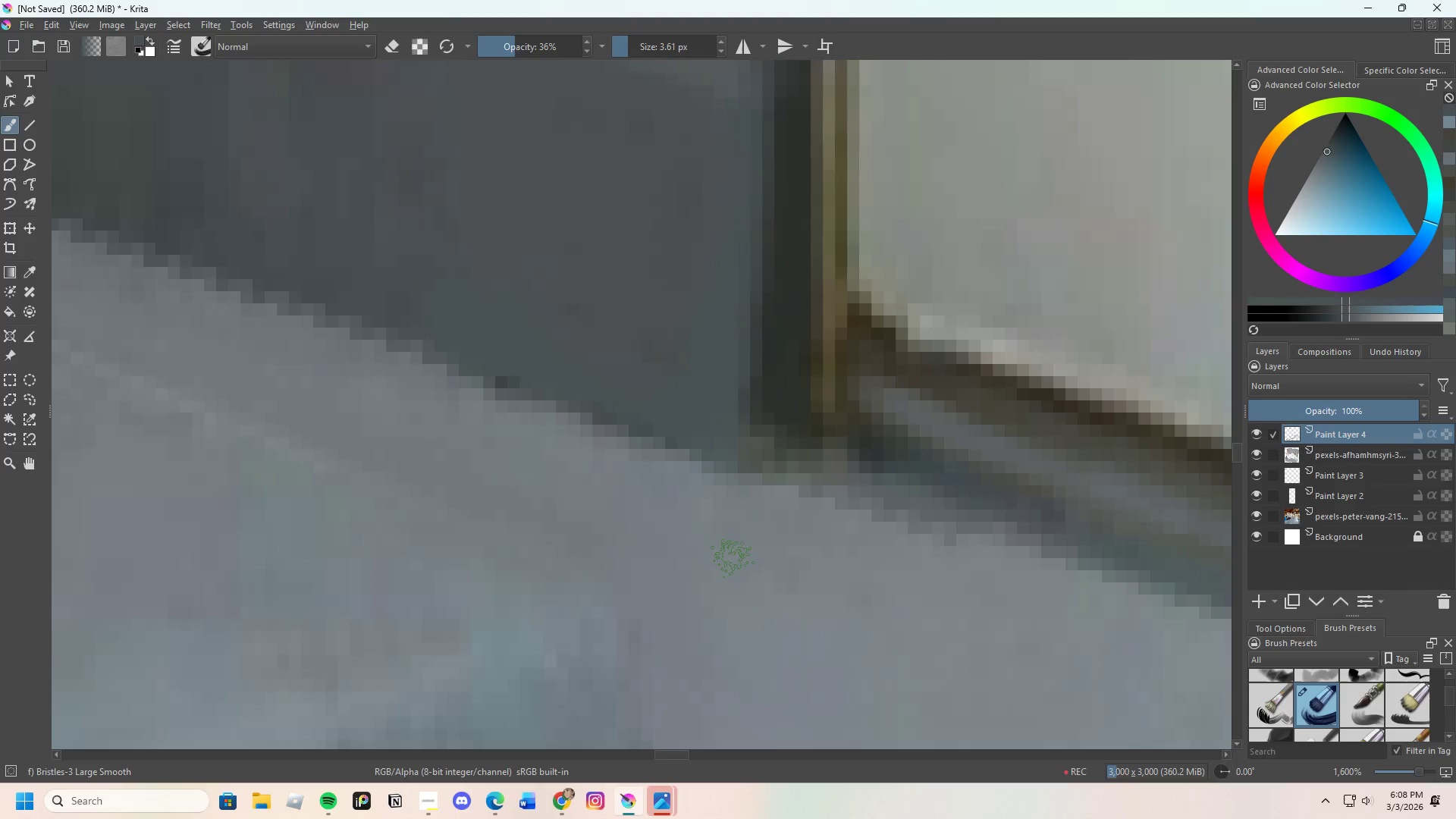 
key(Control+Z)
 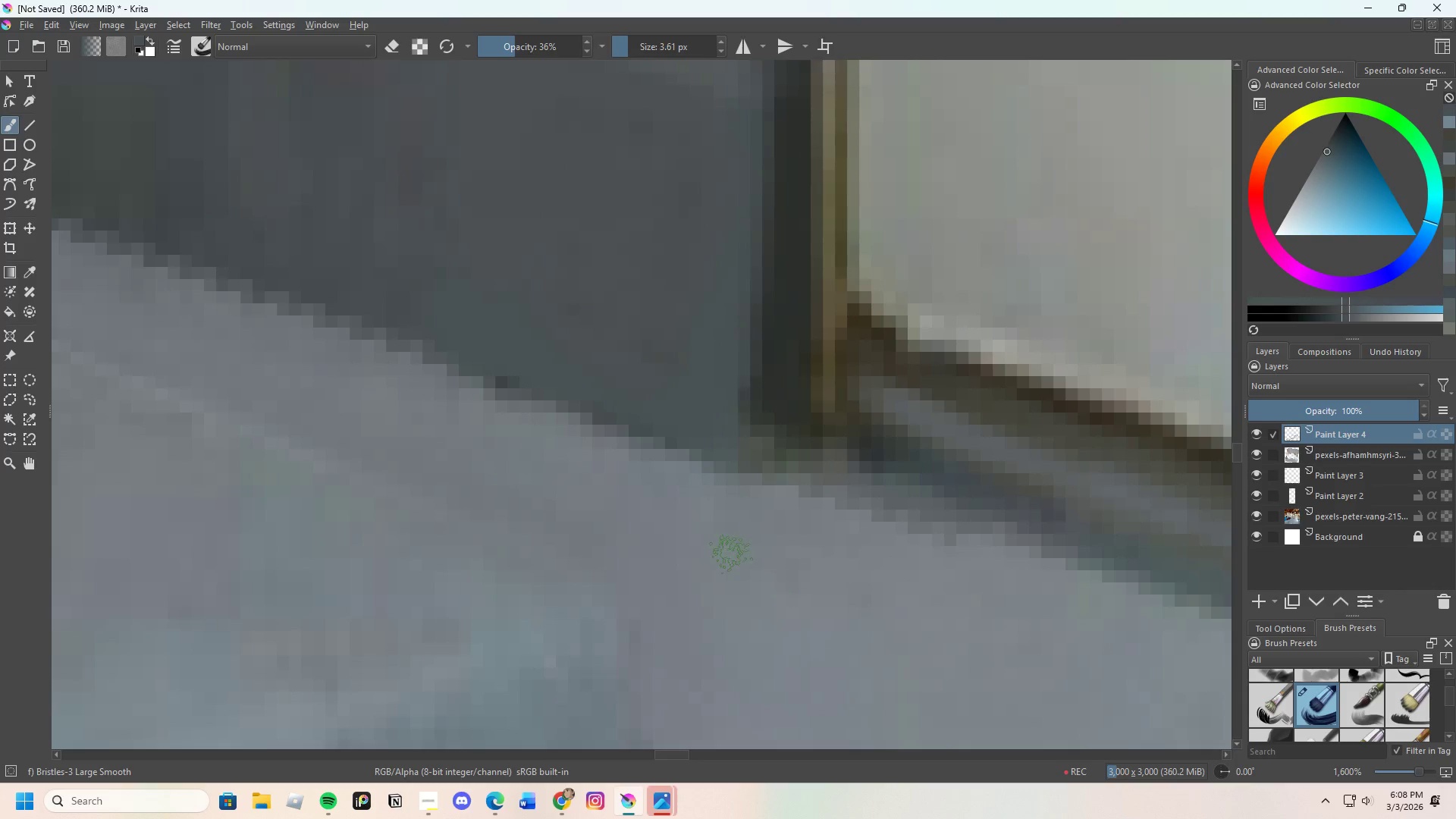 
key(Control+Z)
 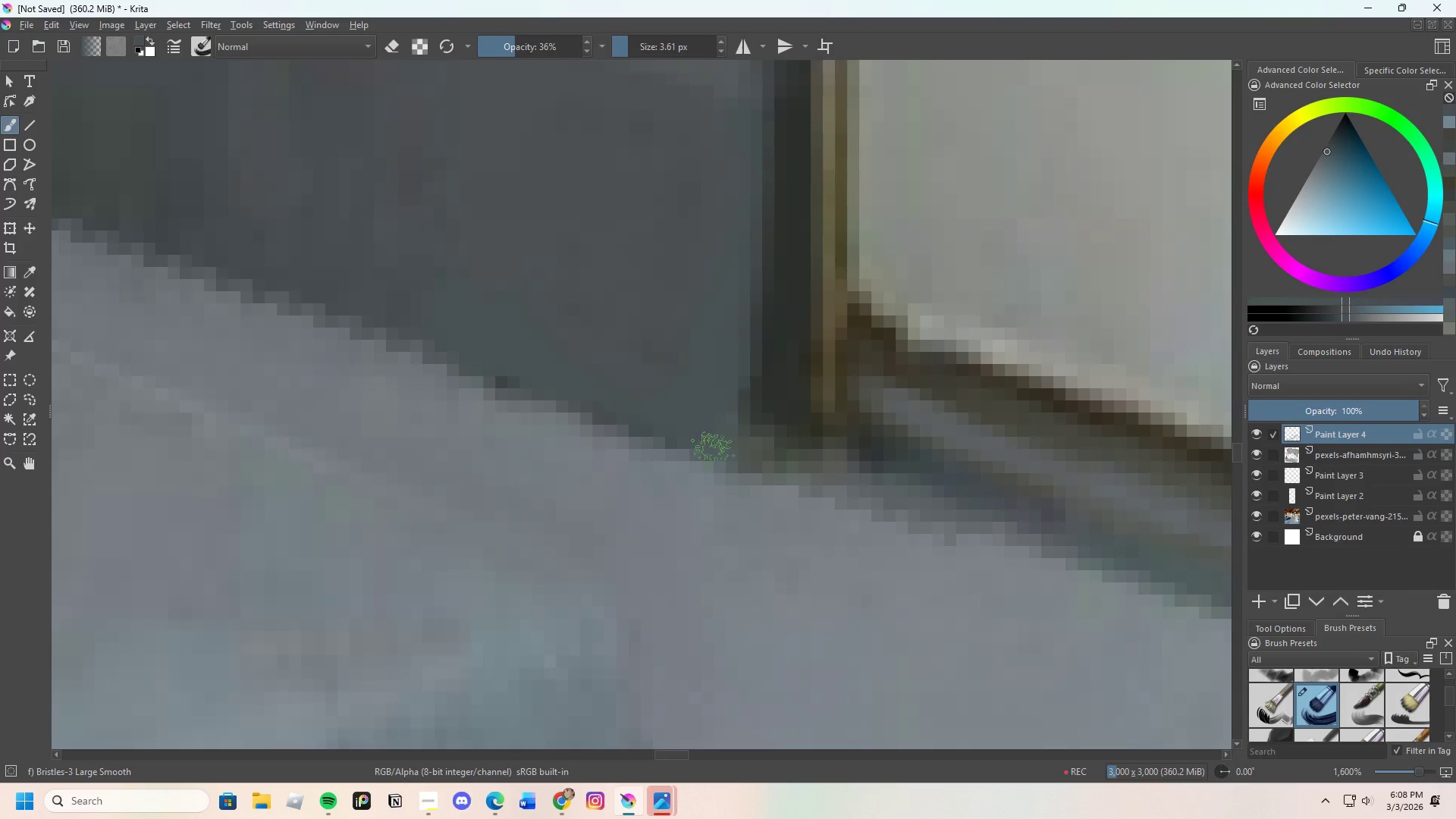 
hold_key(key=ControlLeft, duration=0.47)
left_click([727, 338])
 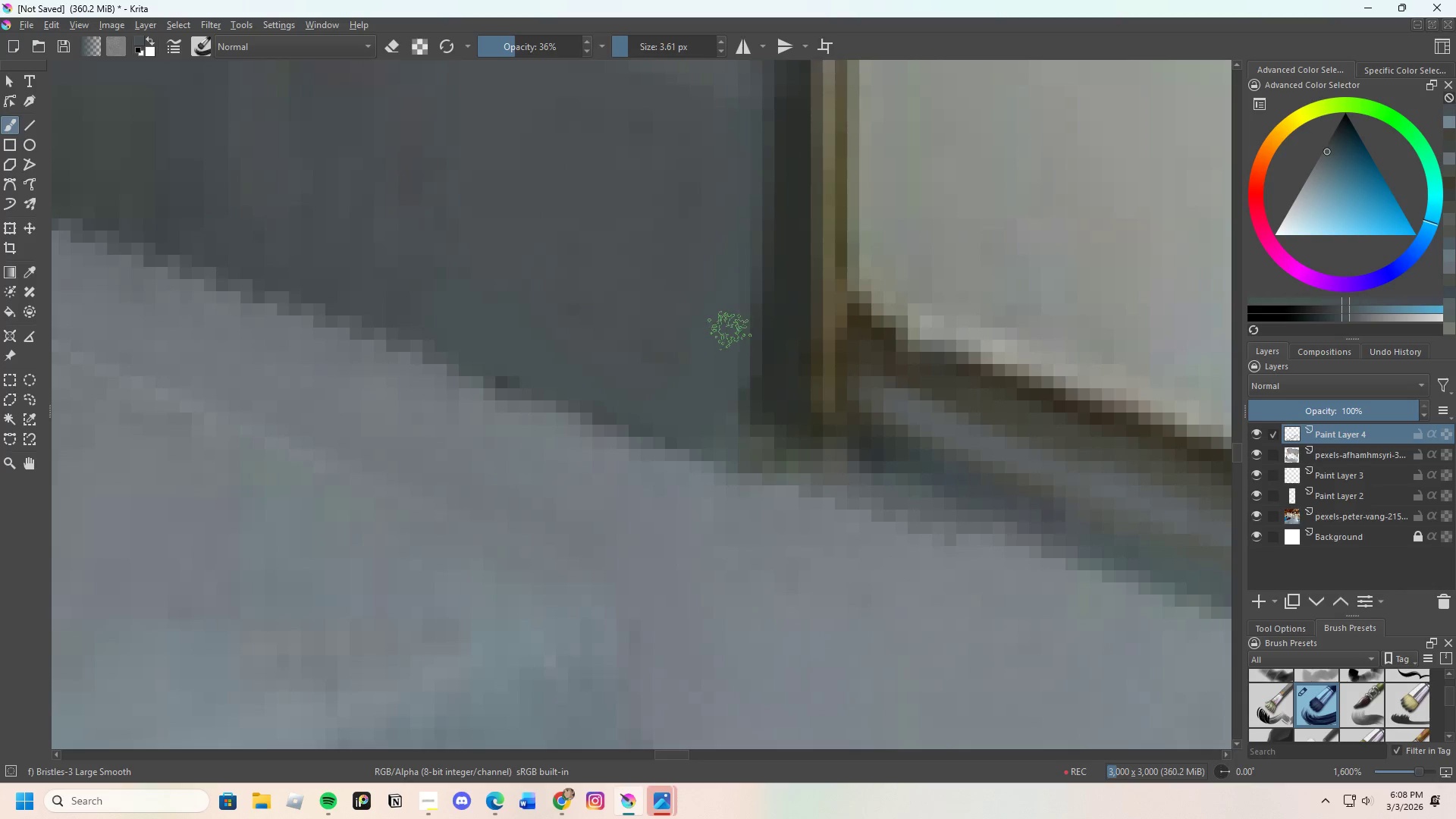 
left_click_drag(start_coordinate=[731, 329], to_coordinate=[738, 398])
 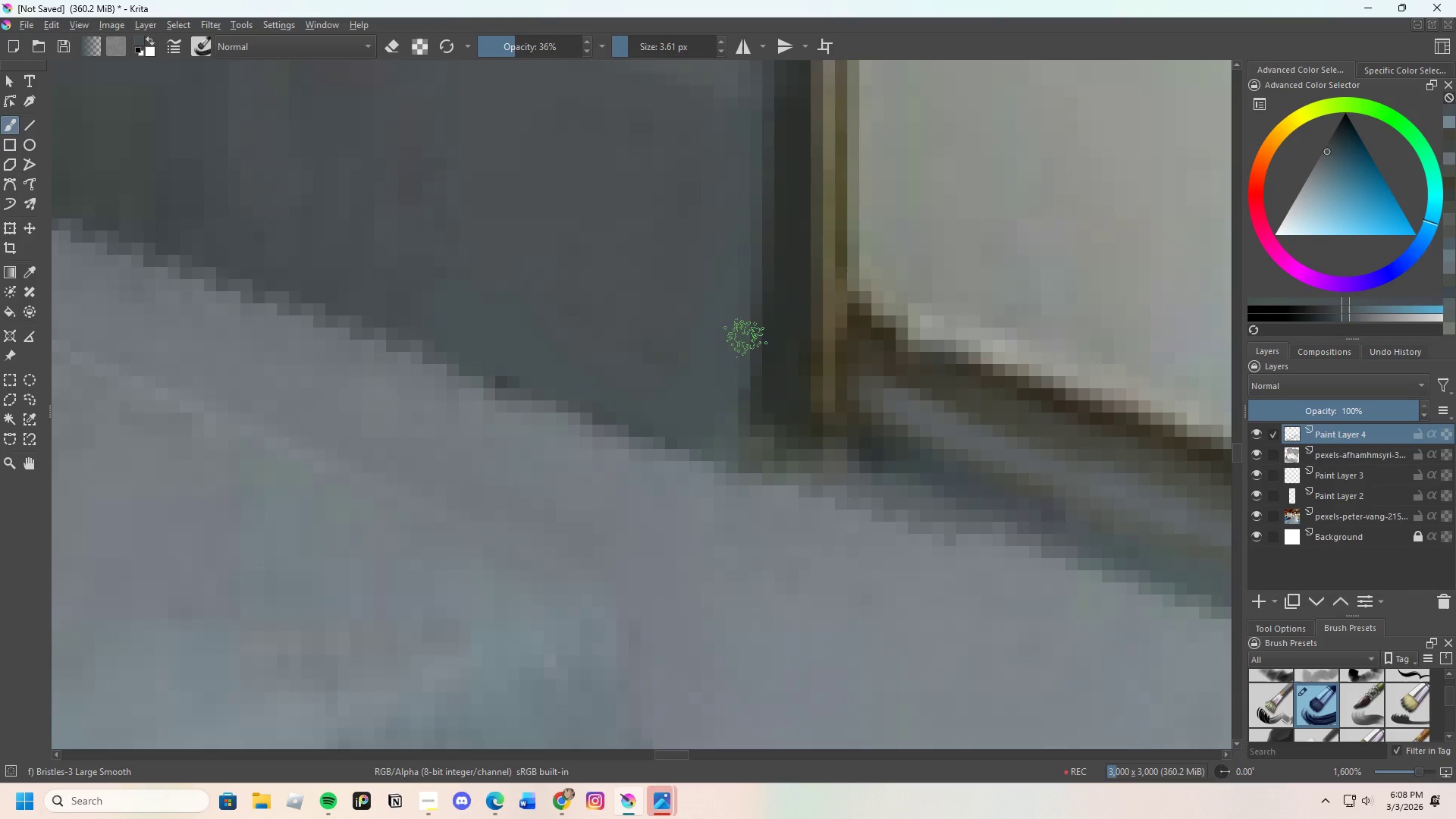 
left_click_drag(start_coordinate=[743, 343], to_coordinate=[742, 458])
 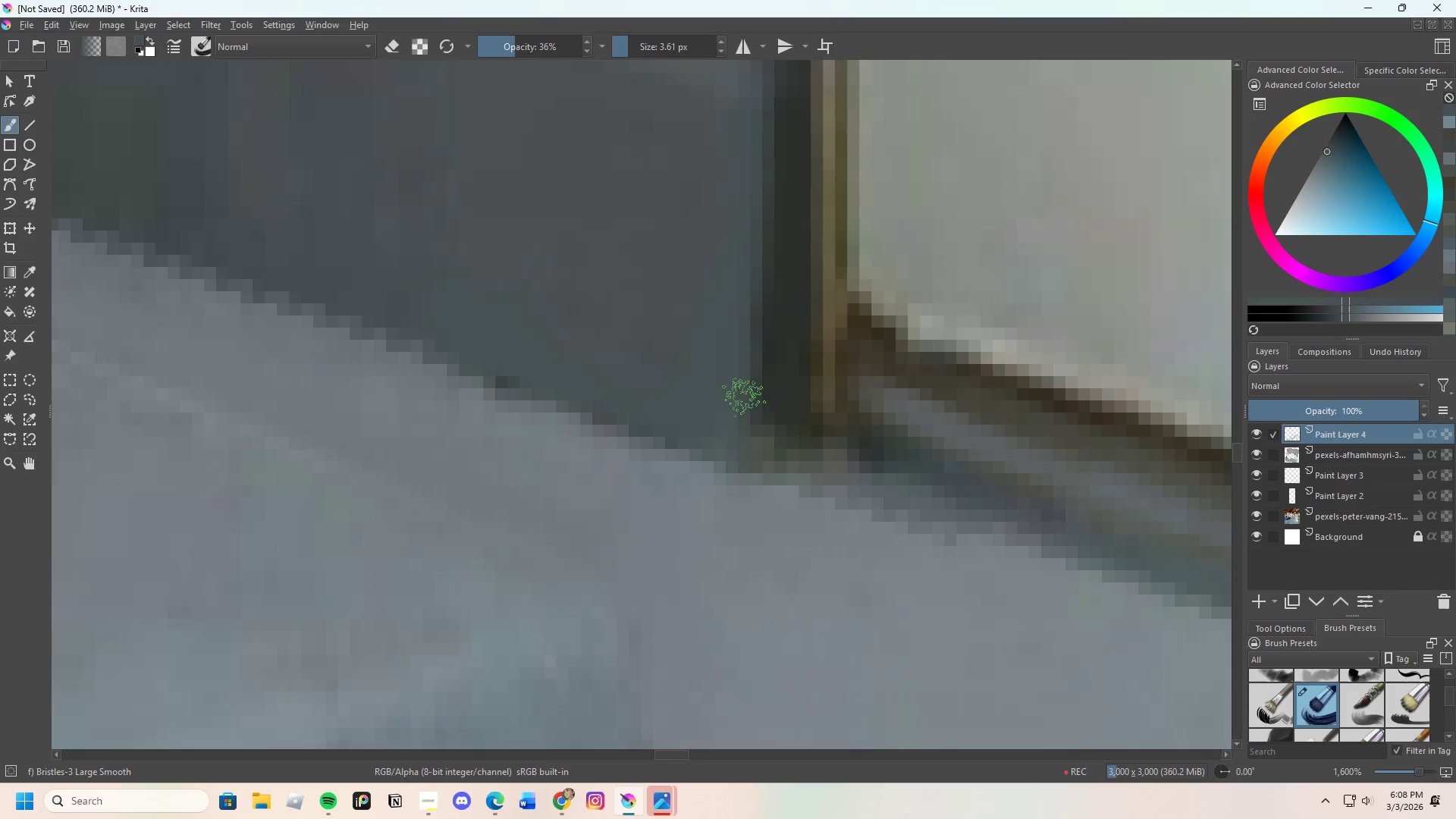 
left_click_drag(start_coordinate=[744, 413], to_coordinate=[742, 383])
 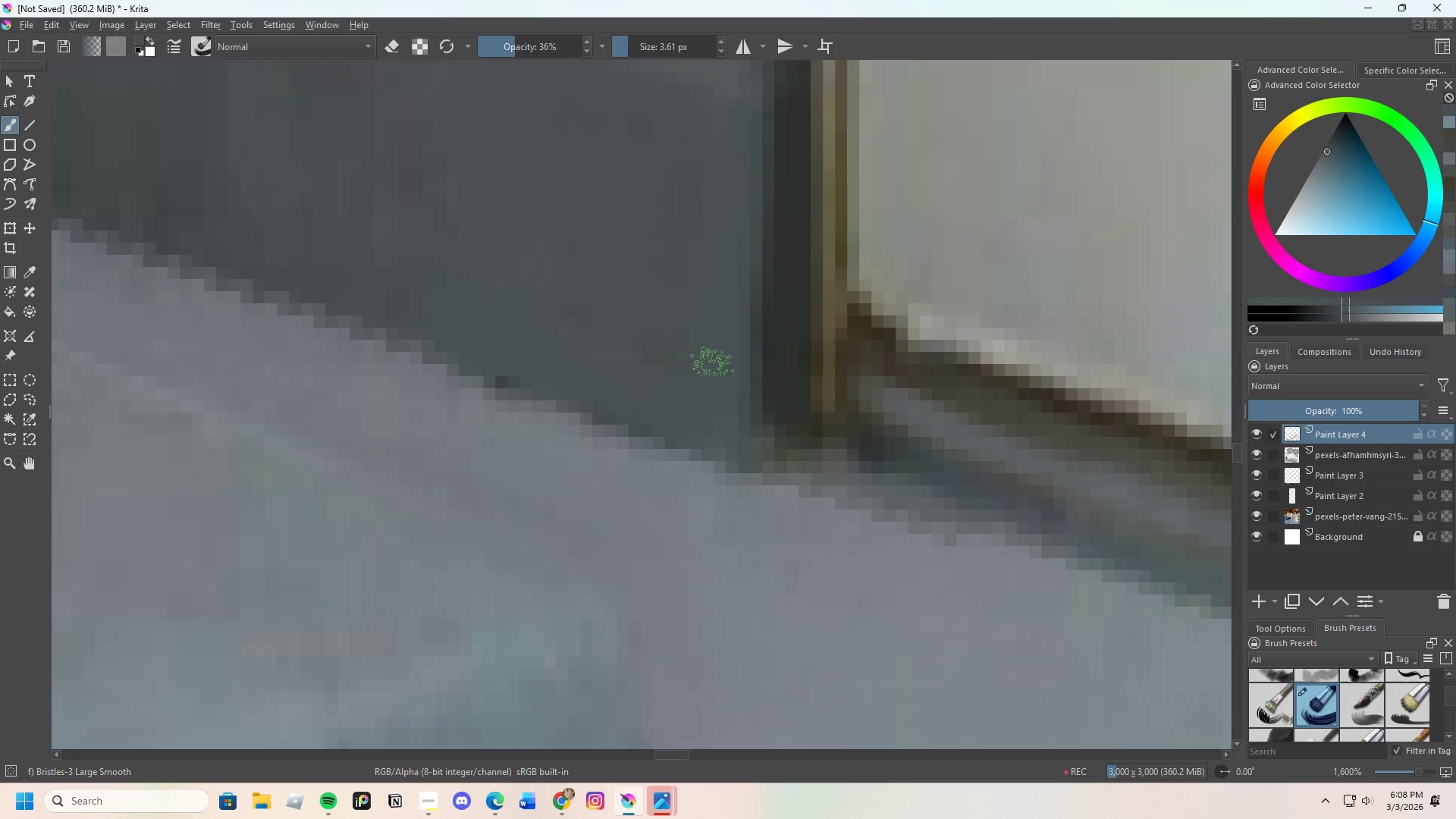 
scroll: coordinate [686, 400], scroll_direction: down, amount: 3.0
 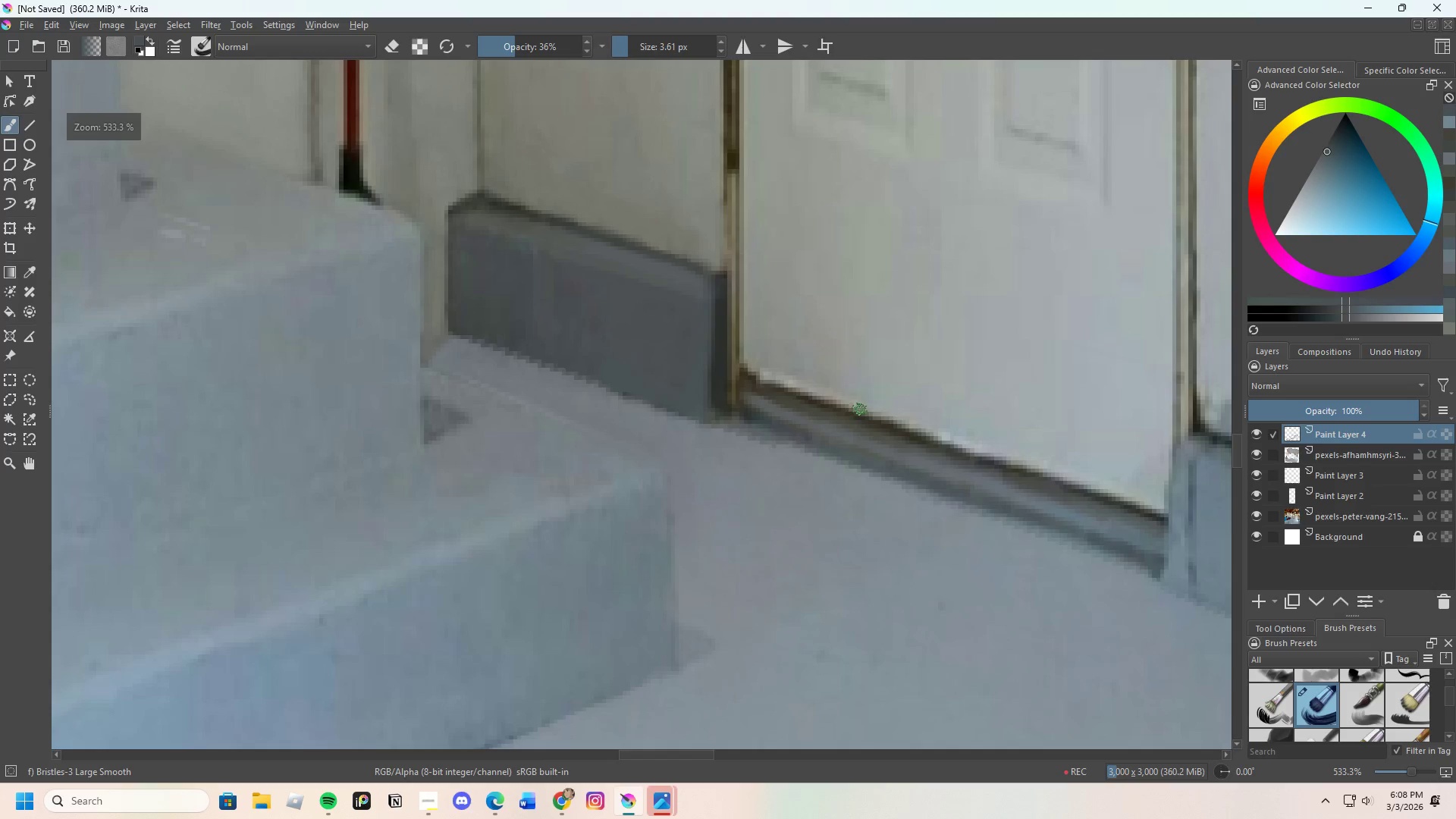 
hold_key(key=ControlLeft, duration=0.42)
 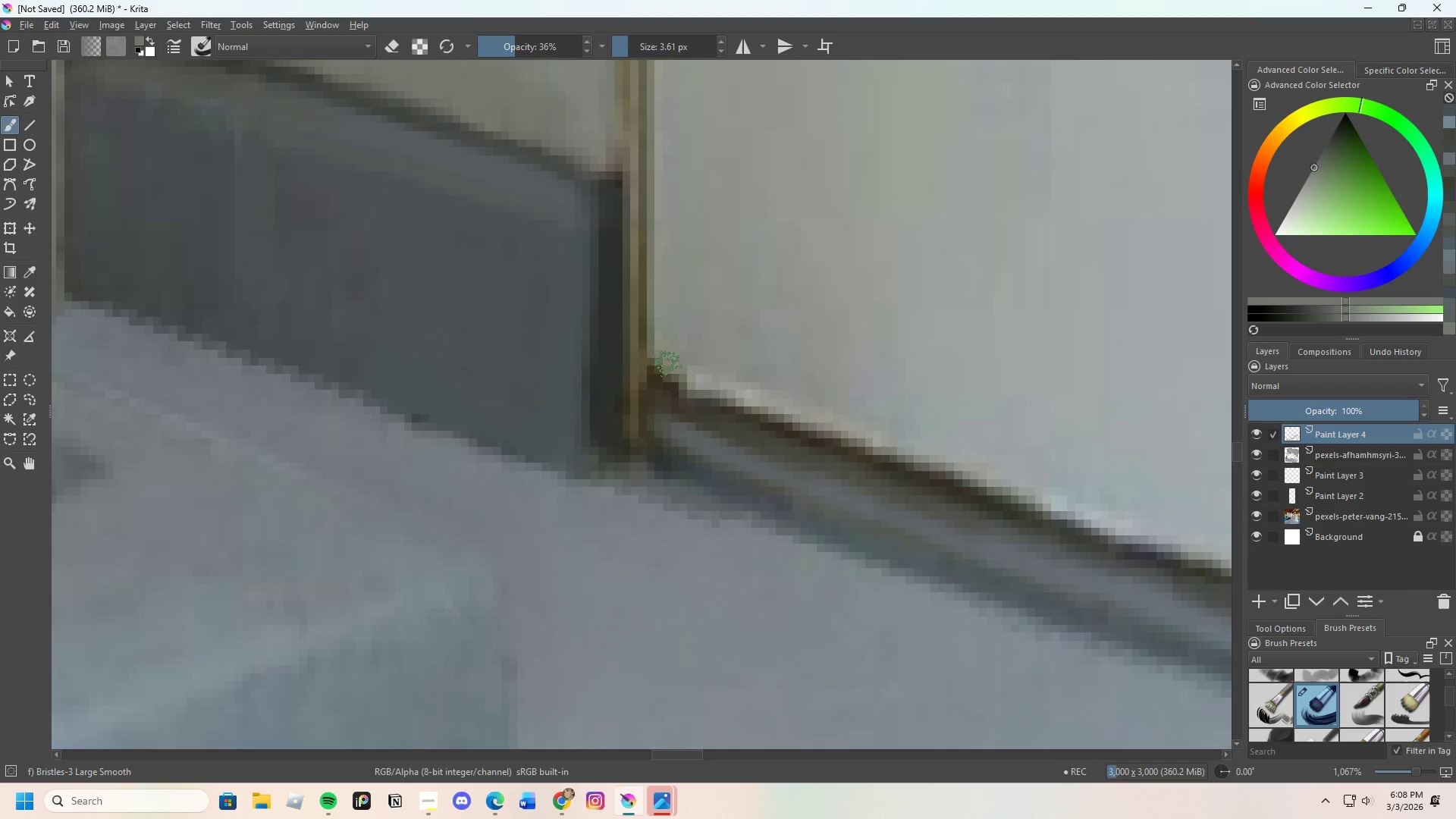 
scroll: coordinate [827, 371], scroll_direction: up, amount: 2.0
 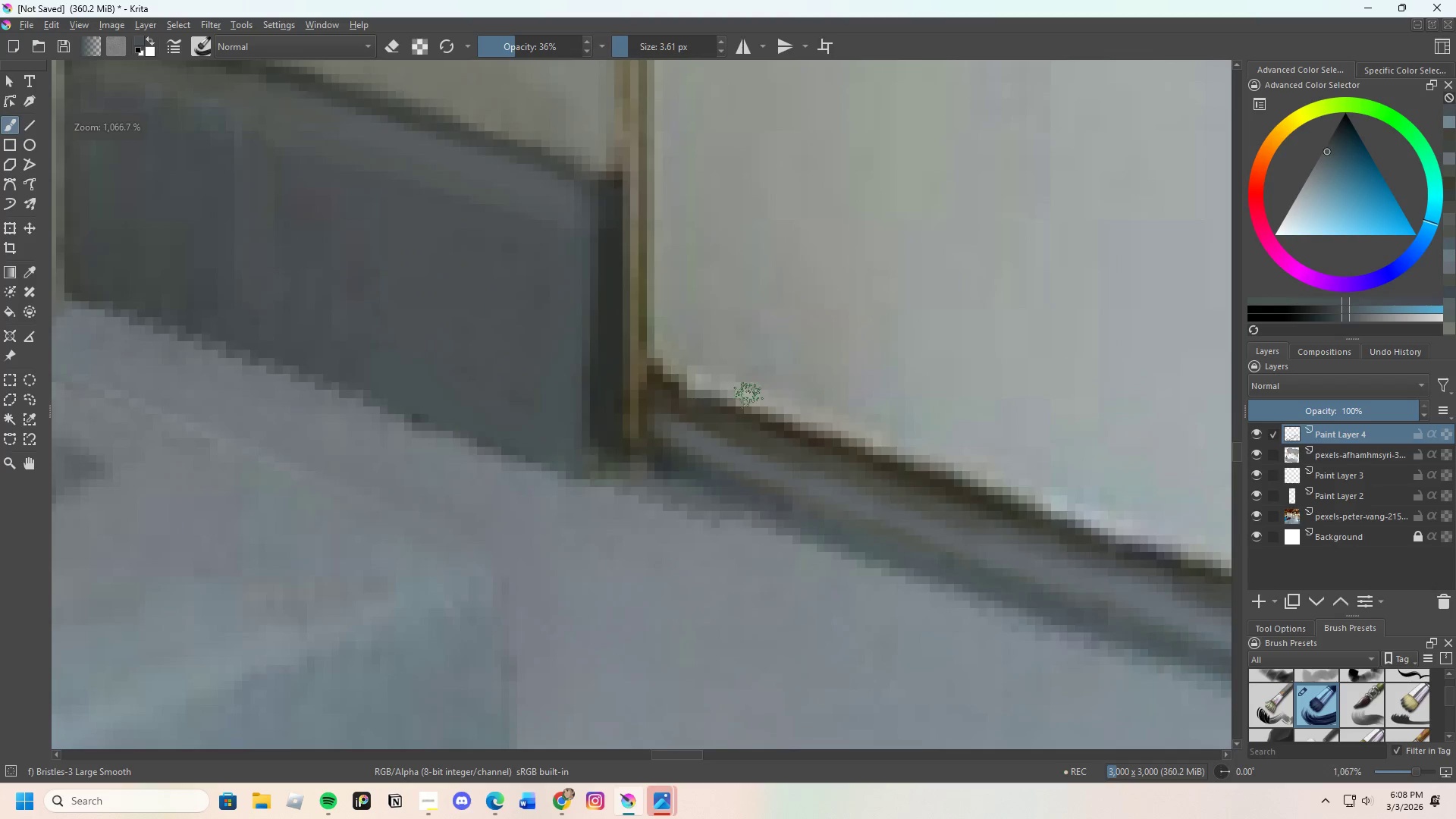 
left_click_drag(start_coordinate=[654, 355], to_coordinate=[651, 389])
 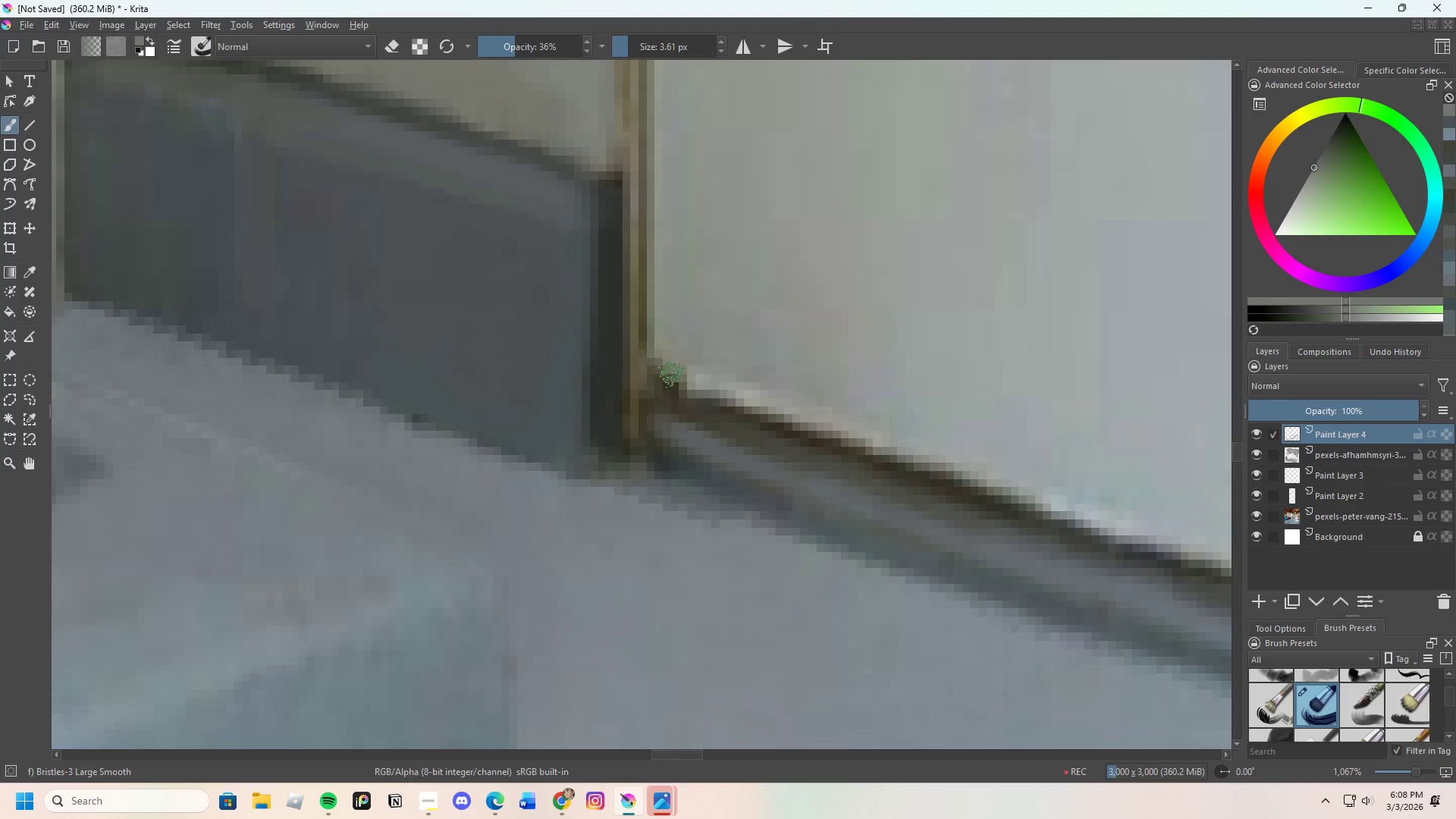 
key(Control+Z)
 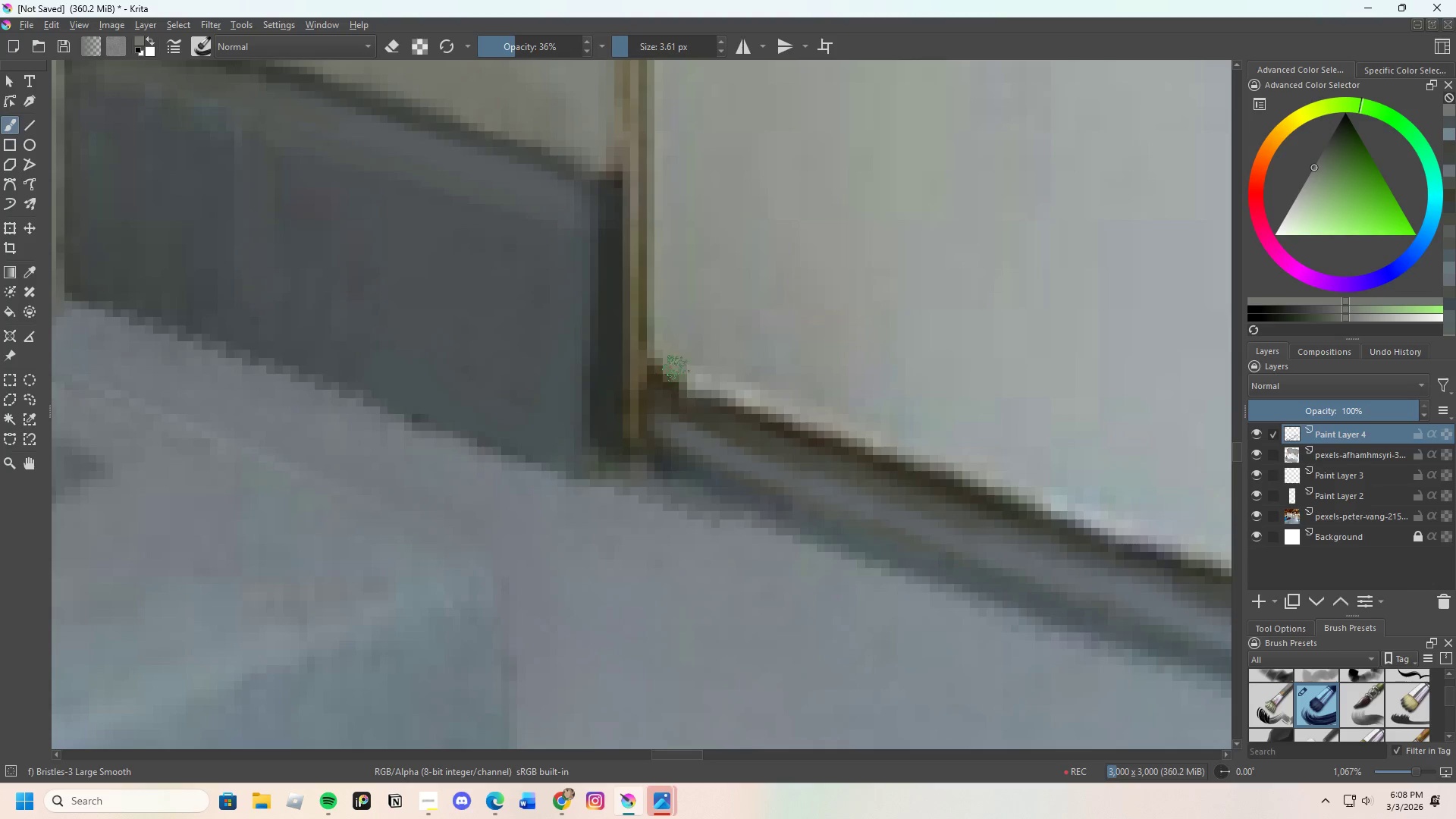 
key(Control+ControlLeft)
 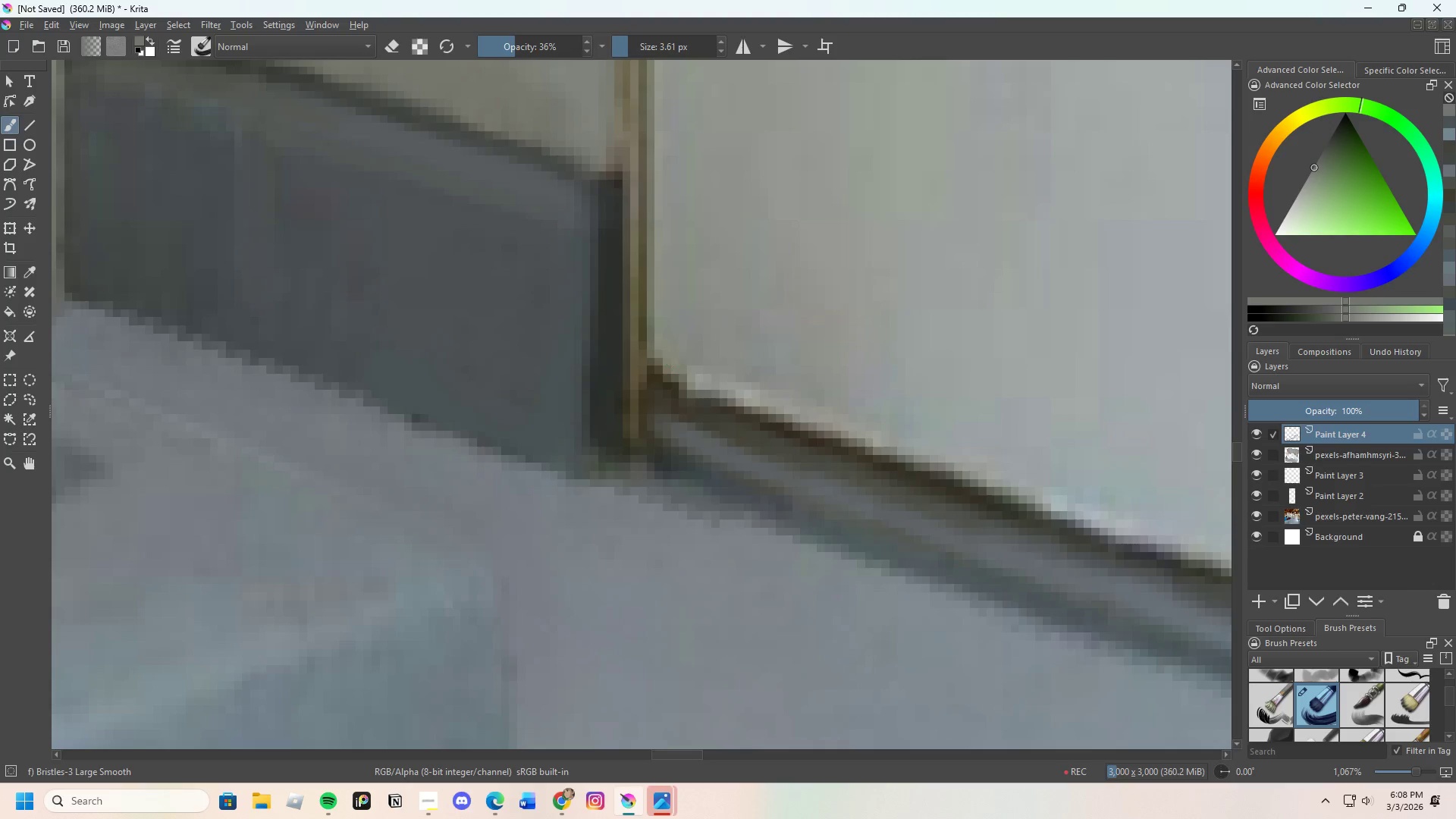 
left_click([674, 358])
 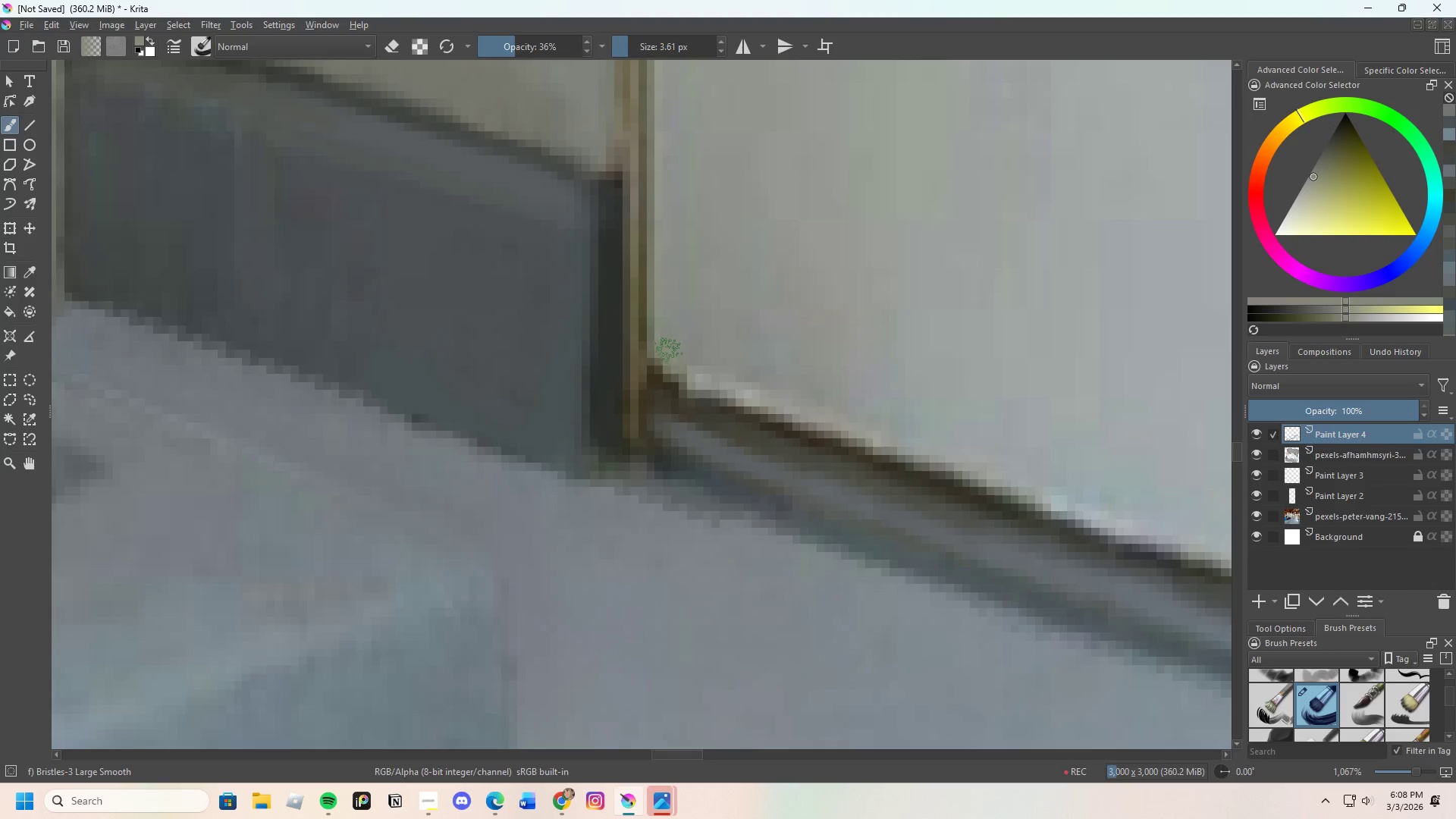 
left_click_drag(start_coordinate=[665, 359], to_coordinate=[667, 386])
 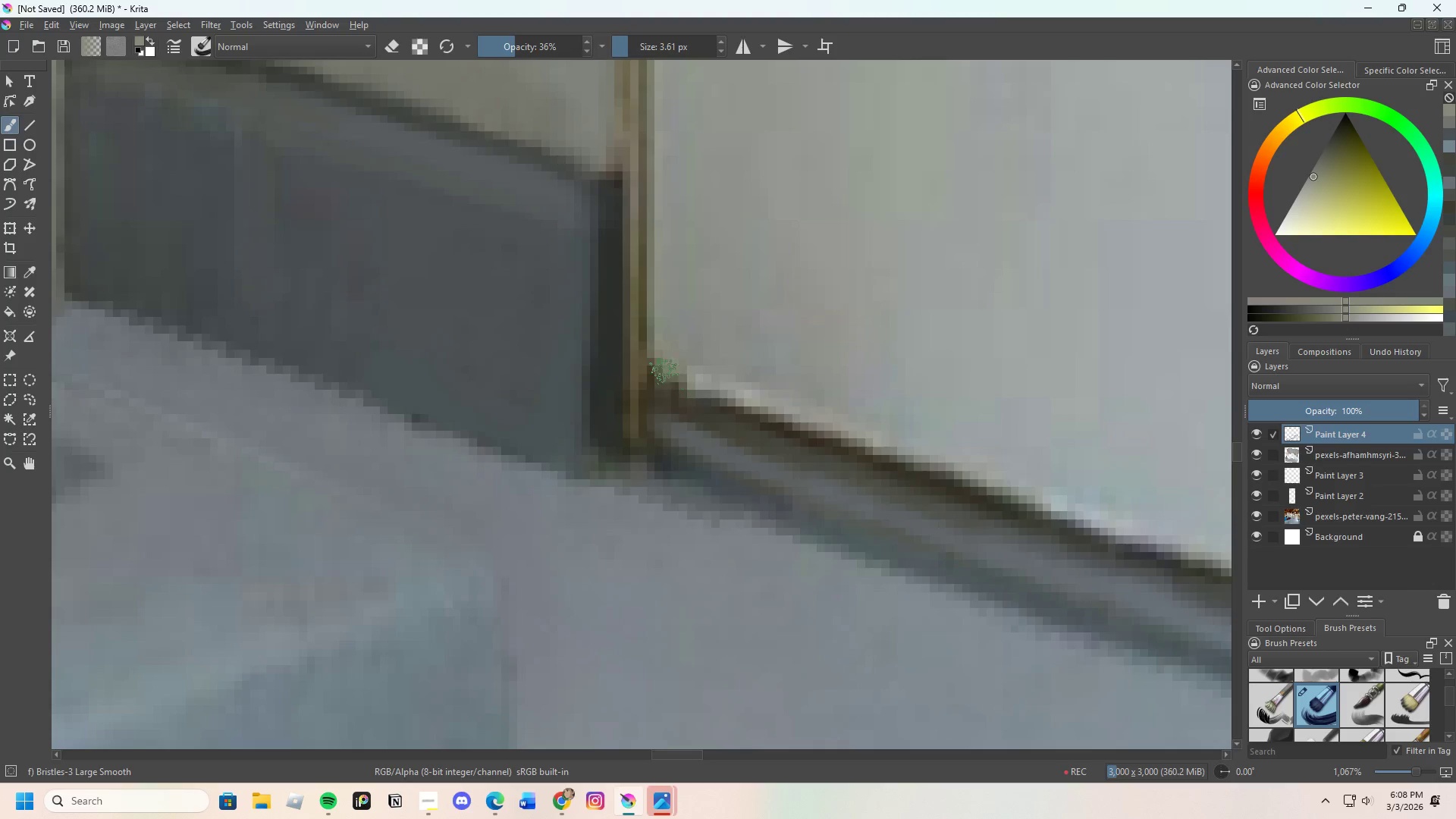 
left_click_drag(start_coordinate=[664, 375], to_coordinate=[720, 414])
 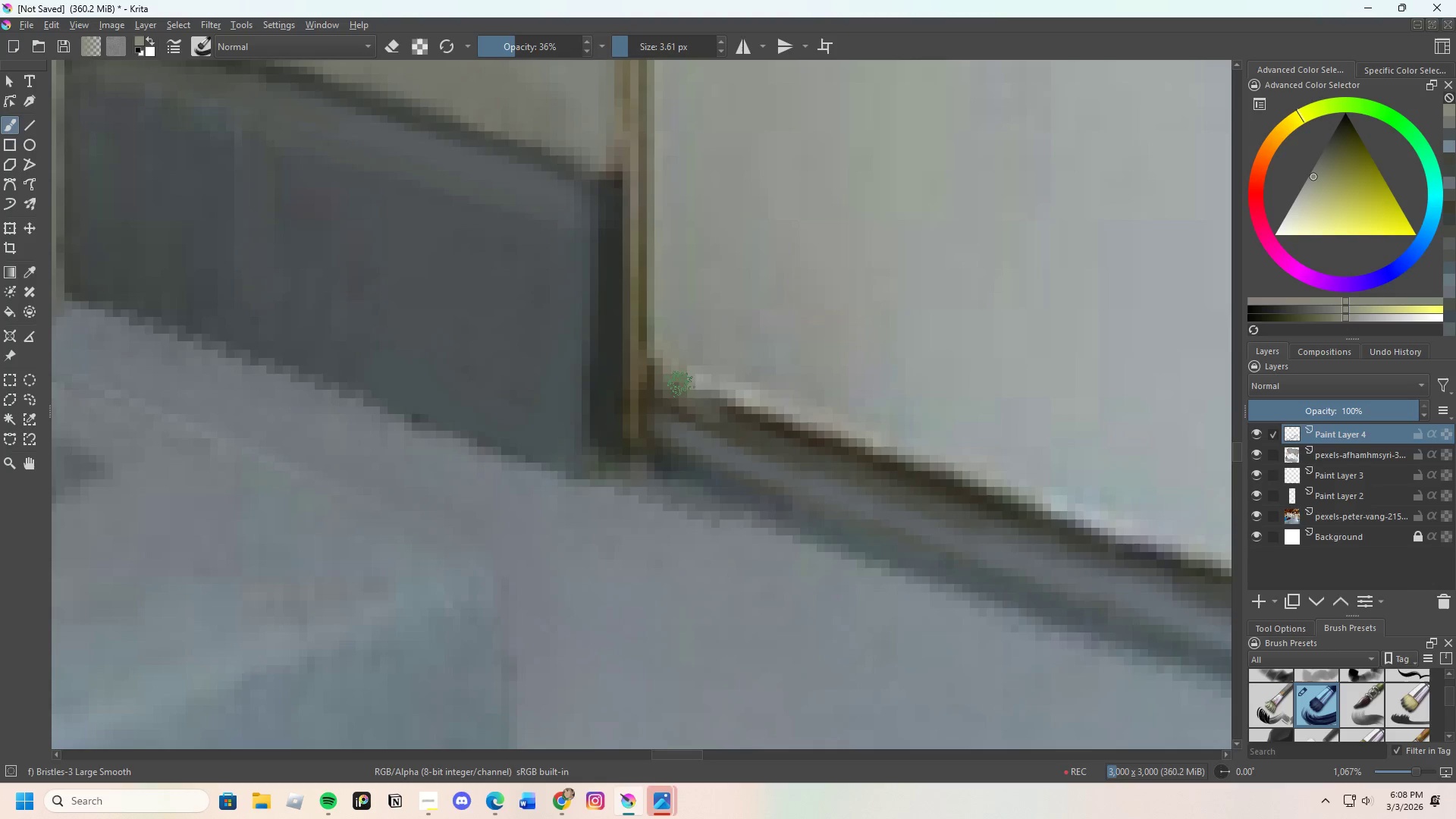 
key(Control+Z)
 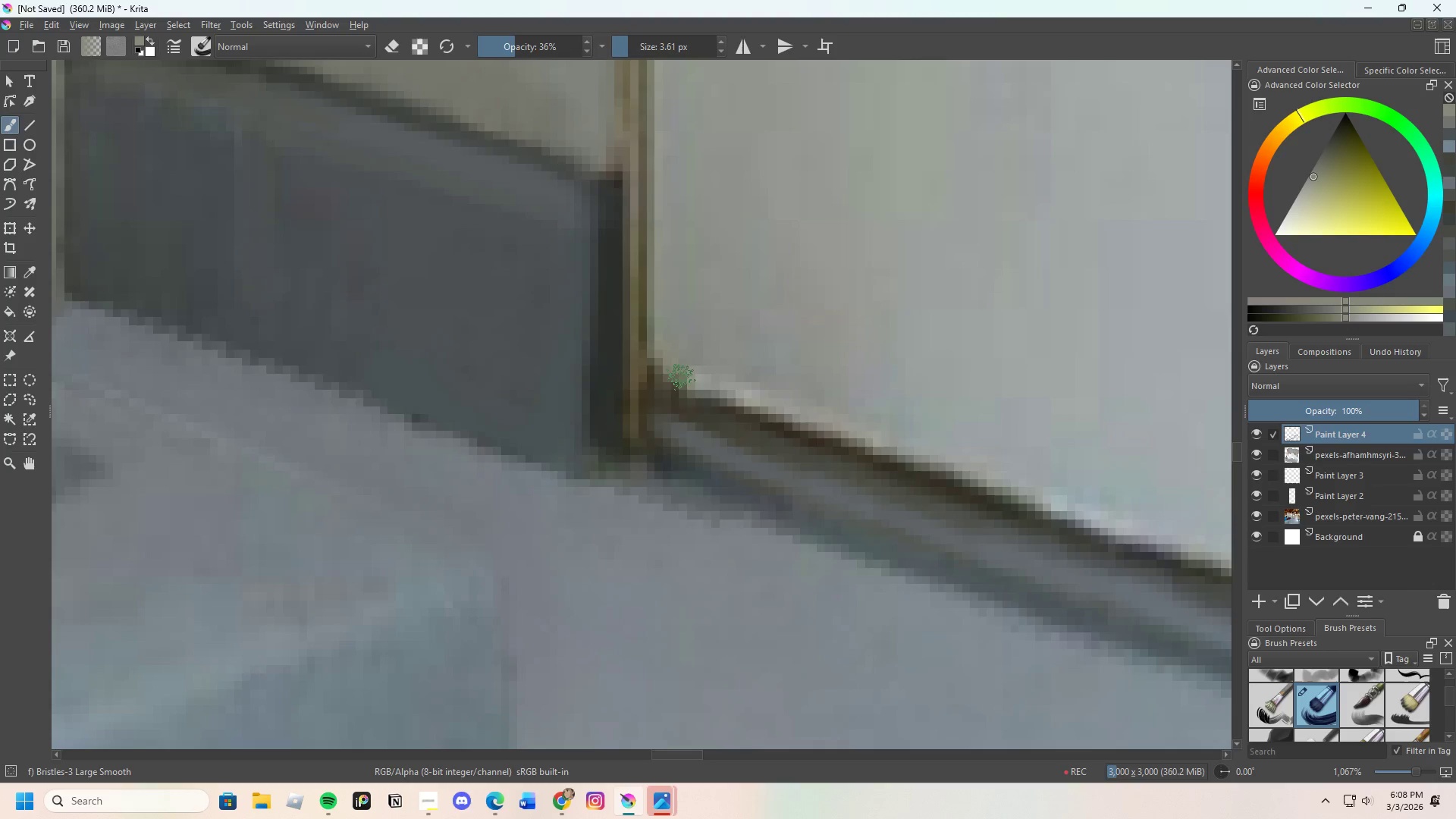 
key(Control+ControlLeft)
 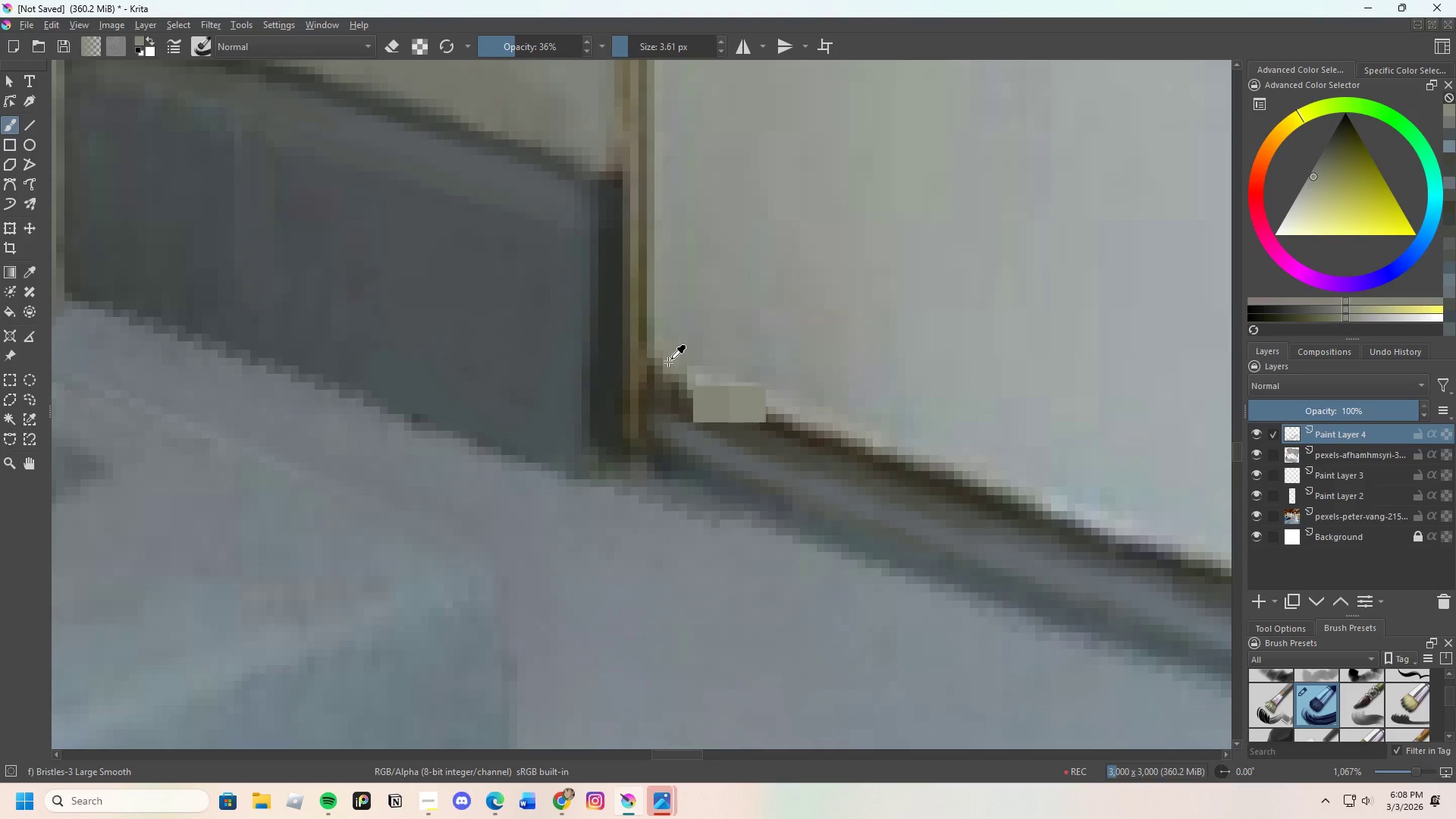 
left_click([669, 362])
 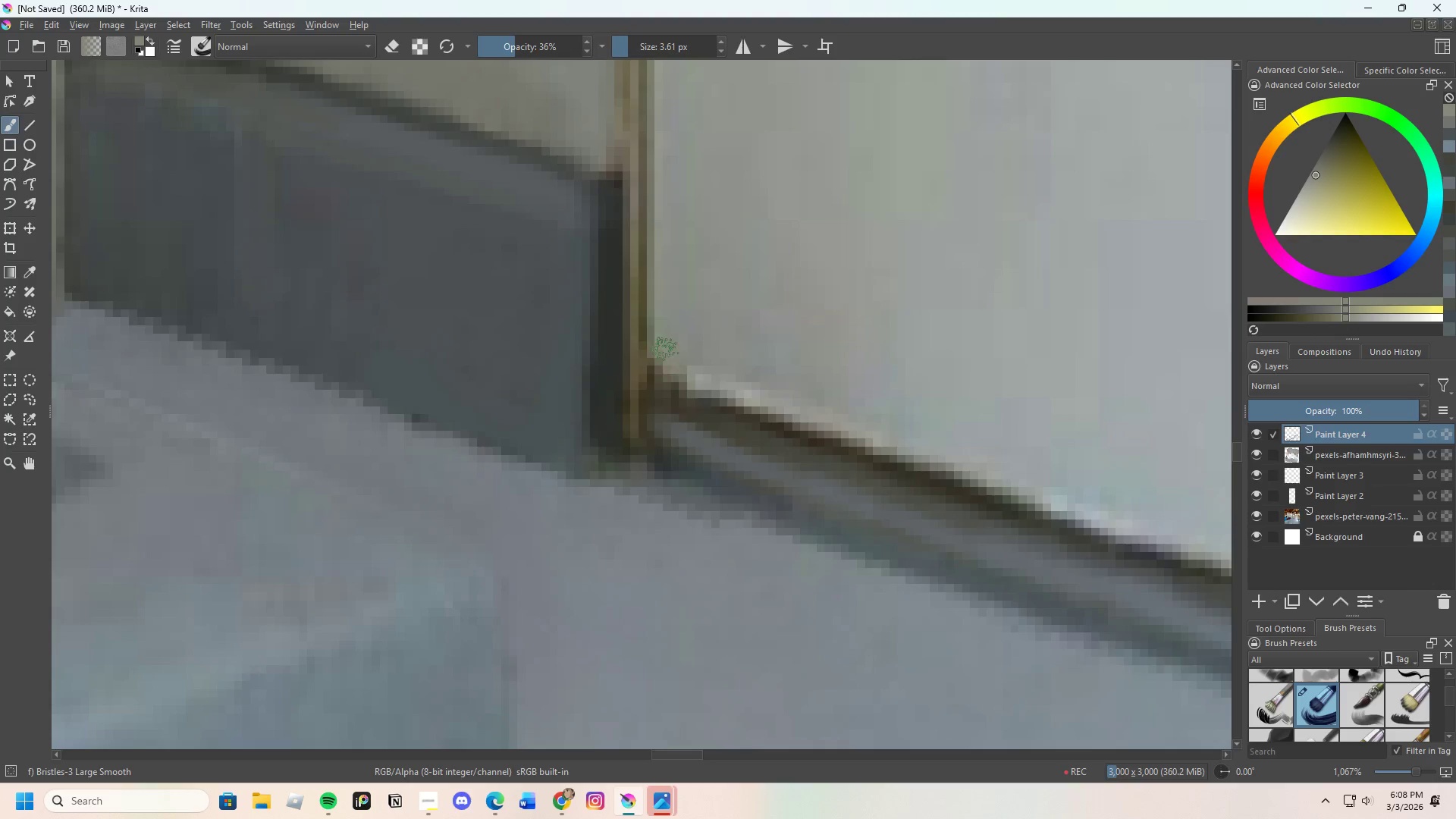 
left_click_drag(start_coordinate=[664, 355], to_coordinate=[664, 387])
 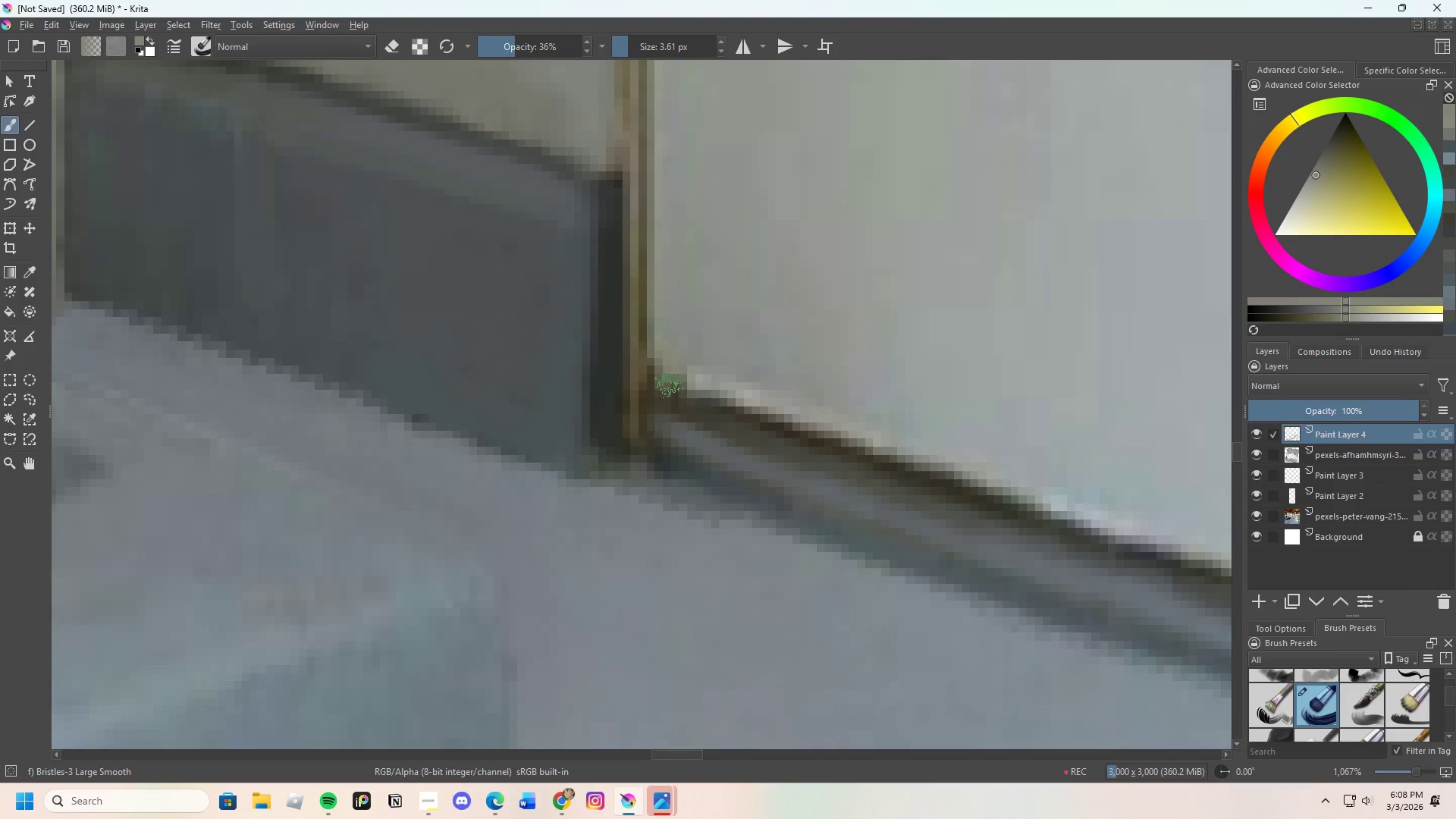 
left_click_drag(start_coordinate=[667, 385], to_coordinate=[739, 415])
 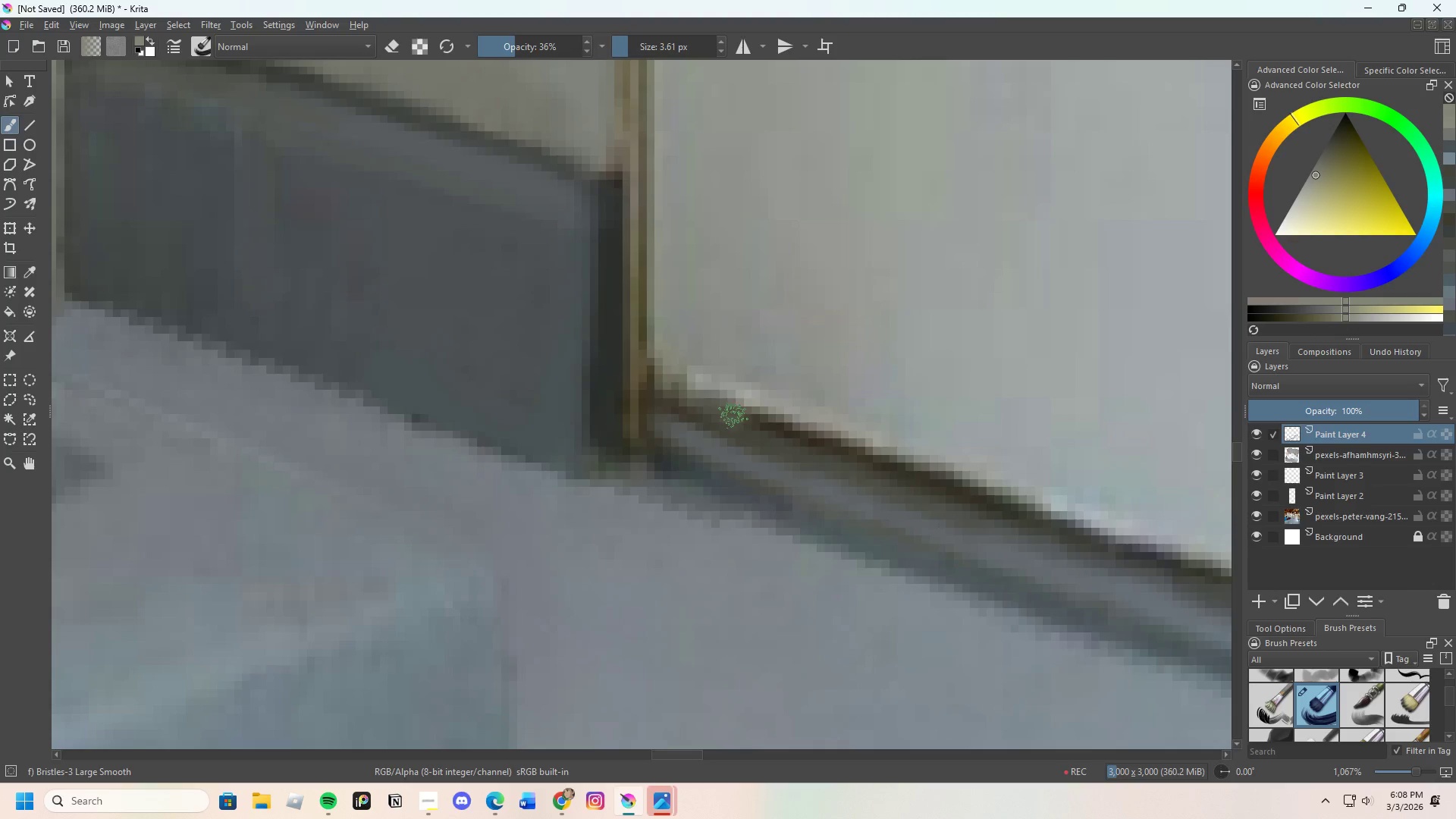 
key(Control+Z)
 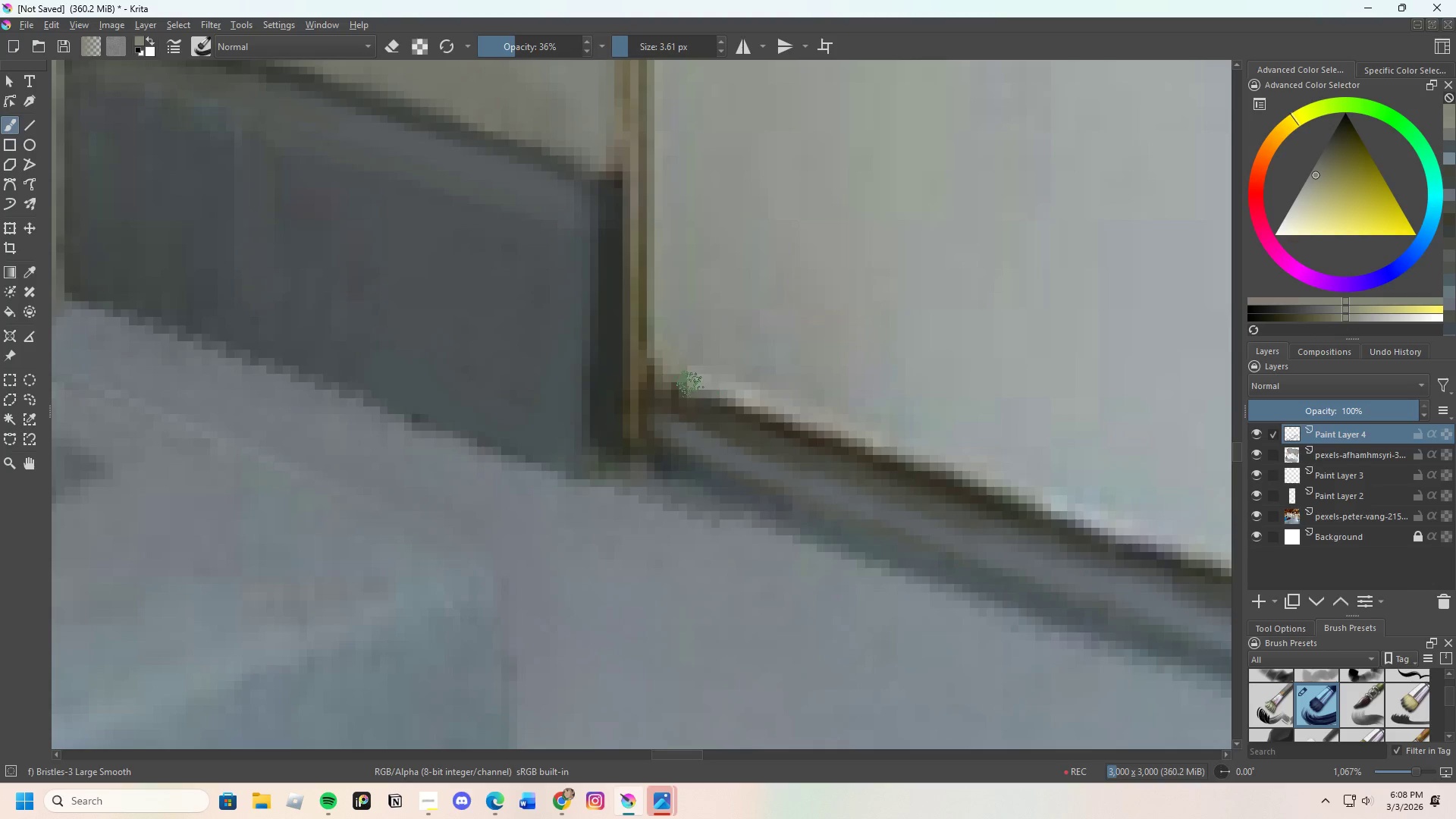 
hold_key(key=ControlLeft, duration=0.33)
left_click([690, 381])
 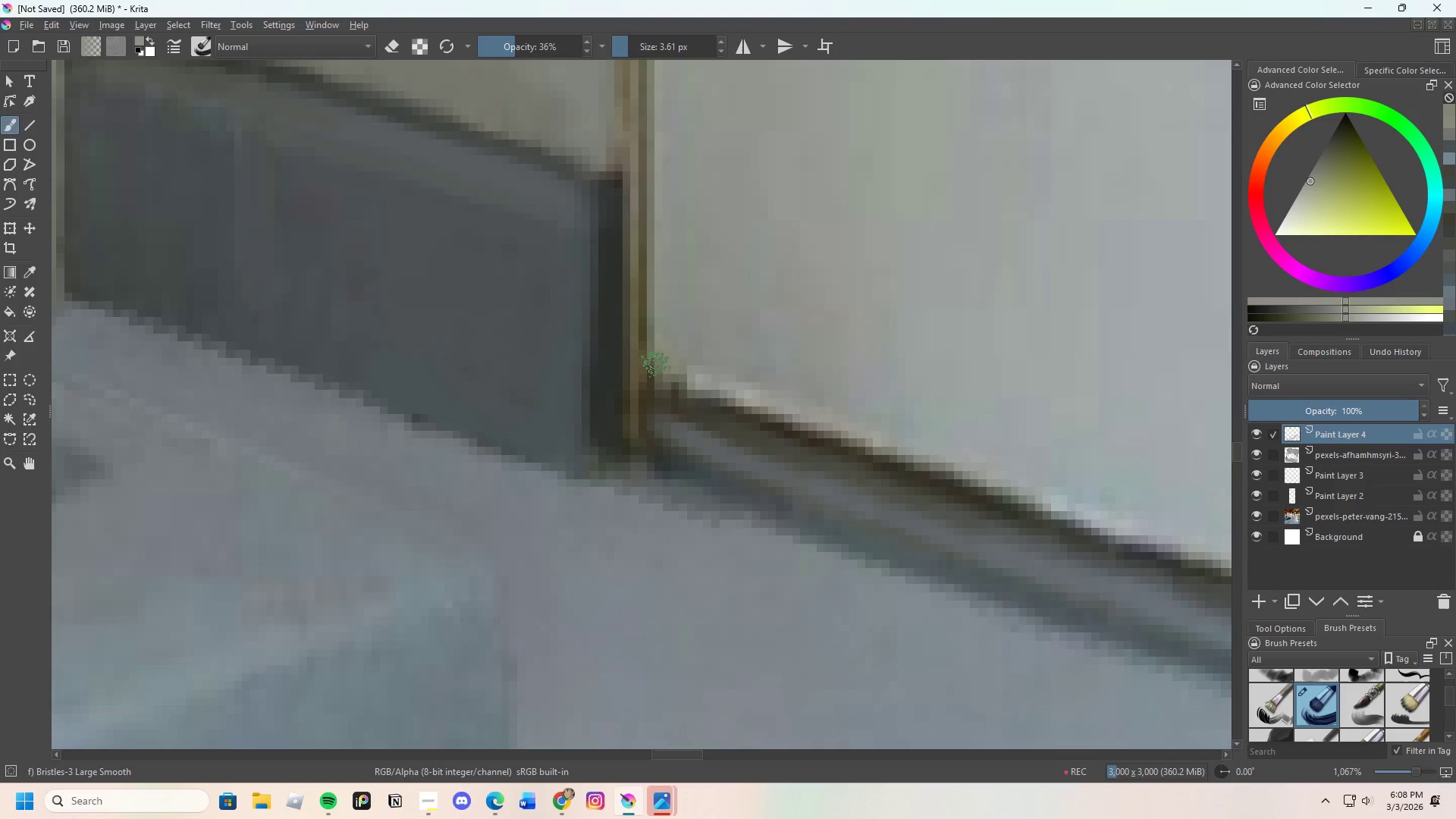 
left_click_drag(start_coordinate=[656, 364], to_coordinate=[737, 390])
 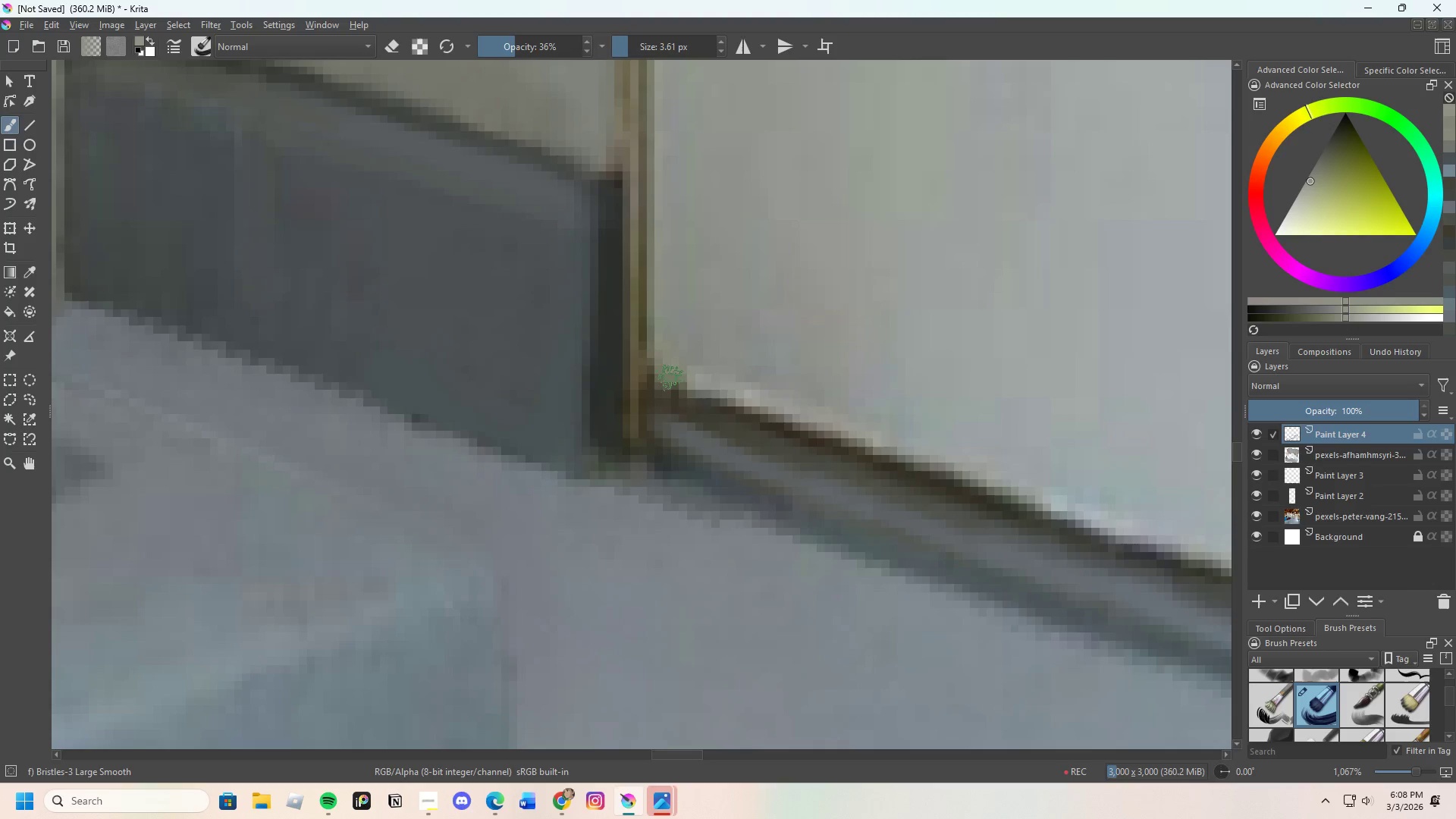 
left_click_drag(start_coordinate=[671, 378], to_coordinate=[937, 469])
 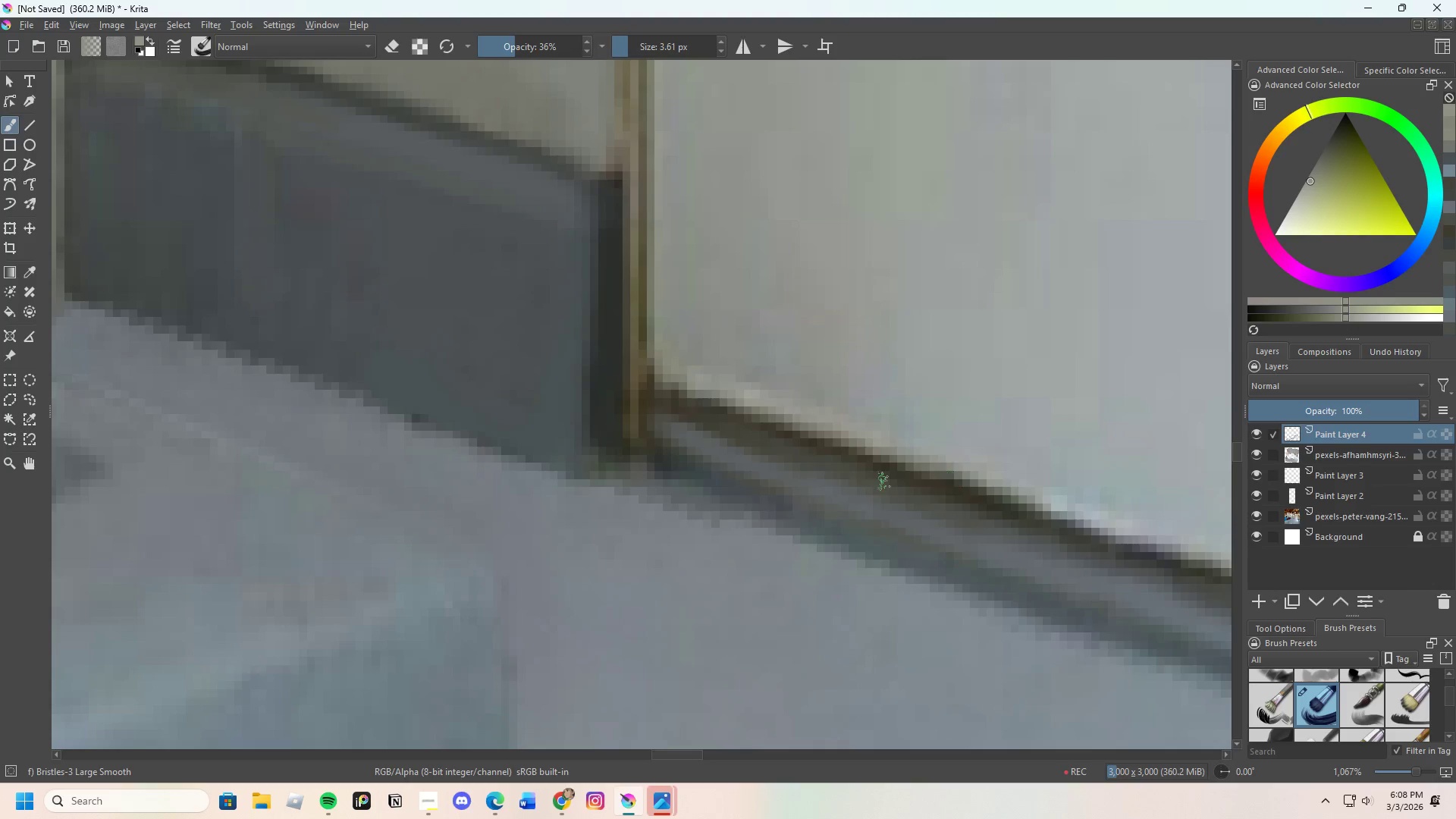 
scroll: coordinate [669, 356], scroll_direction: down, amount: 4.0
 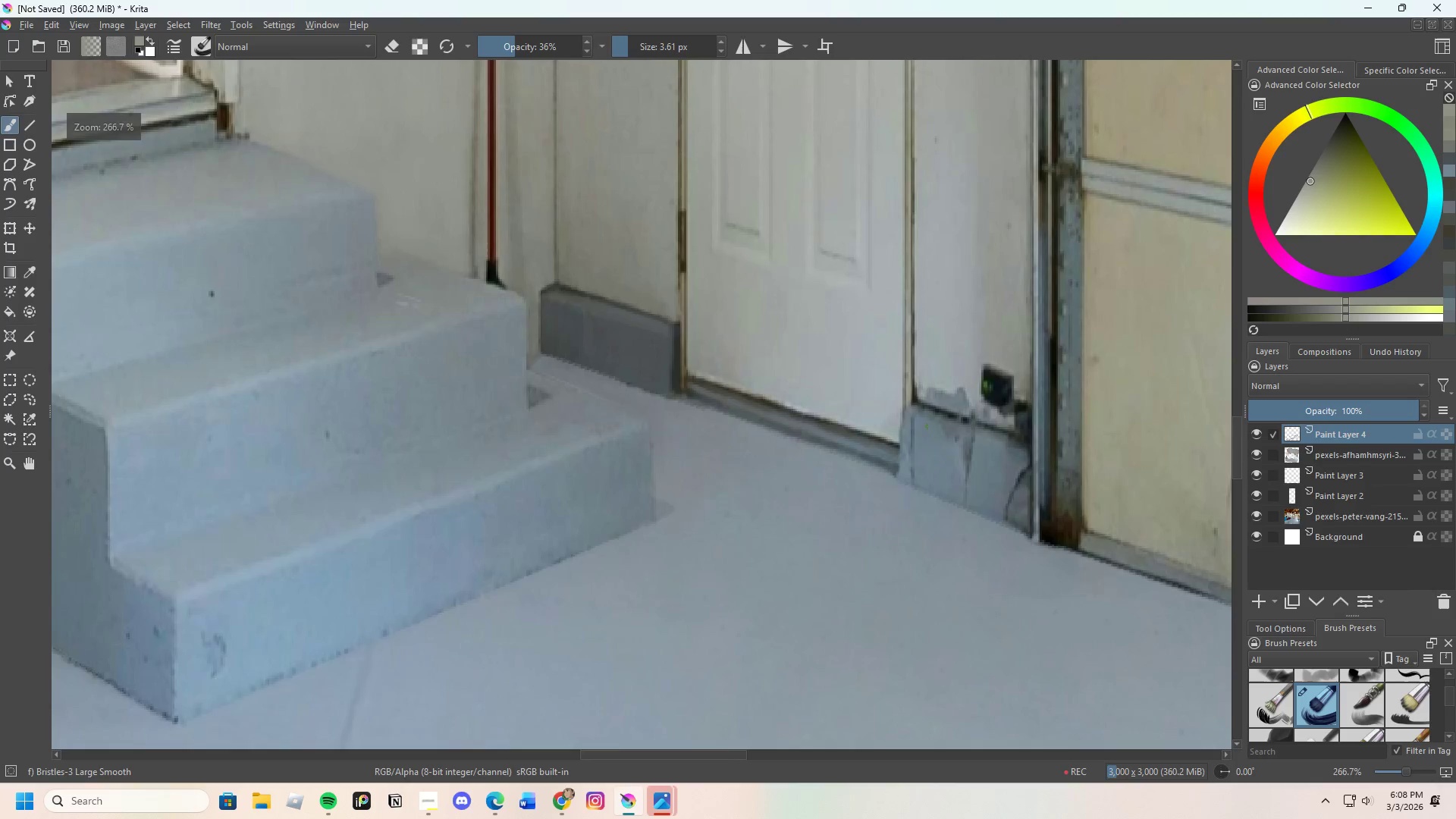 
scroll: coordinate [930, 427], scroll_direction: up, amount: 2.0
 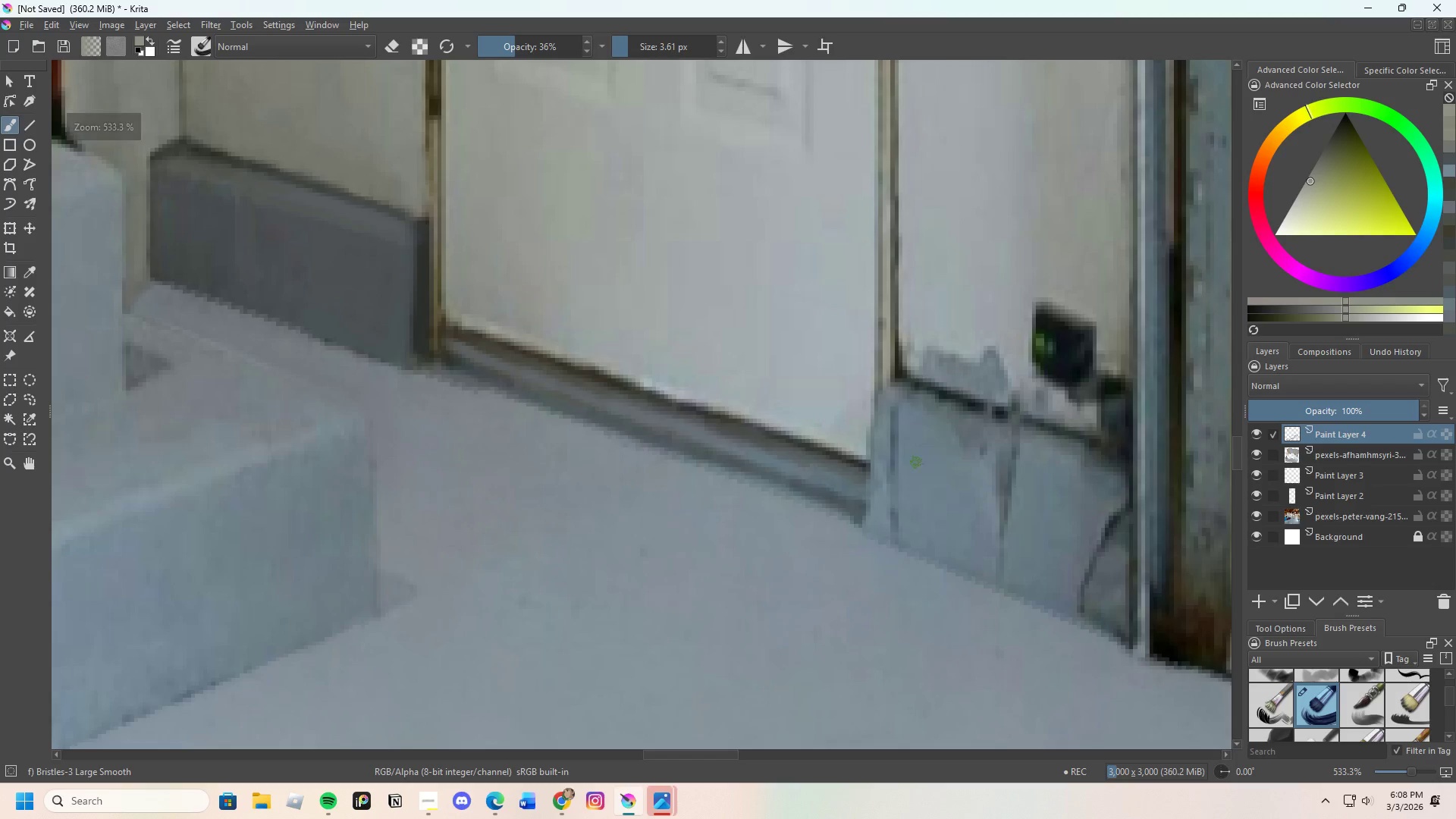 
hold_key(key=ControlLeft, duration=0.41)
left_click([896, 436])
 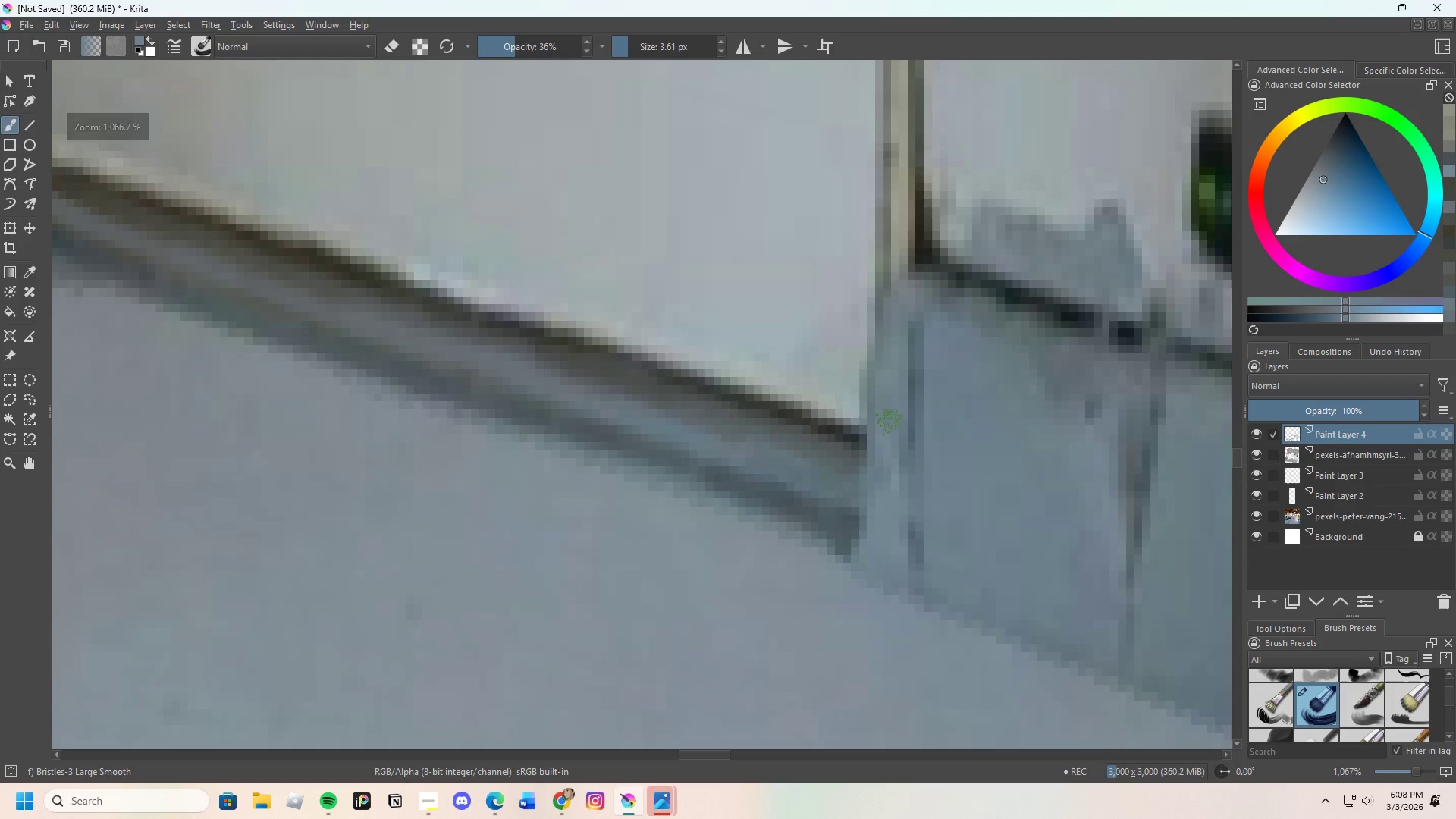 
scroll: coordinate [874, 494], scroll_direction: up, amount: 2.0
 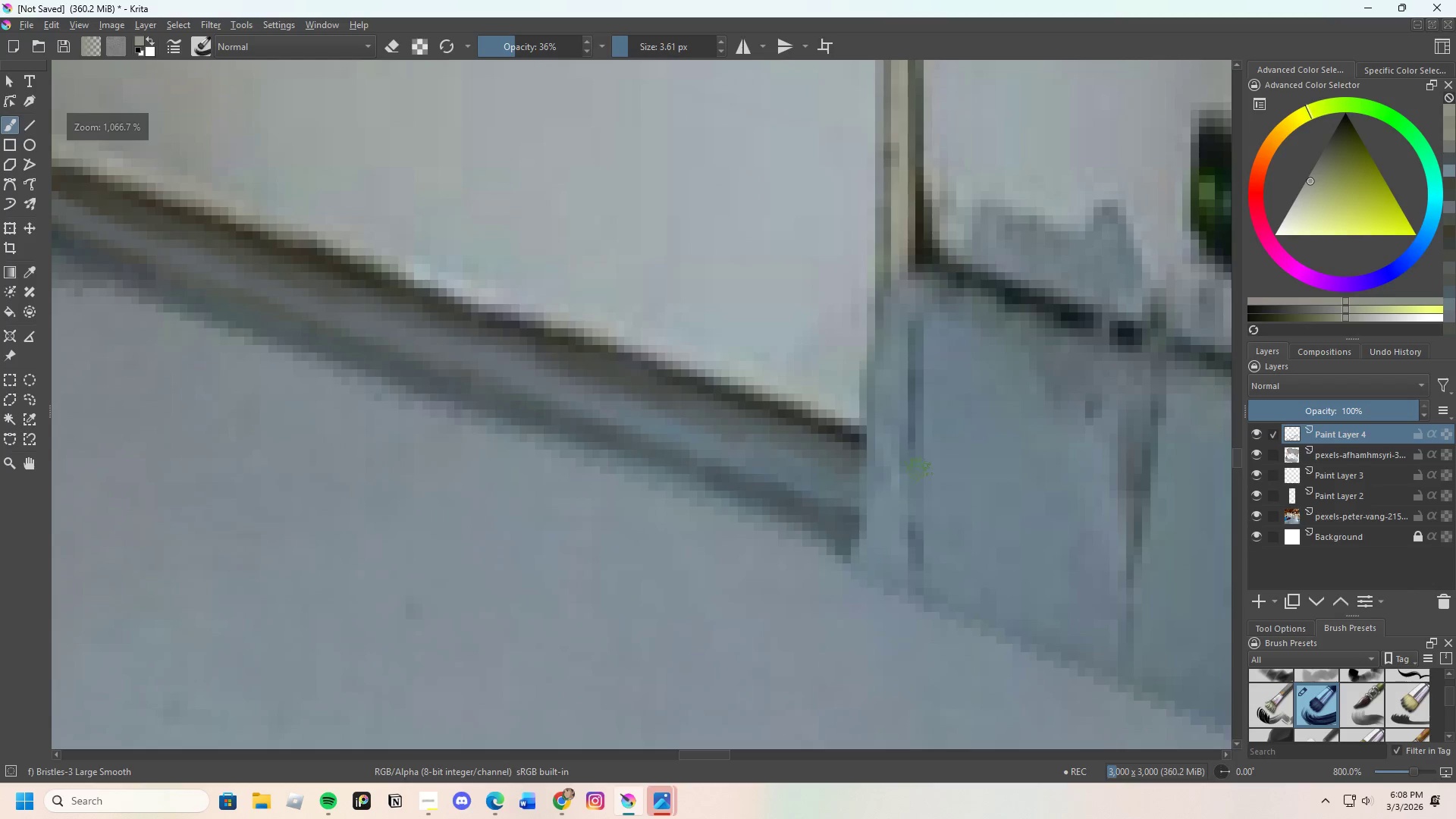 
left_click_drag(start_coordinate=[890, 425], to_coordinate=[880, 516])
 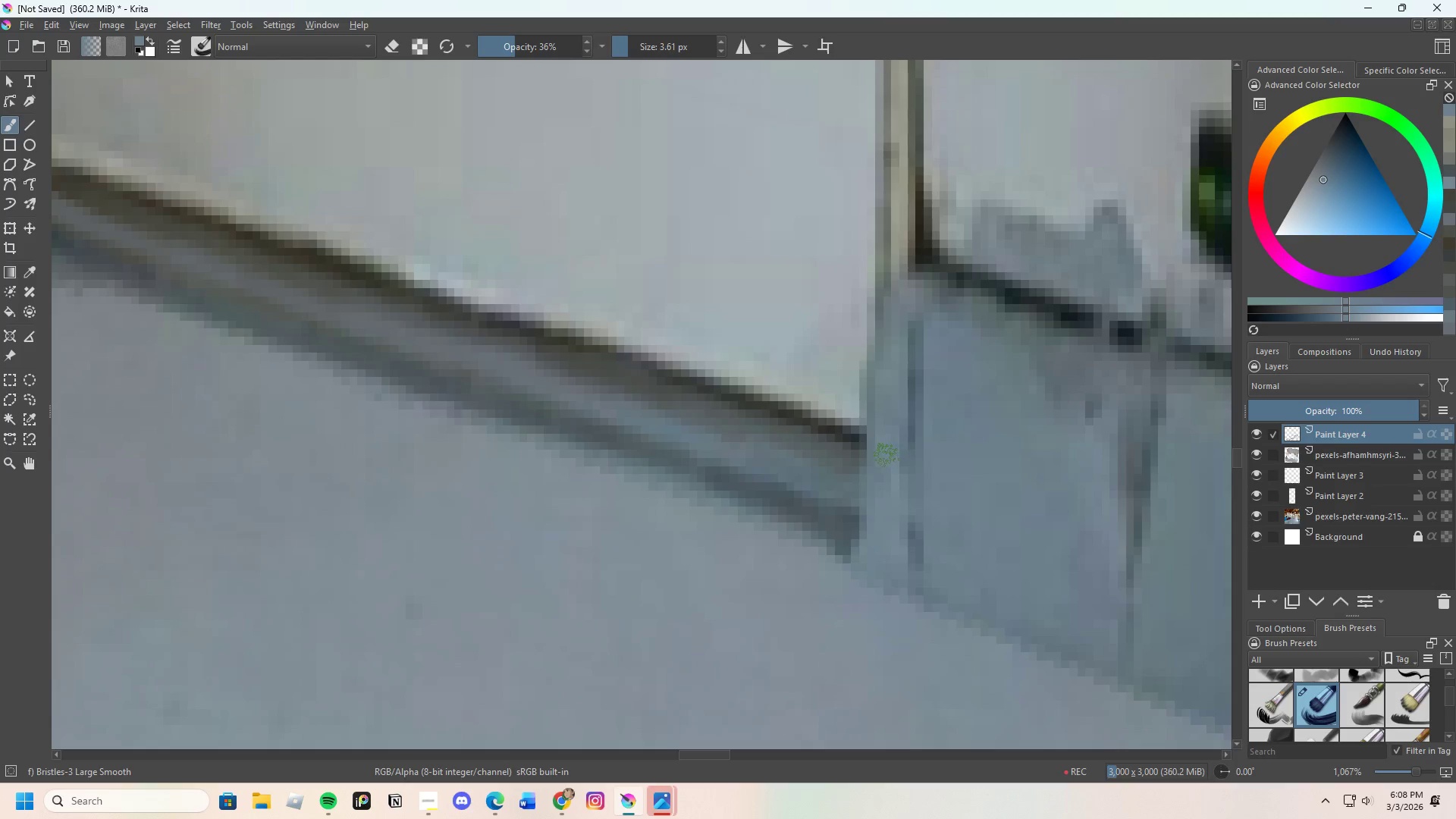 
left_click_drag(start_coordinate=[883, 454], to_coordinate=[875, 561])
 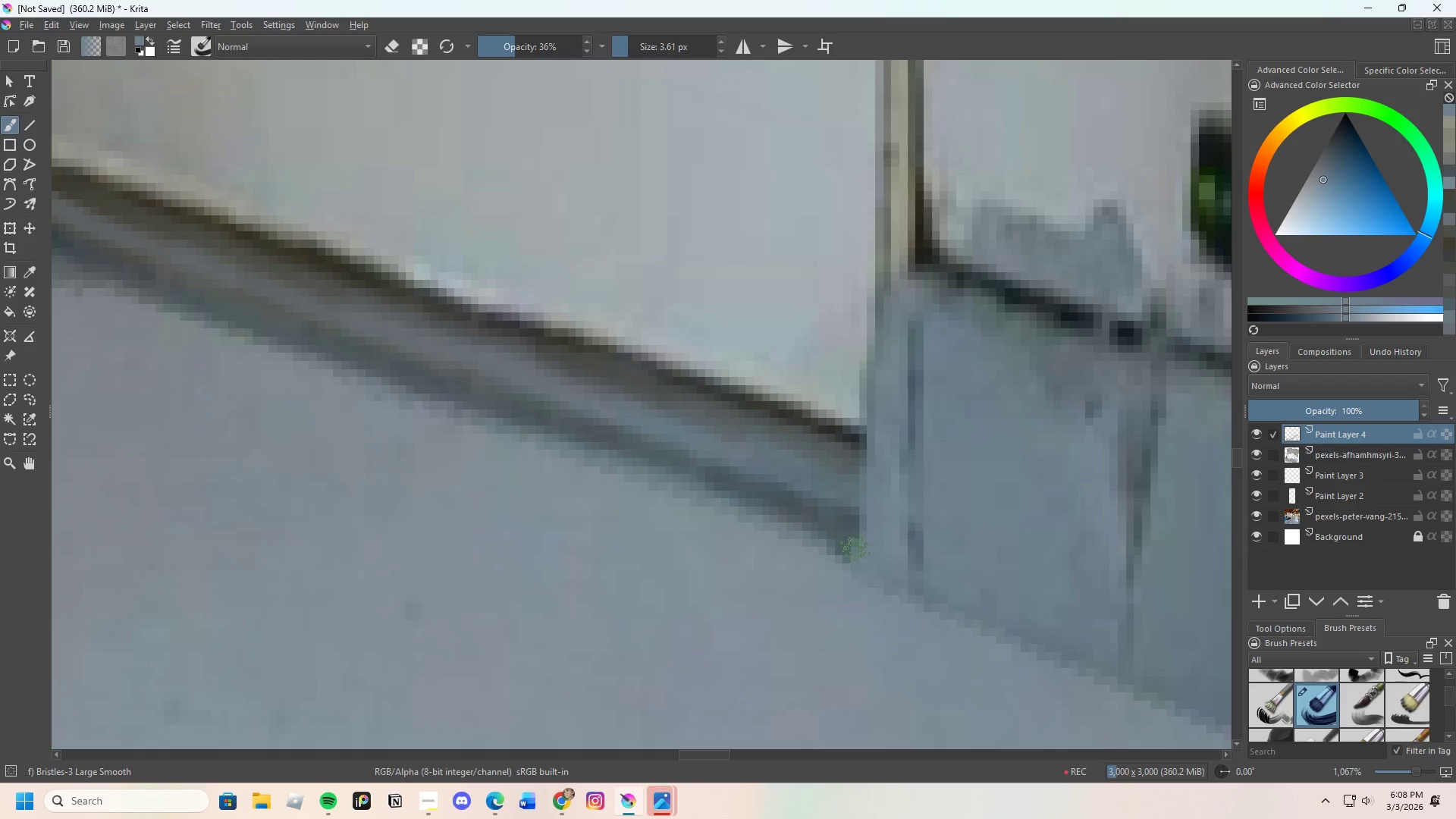 
key(Control+ControlLeft)
 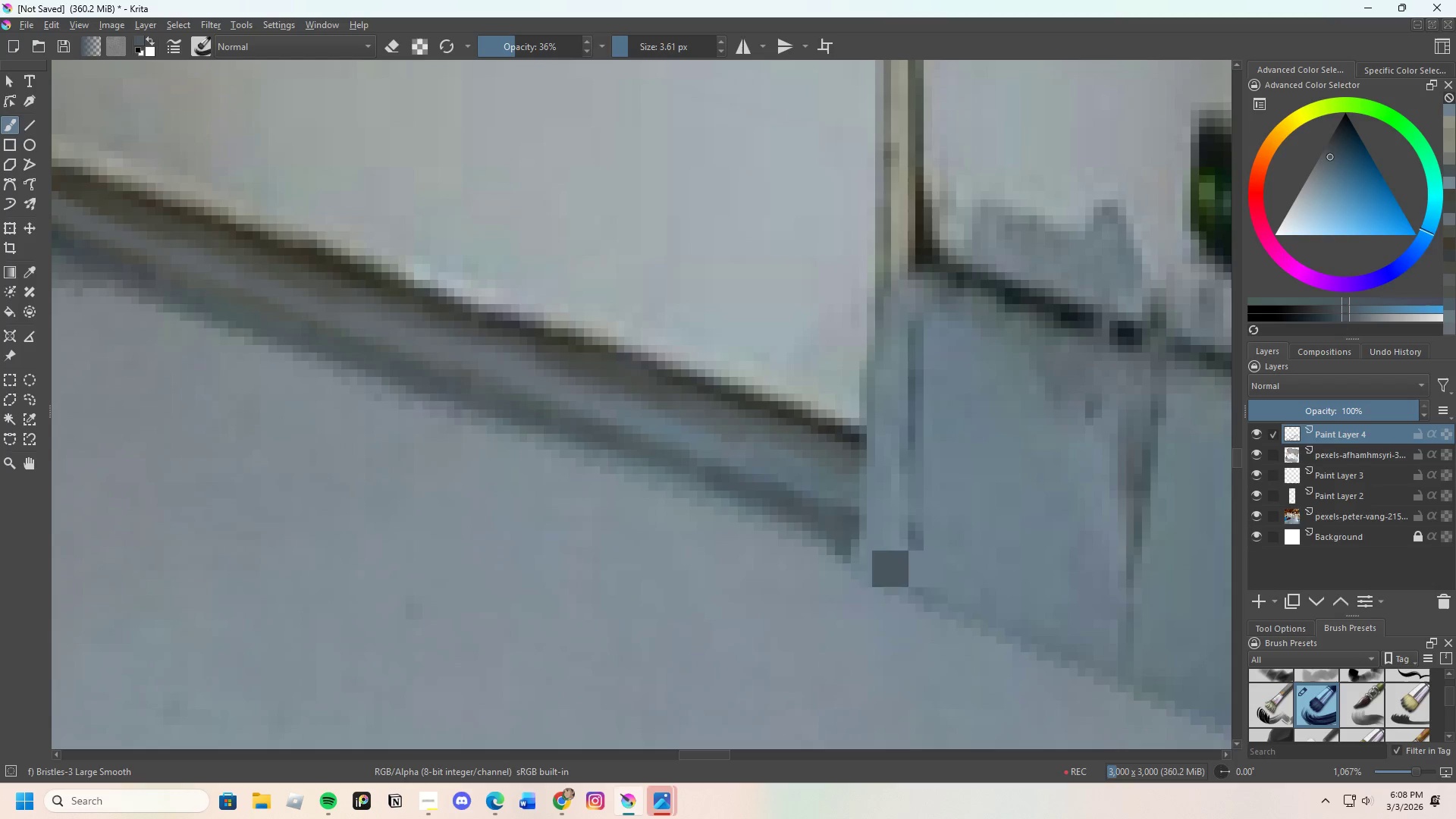 
left_click_drag(start_coordinate=[853, 524], to_coordinate=[855, 552])
 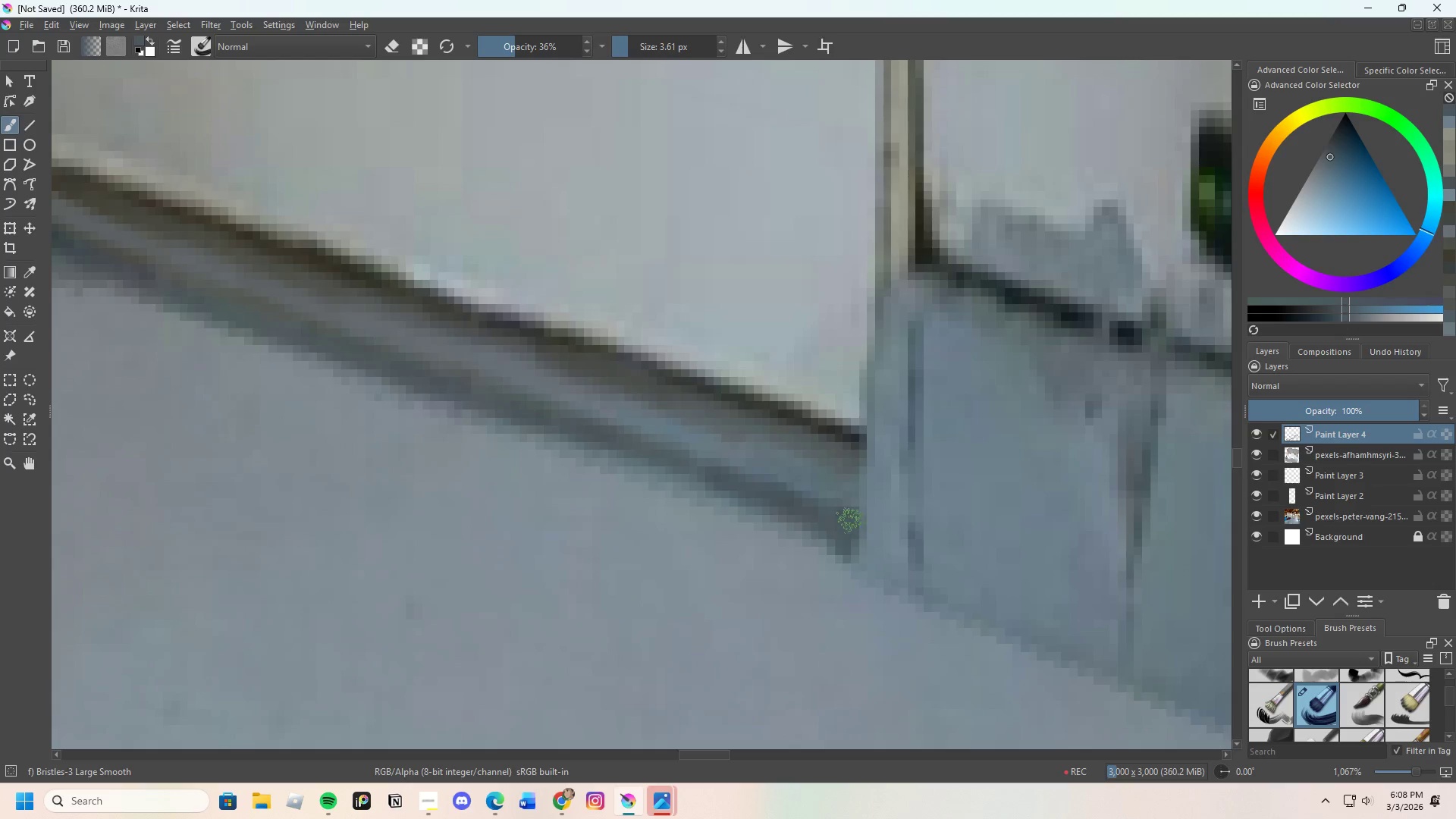 
hold_key(key=ControlLeft, duration=0.59)
 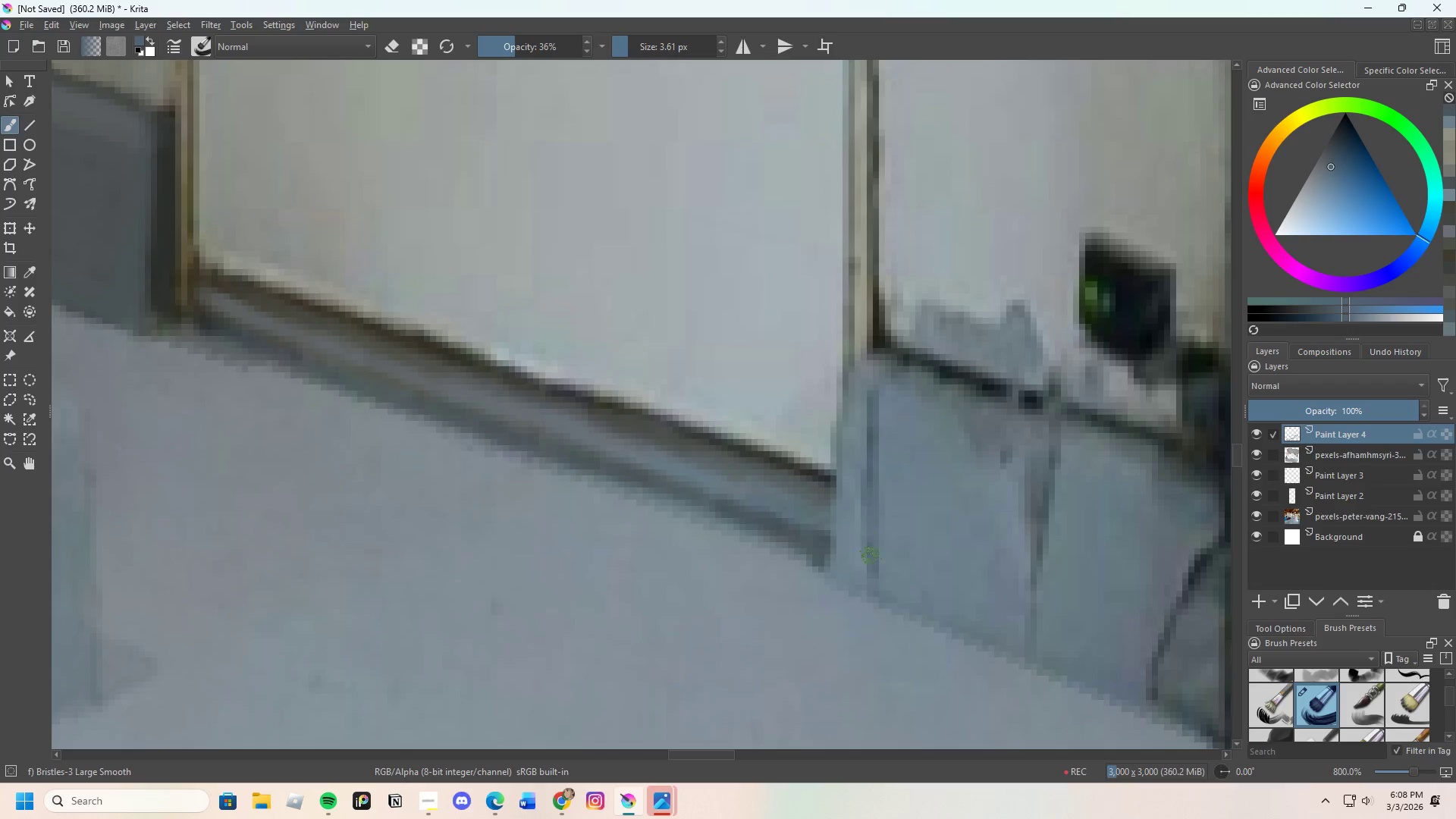 
scroll: coordinate [886, 468], scroll_direction: down, amount: 1.0
 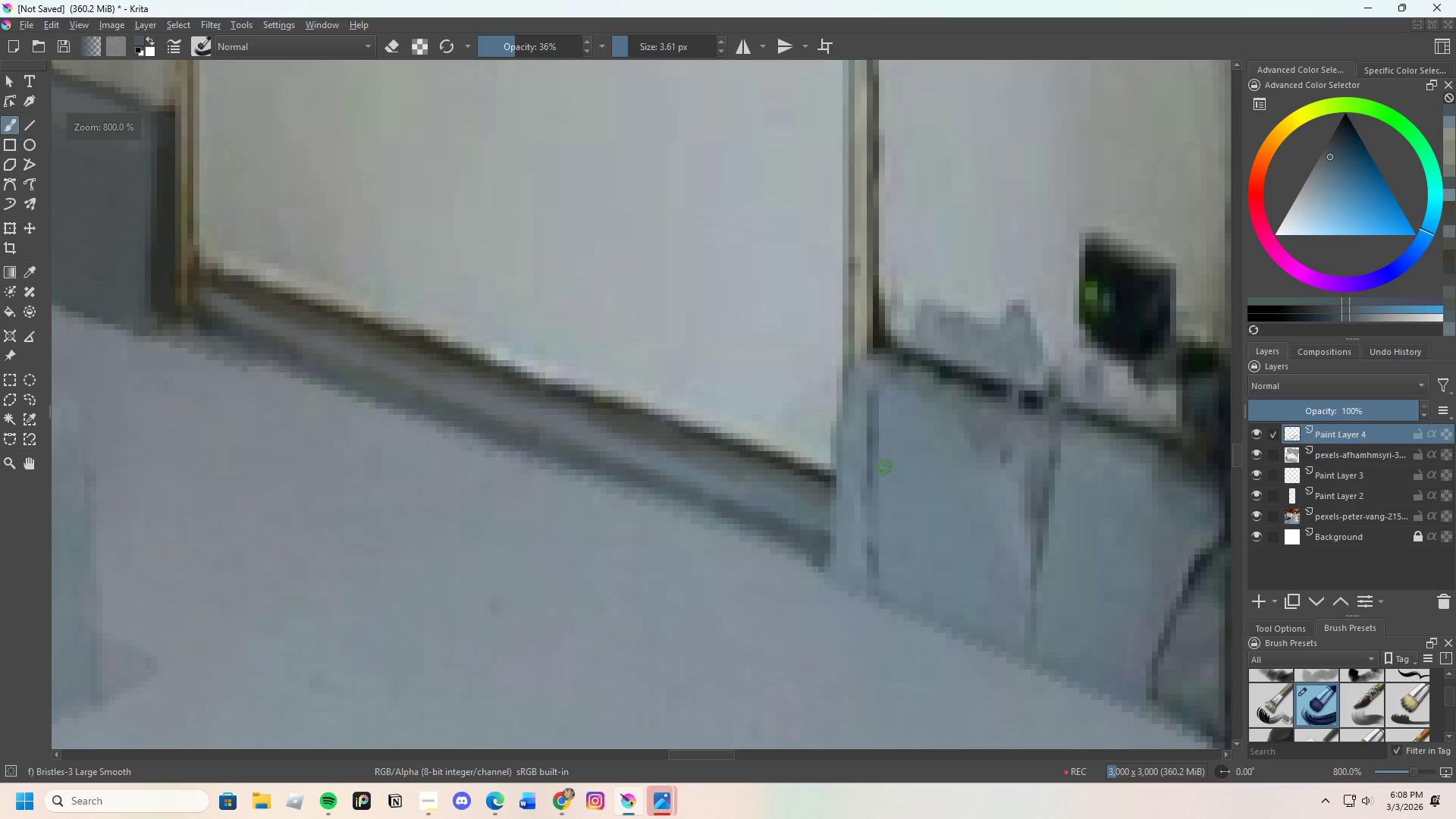 
left_click([871, 464])
 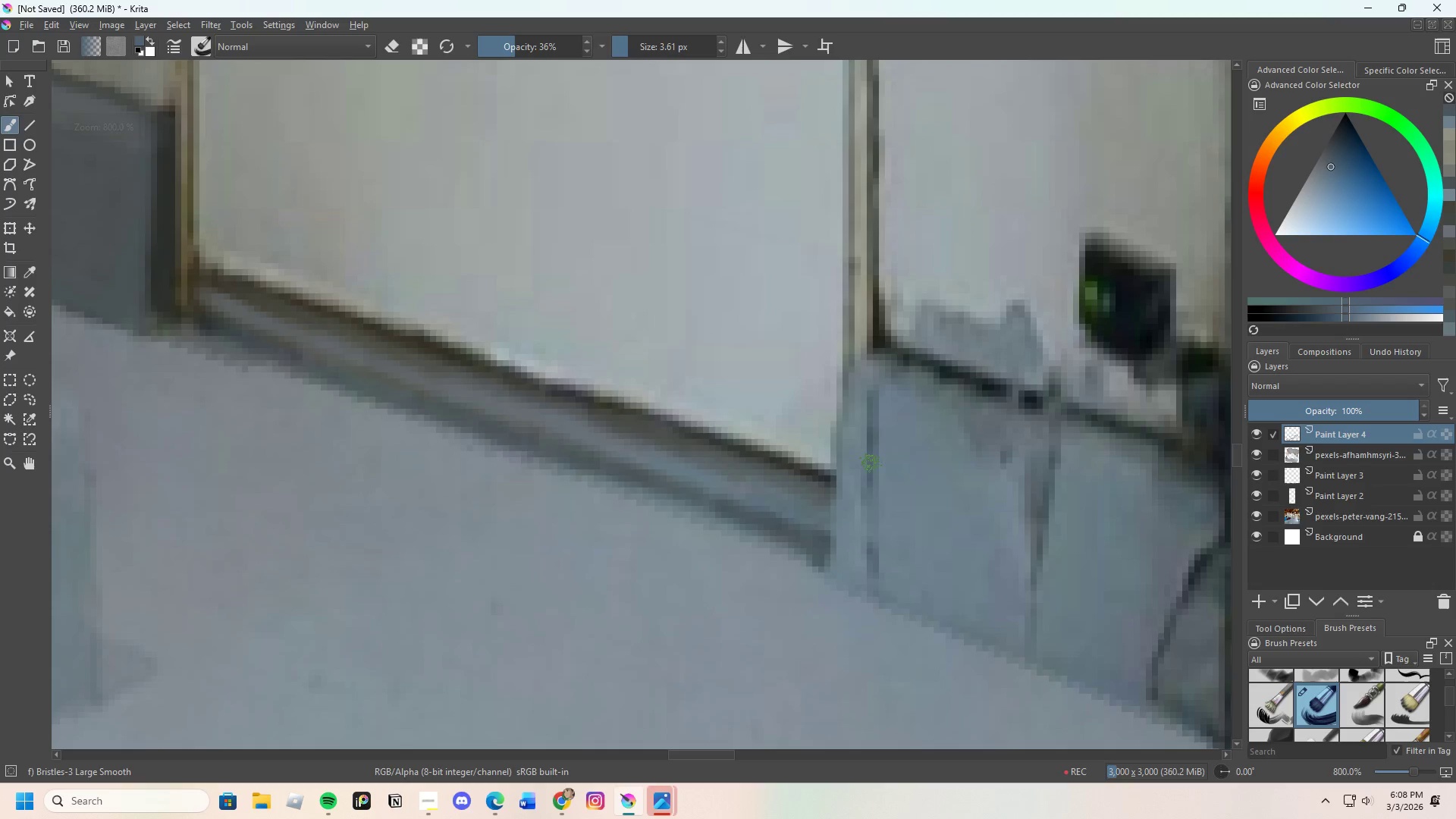 
left_click_drag(start_coordinate=[871, 469], to_coordinate=[871, 583])
 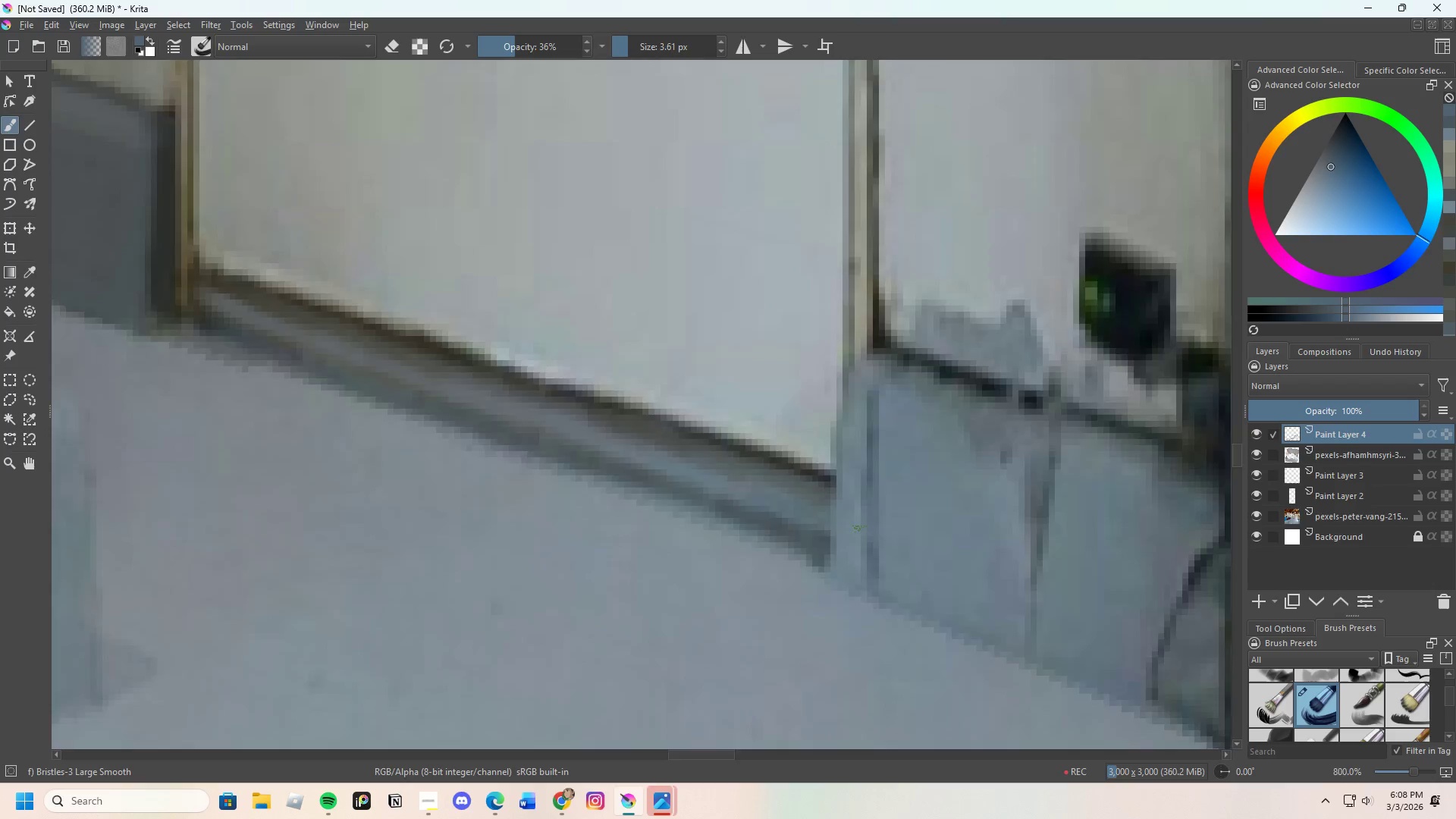 
hold_key(key=ControlLeft, duration=0.33)
 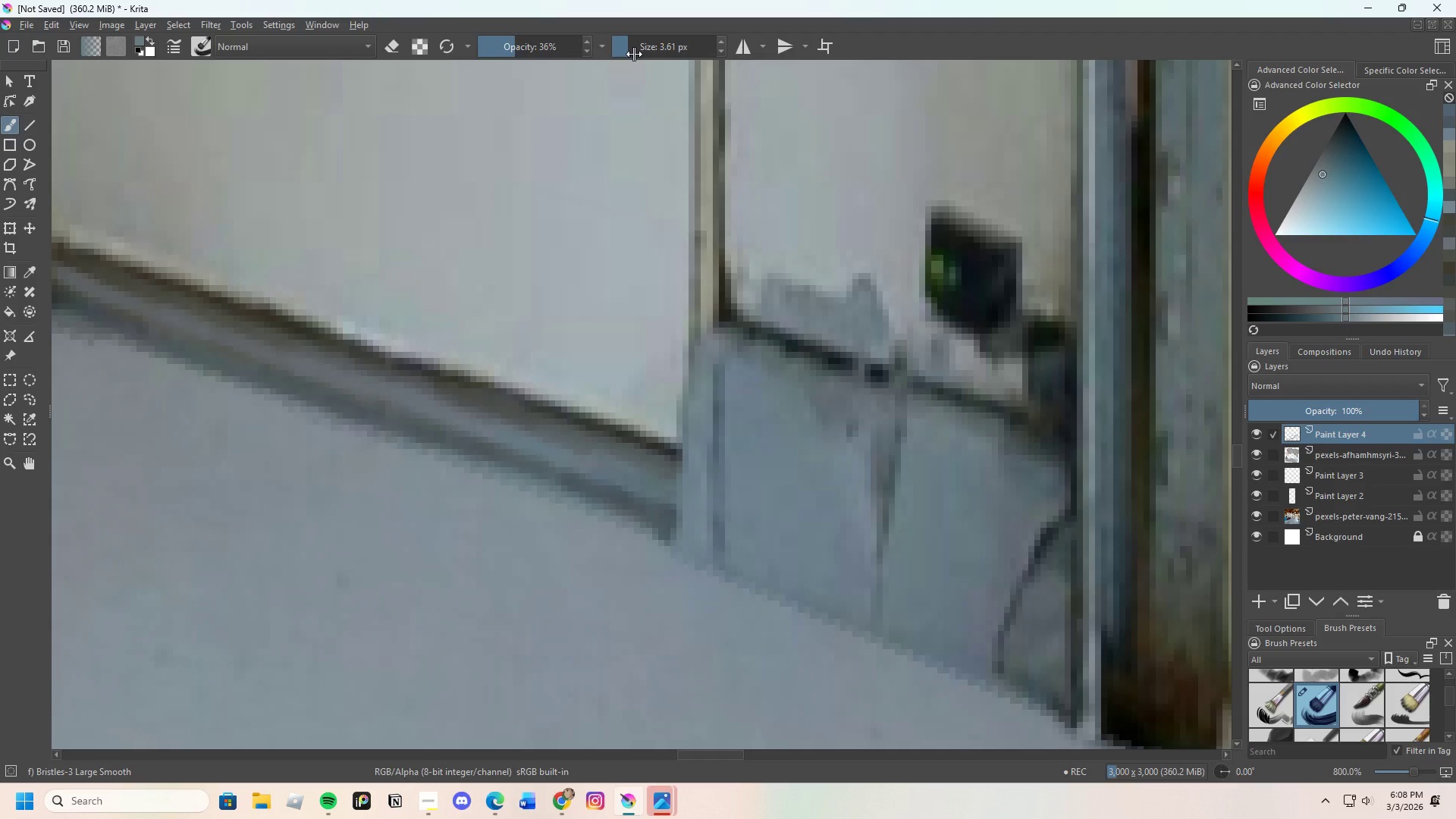 
scroll: coordinate [920, 494], scroll_direction: none, amount: 0.0
 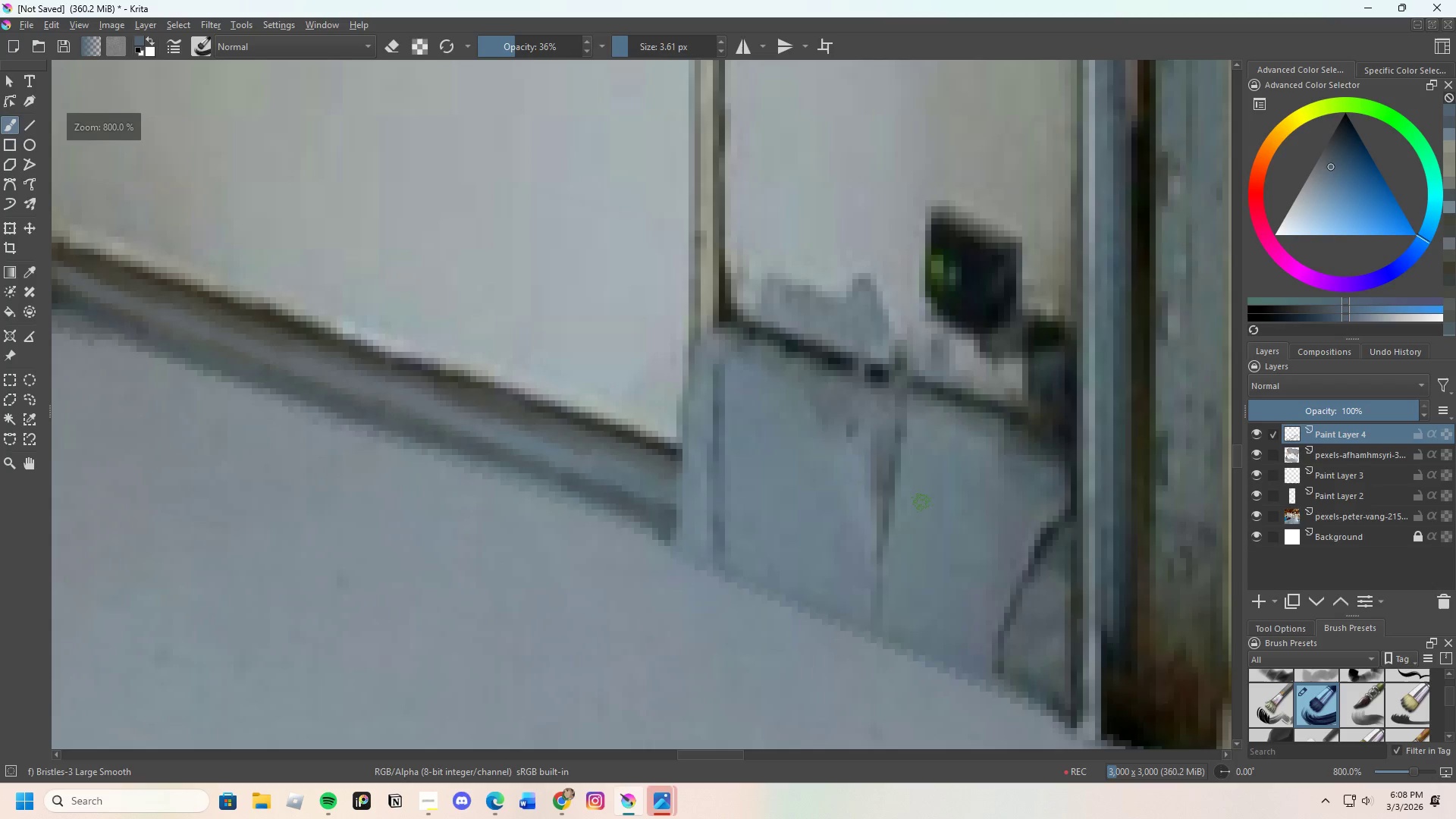 
left_click_drag(start_coordinate=[628, 49], to_coordinate=[635, 45])
 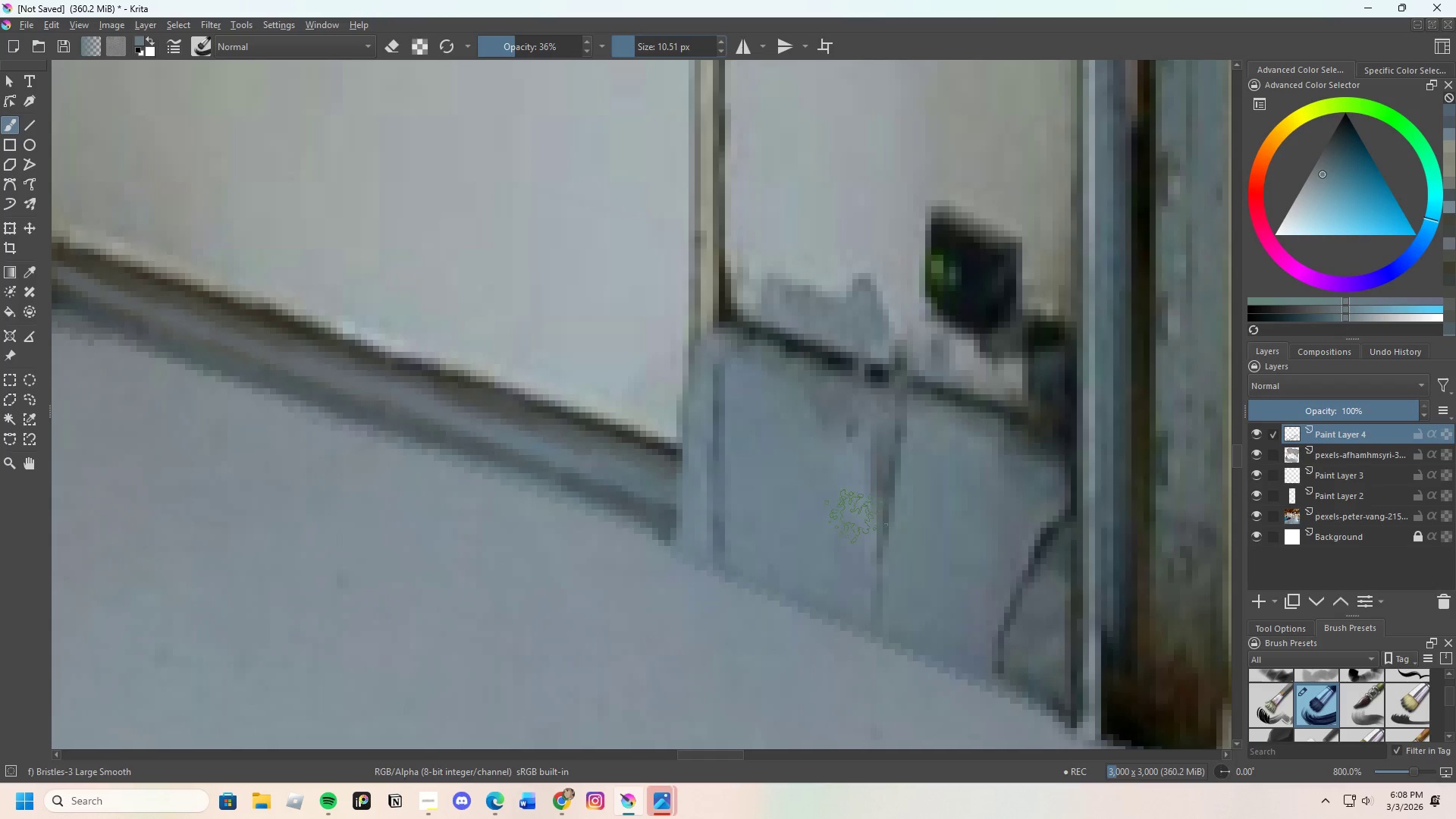 
key(Control+ControlLeft)
 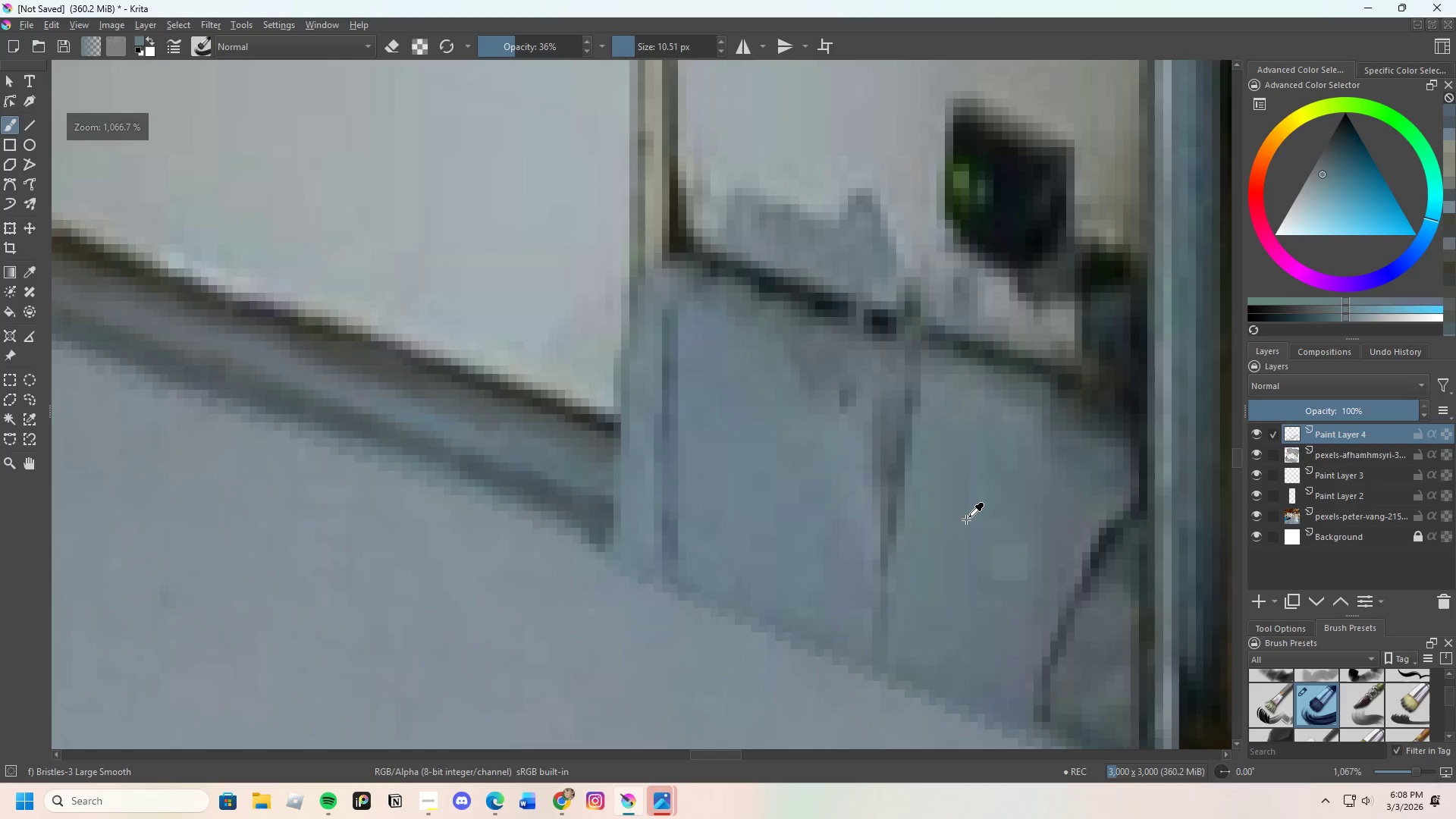 
left_click_drag(start_coordinate=[967, 519], to_coordinate=[963, 519])
 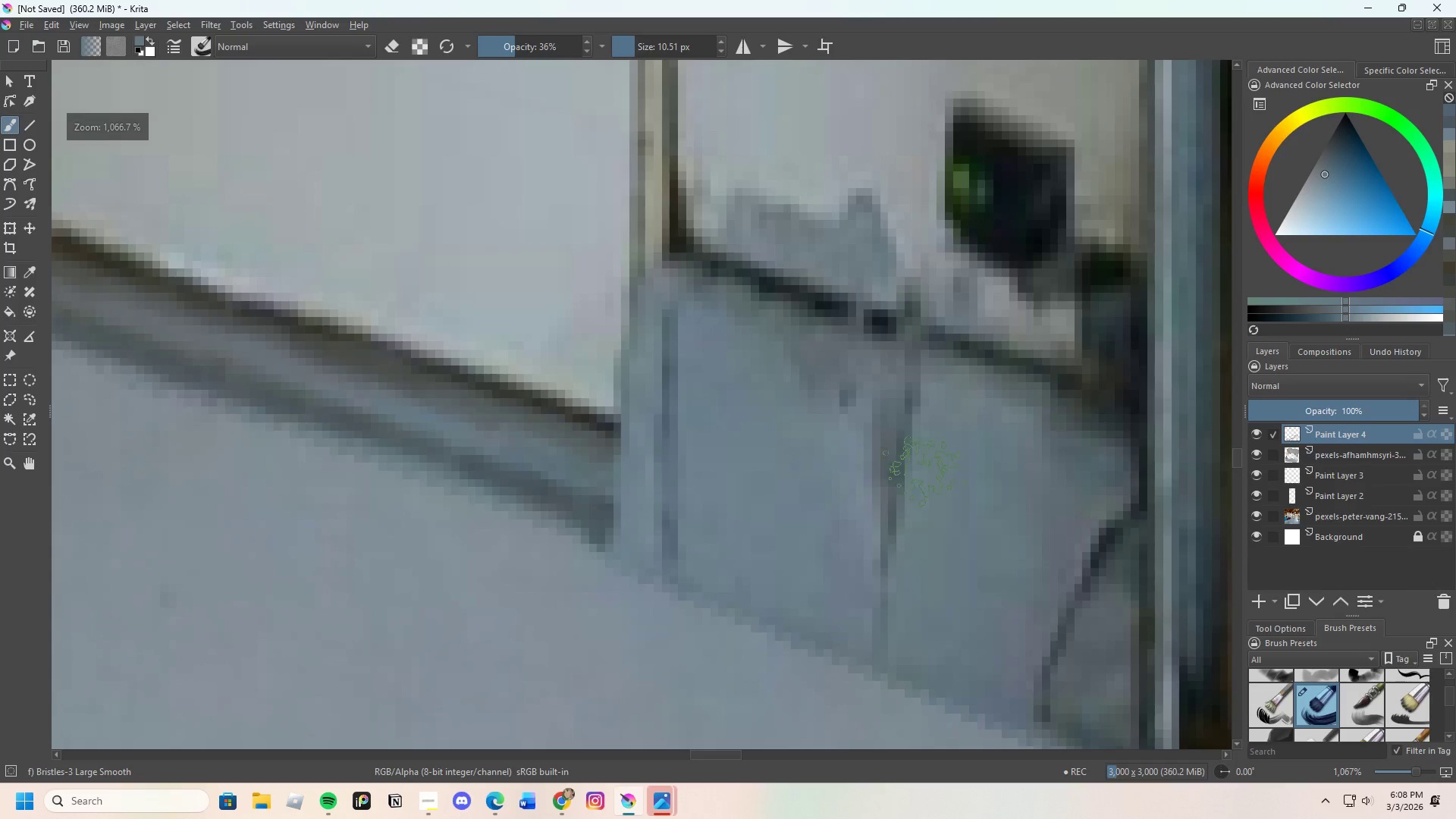 
scroll: coordinate [868, 529], scroll_direction: up, amount: 1.0
 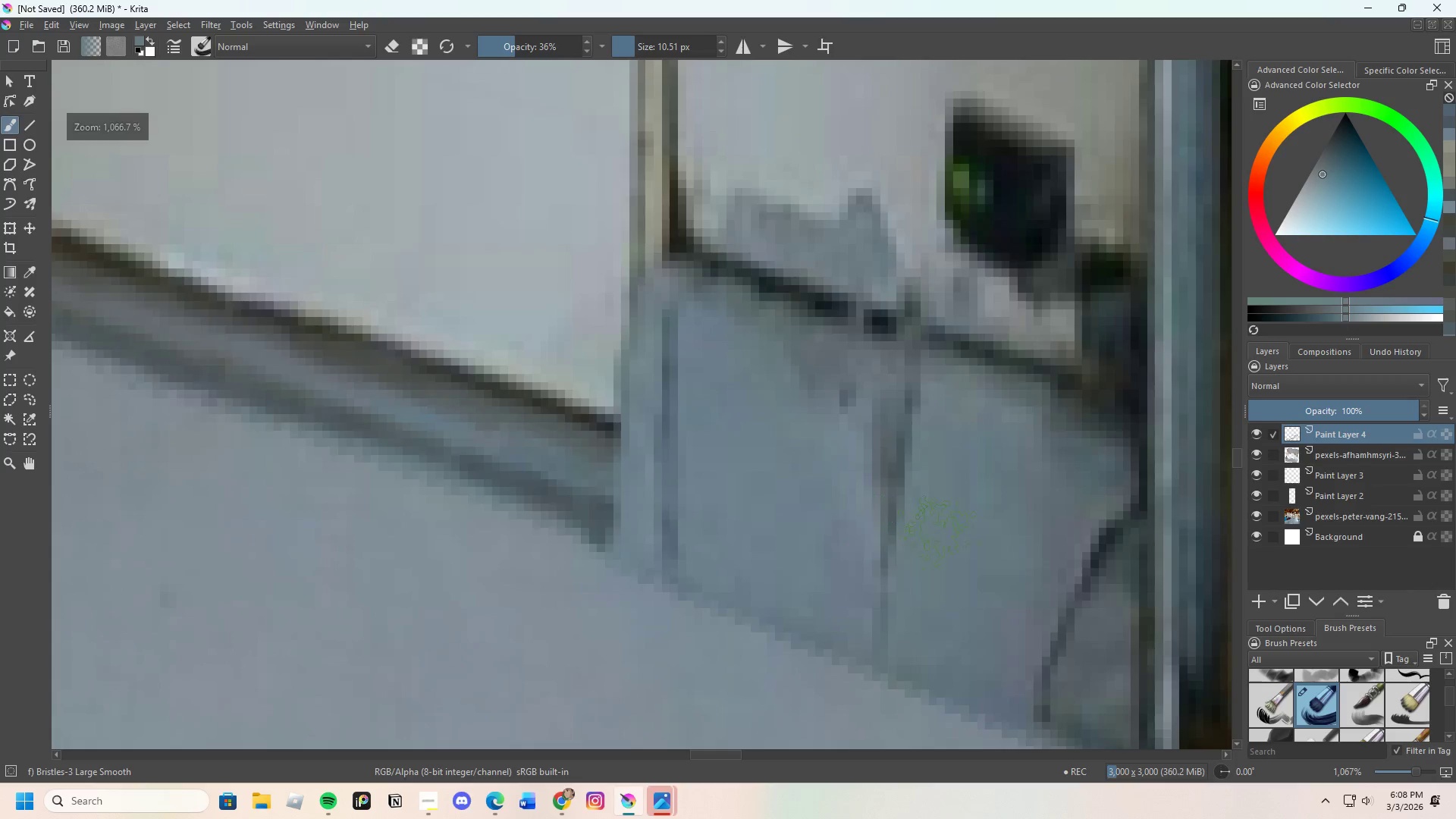 
left_click_drag(start_coordinate=[924, 477], to_coordinate=[912, 487])
 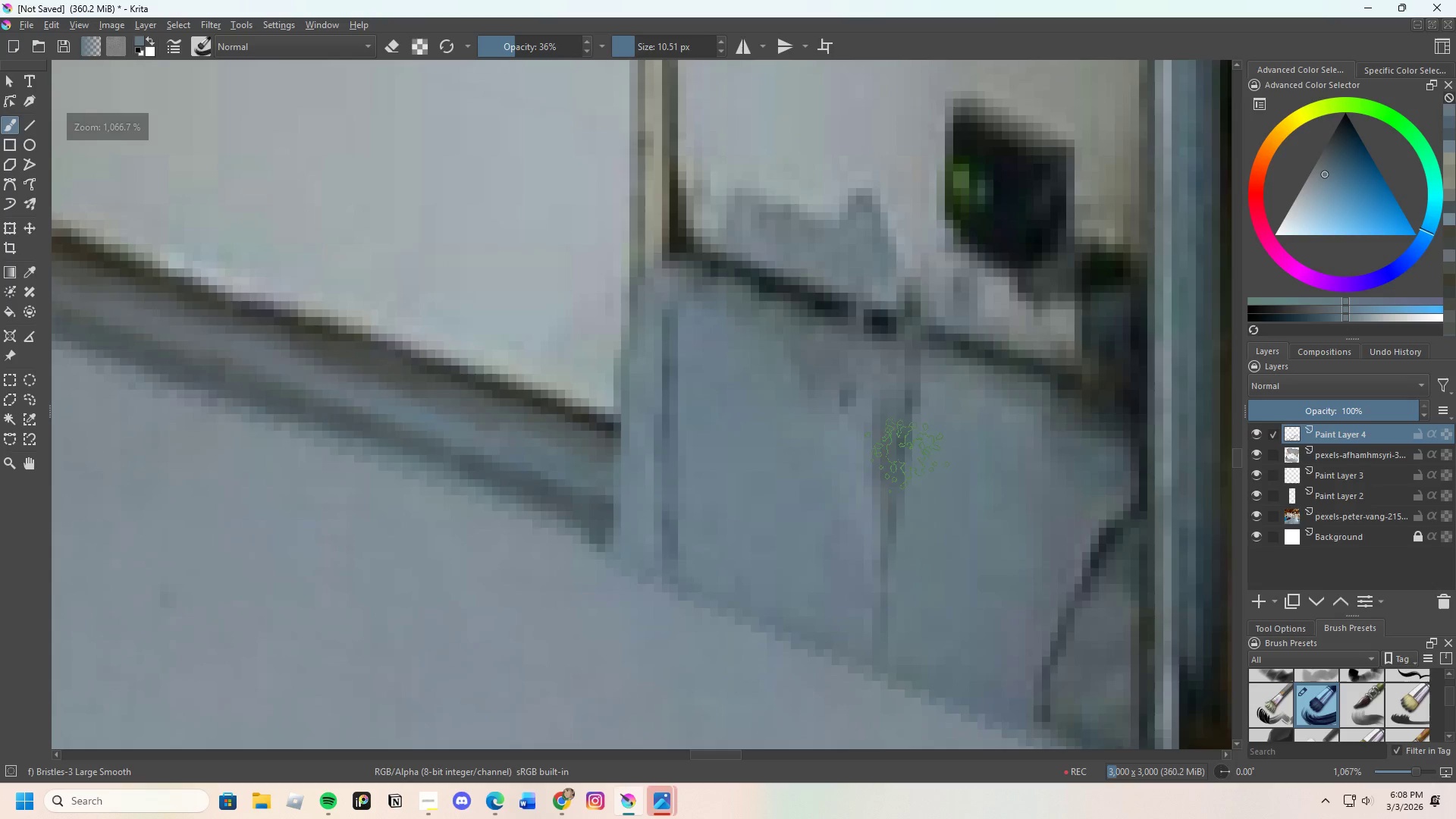 
left_click_drag(start_coordinate=[905, 466], to_coordinate=[893, 488])
 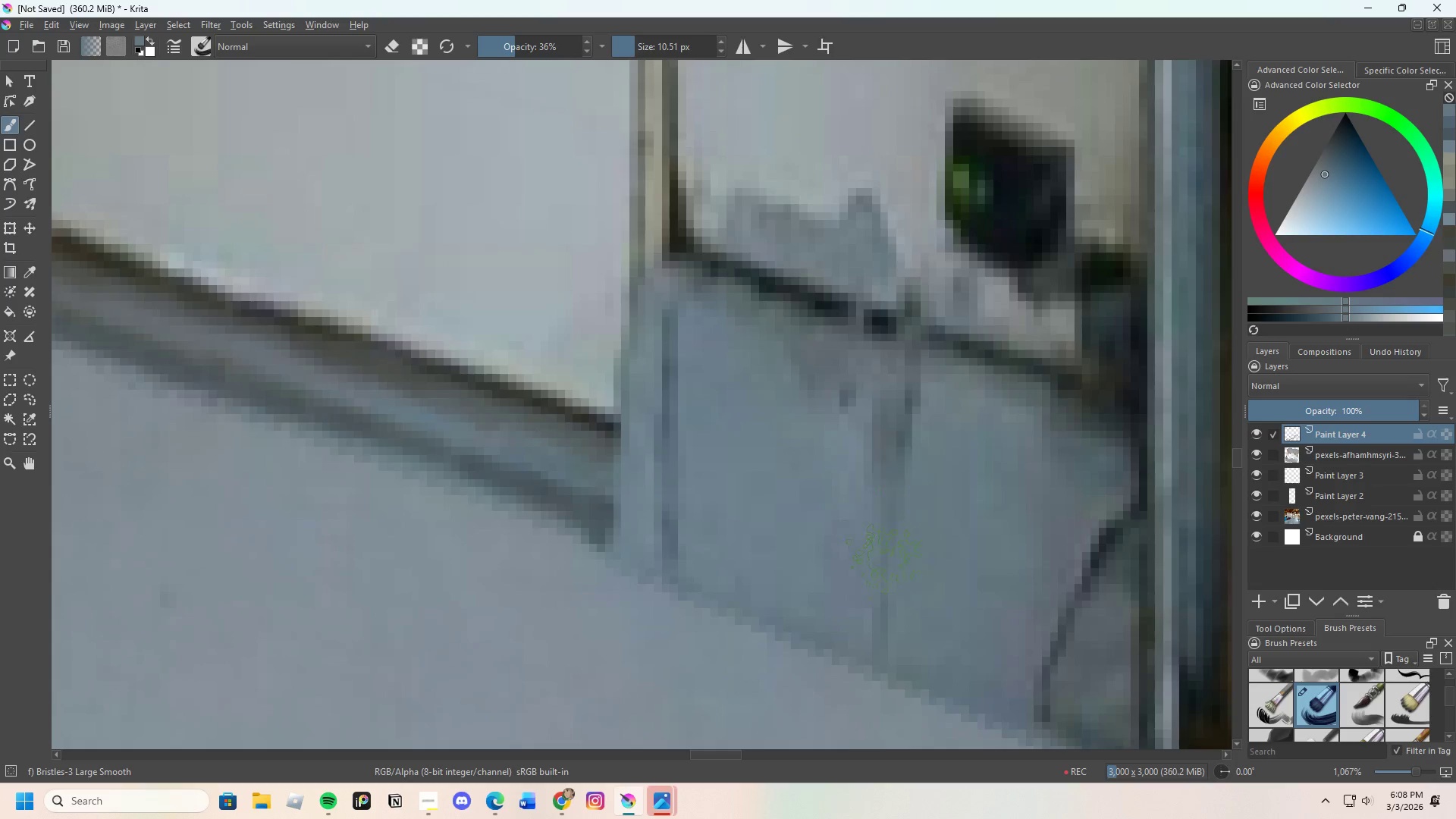 
left_click_drag(start_coordinate=[880, 435], to_coordinate=[886, 441])
 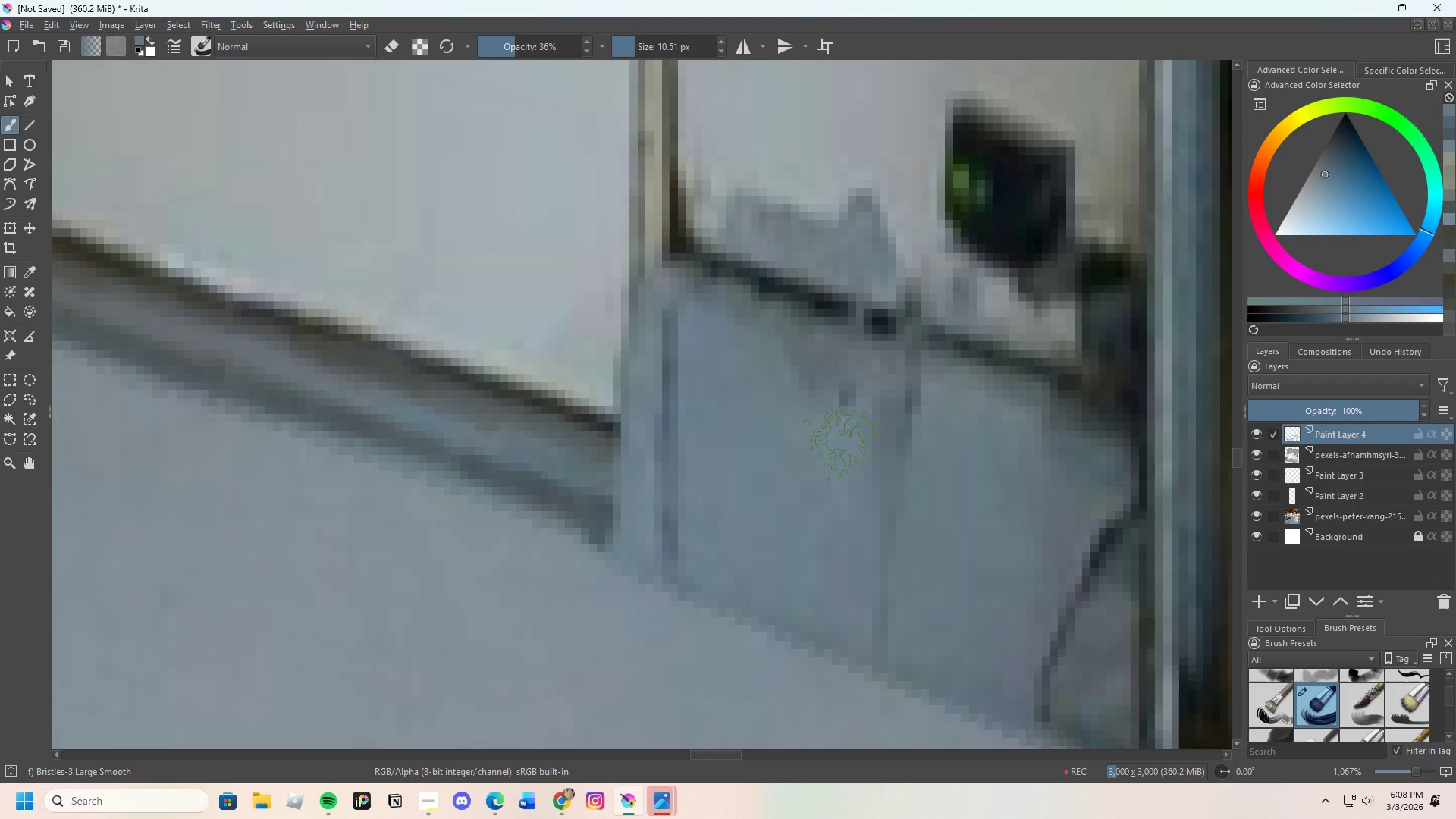 
key(Control+ControlLeft)
 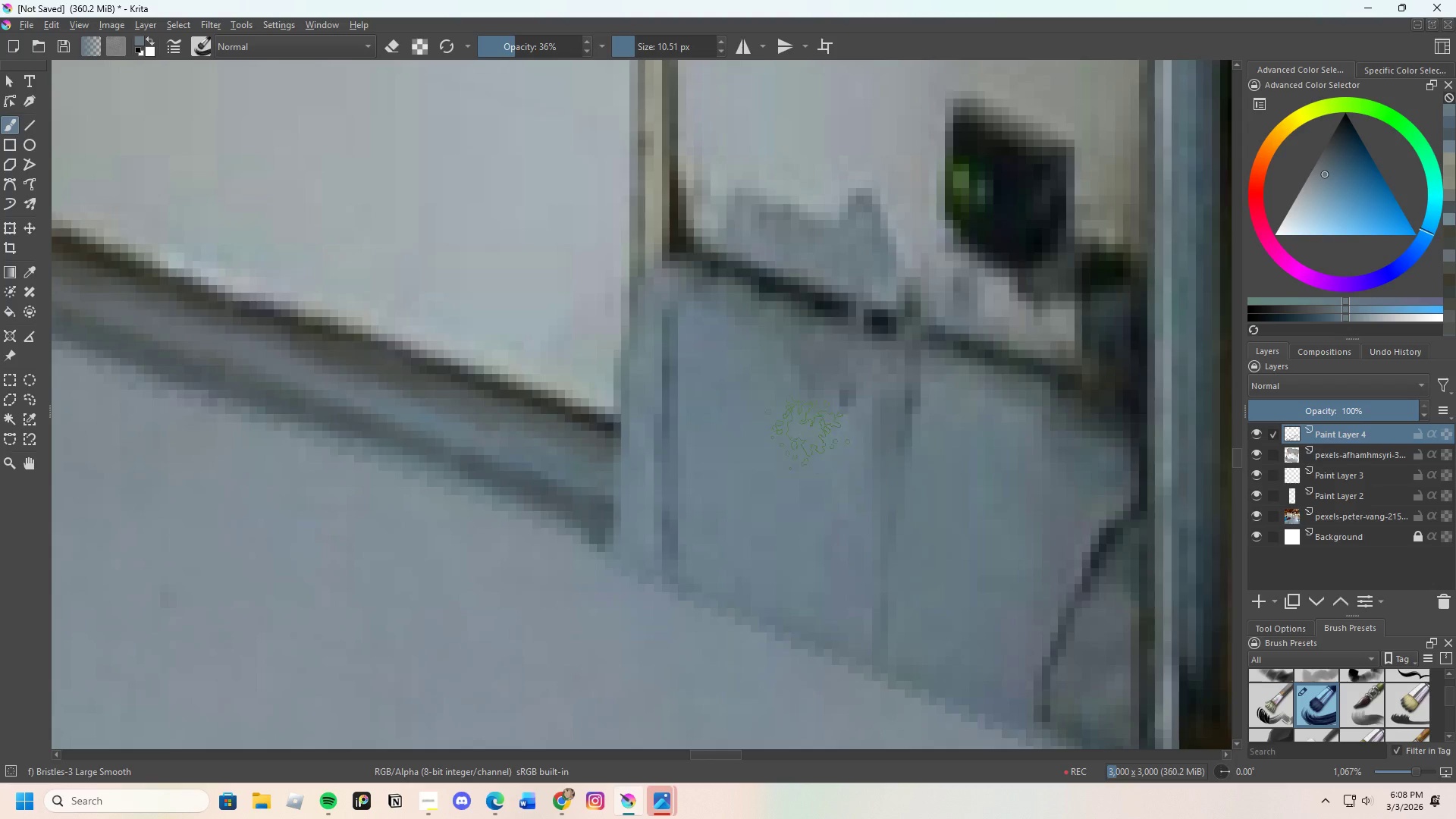 
left_click_drag(start_coordinate=[795, 432], to_coordinate=[791, 425])
 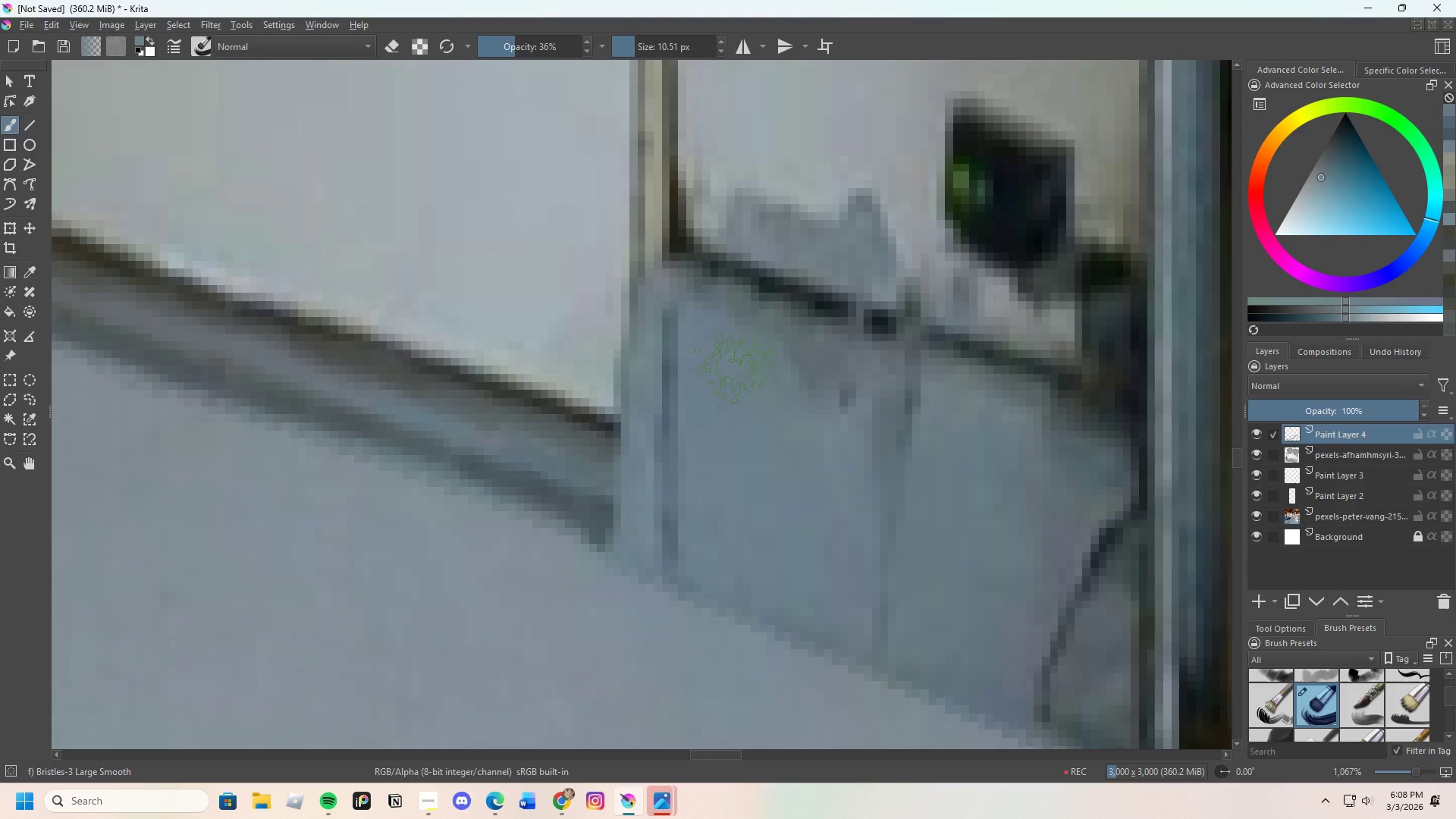 
left_click_drag(start_coordinate=[736, 371], to_coordinate=[880, 396])
 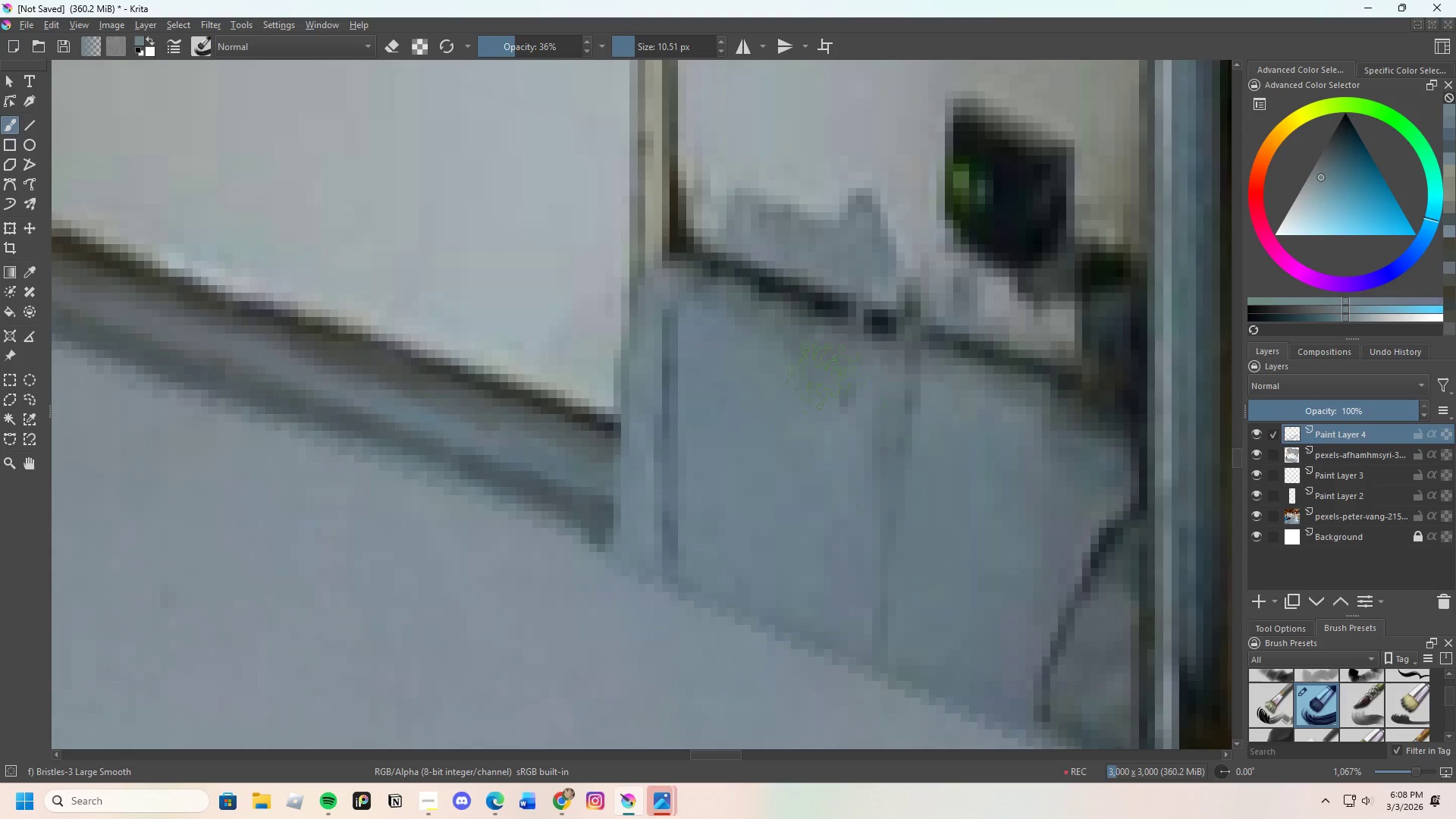 
left_click_drag(start_coordinate=[827, 376], to_coordinate=[852, 377])
 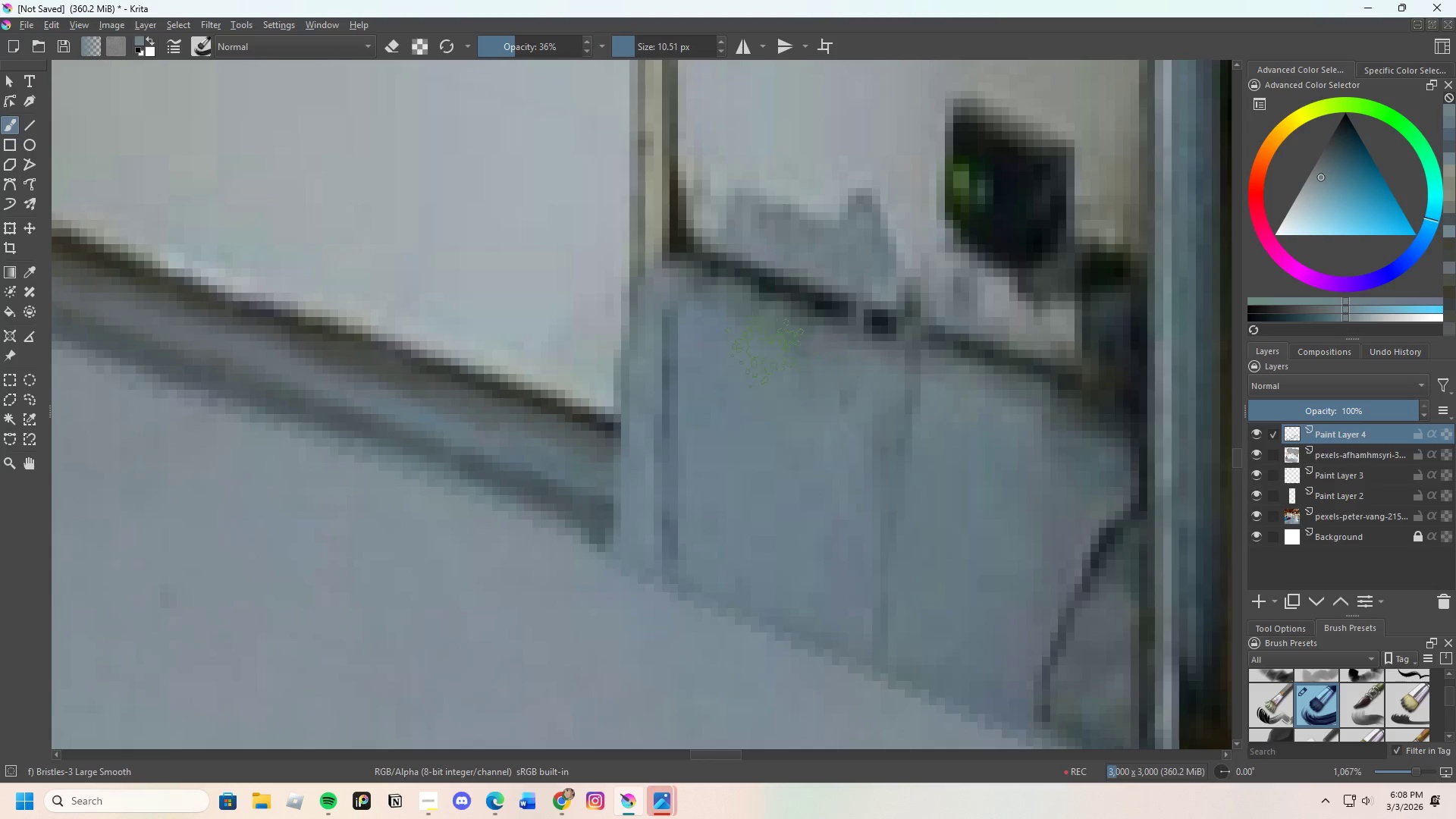 
left_click_drag(start_coordinate=[778, 355], to_coordinate=[786, 359])
 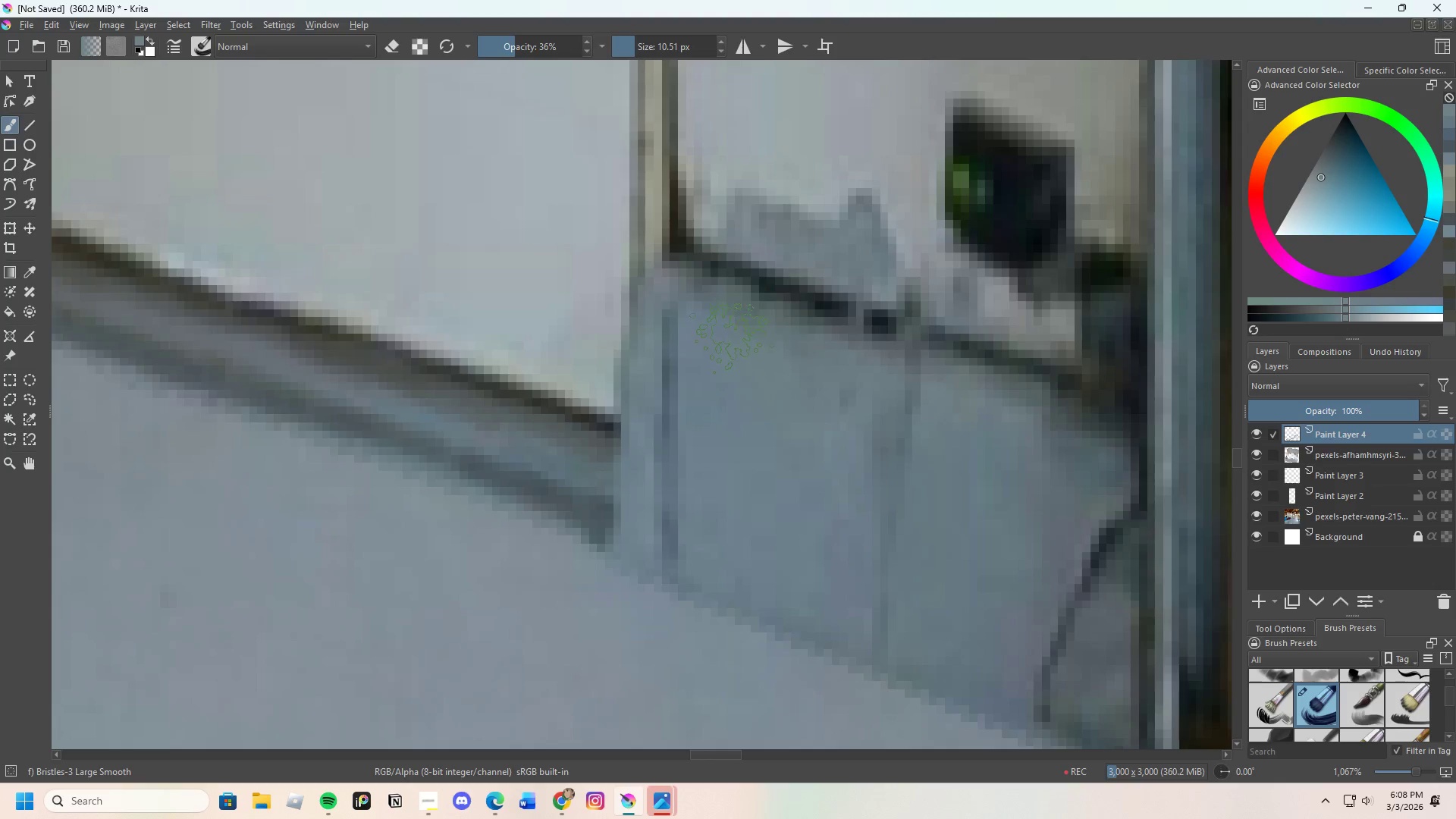 
left_click_drag(start_coordinate=[748, 339], to_coordinate=[890, 504])
 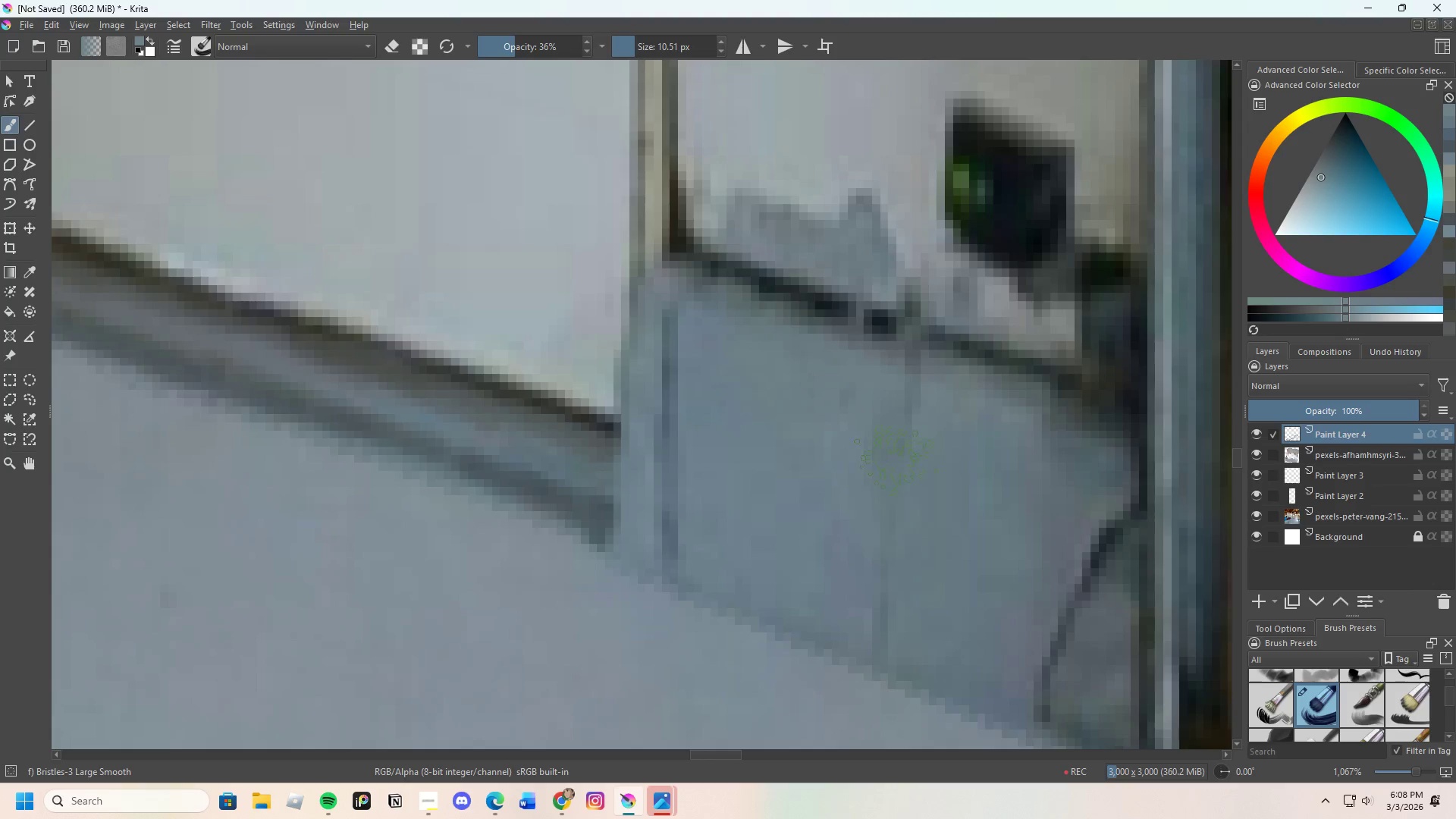 
left_click_drag(start_coordinate=[896, 507], to_coordinate=[903, 548])
 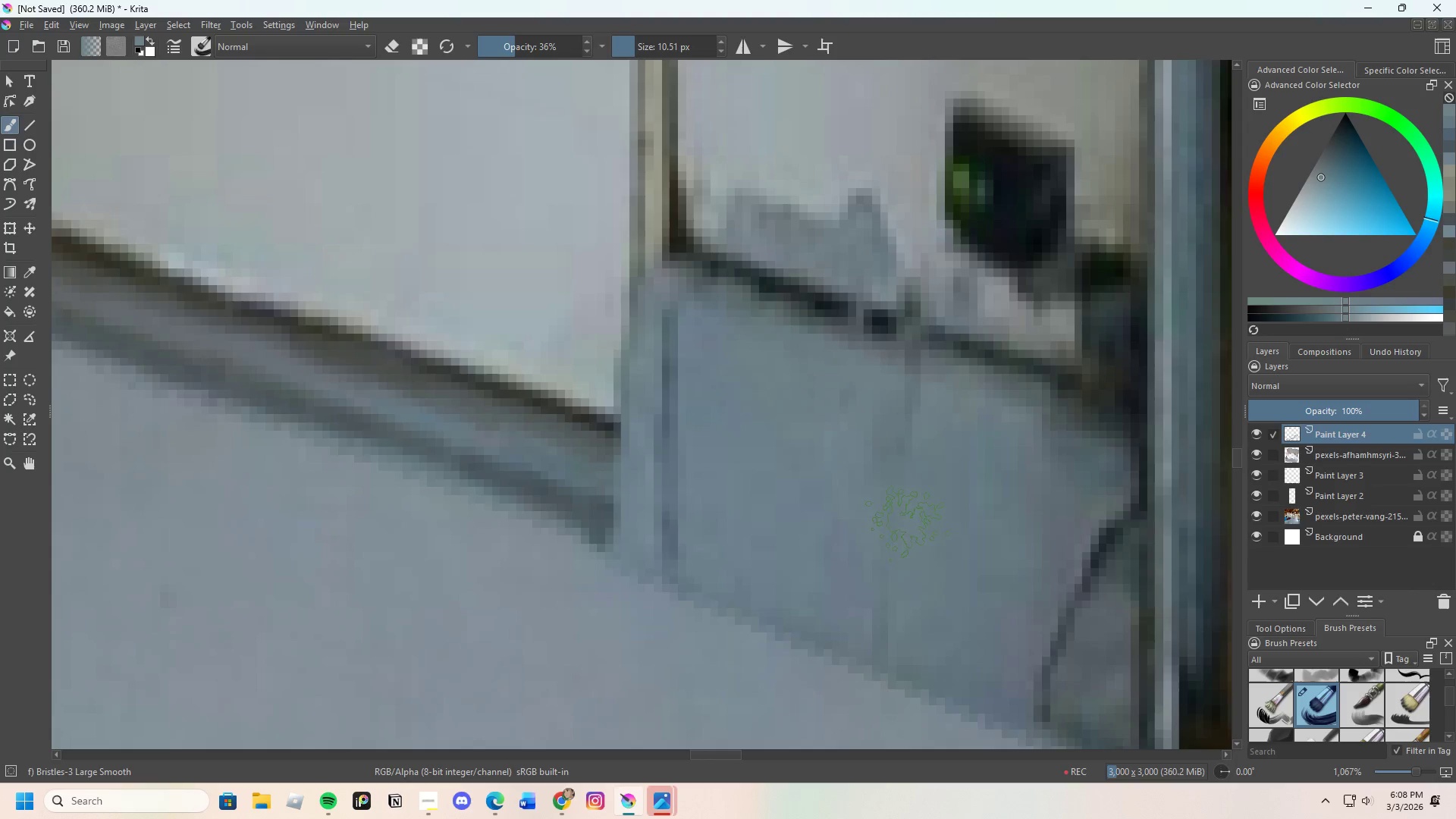 
left_click_drag(start_coordinate=[908, 559], to_coordinate=[896, 428])
 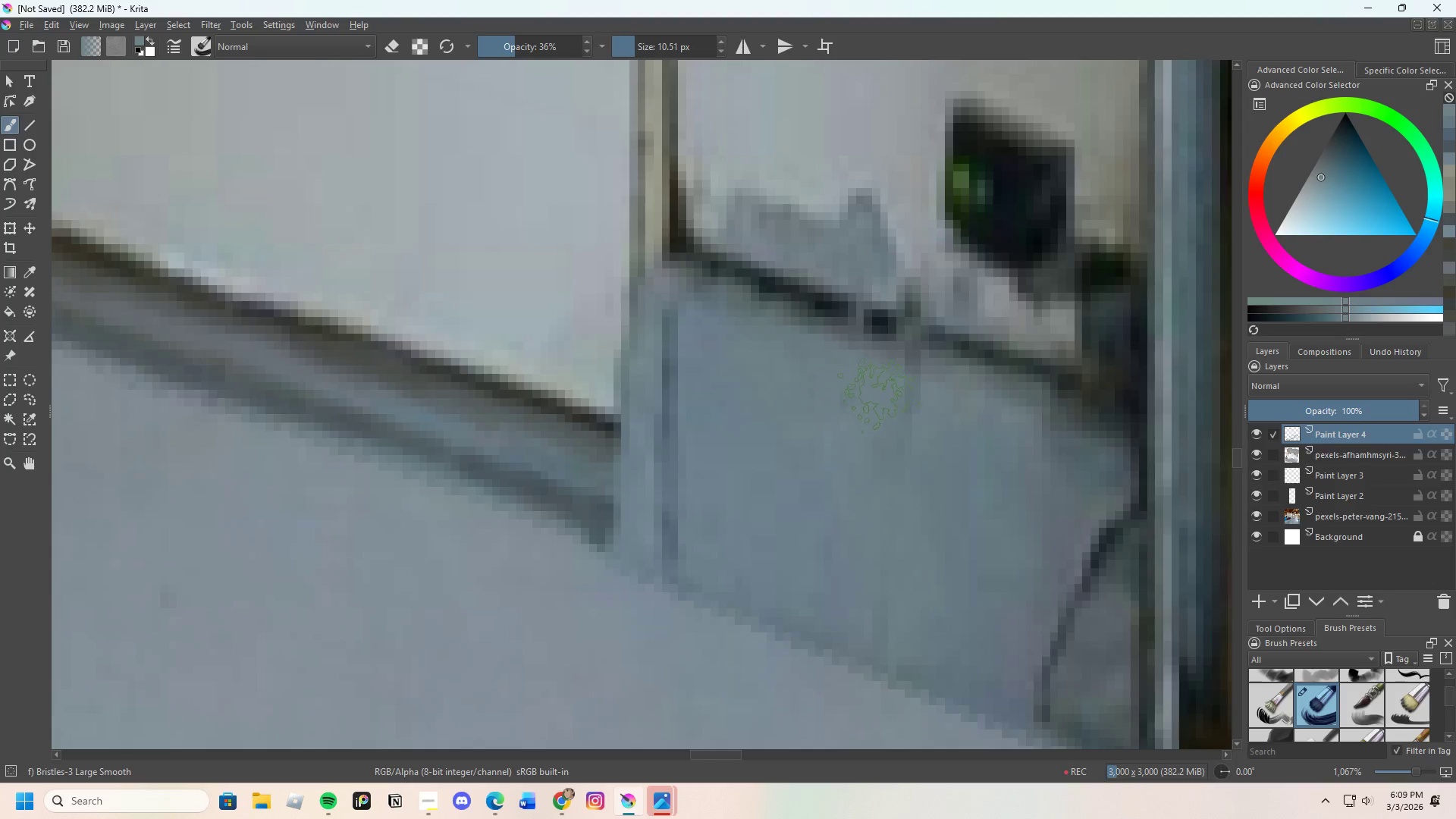 
key(Control+ControlLeft)
 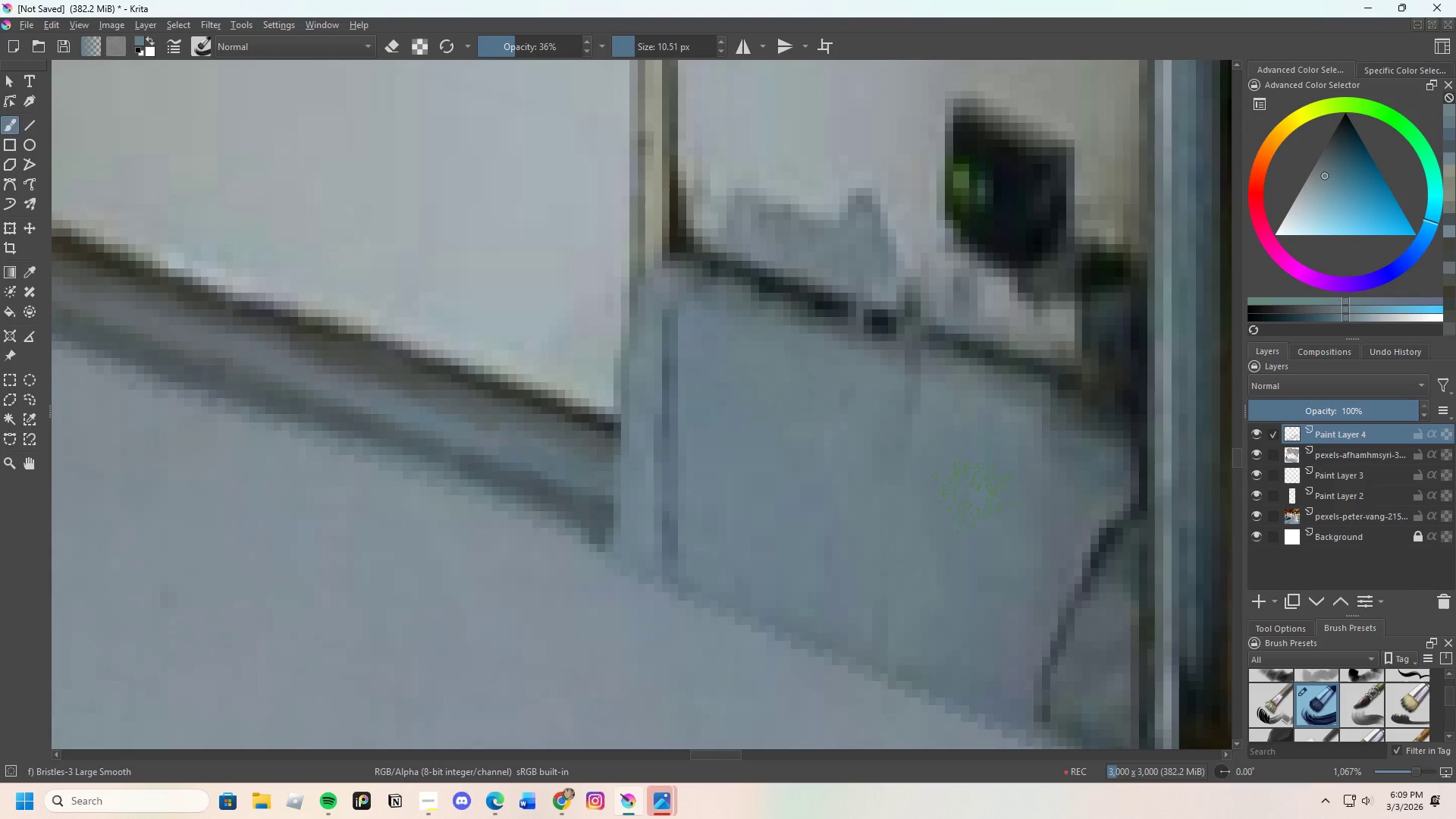 
left_click_drag(start_coordinate=[949, 469], to_coordinate=[881, 410])
 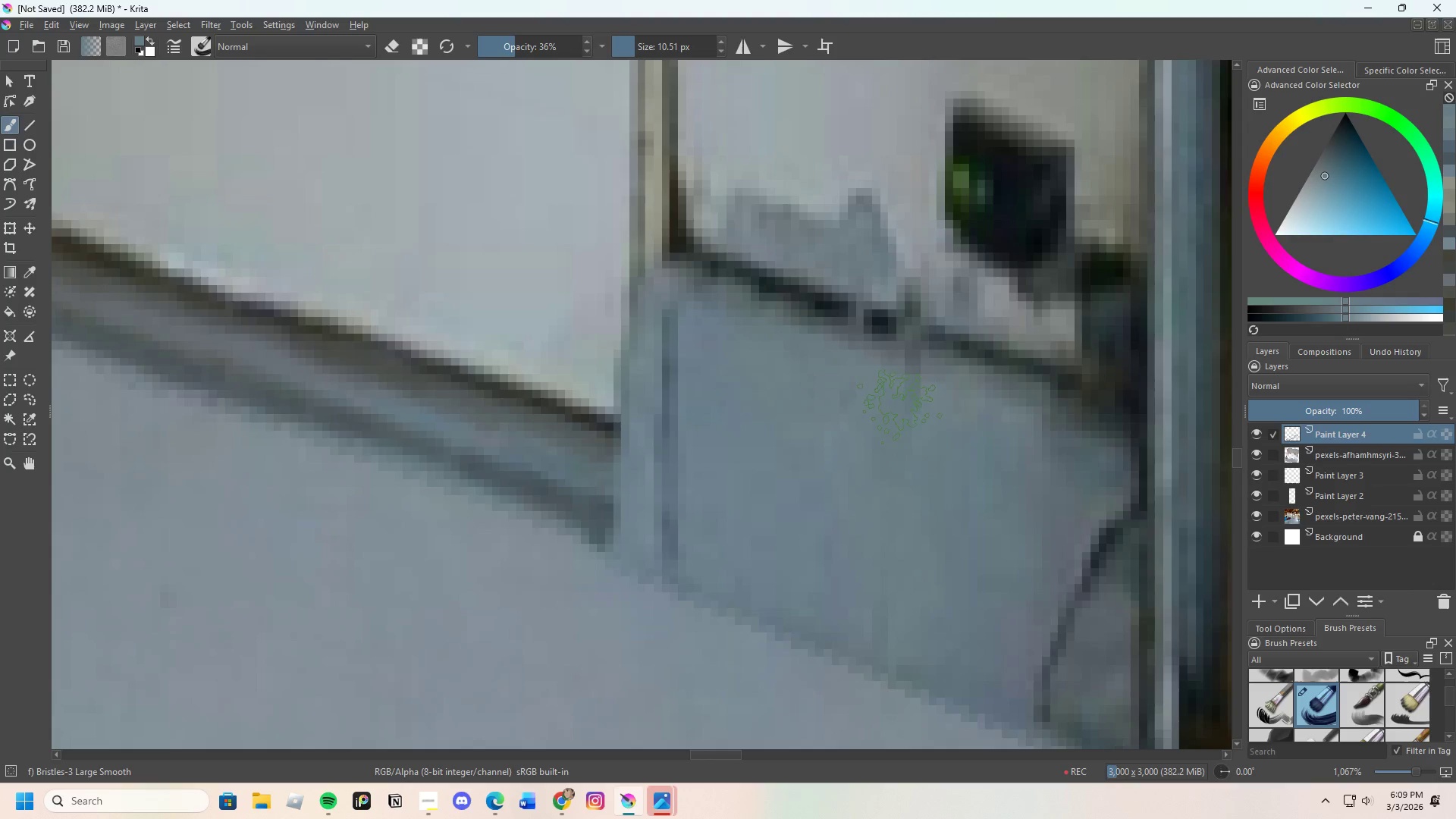 
left_click_drag(start_coordinate=[896, 404], to_coordinate=[908, 403])
 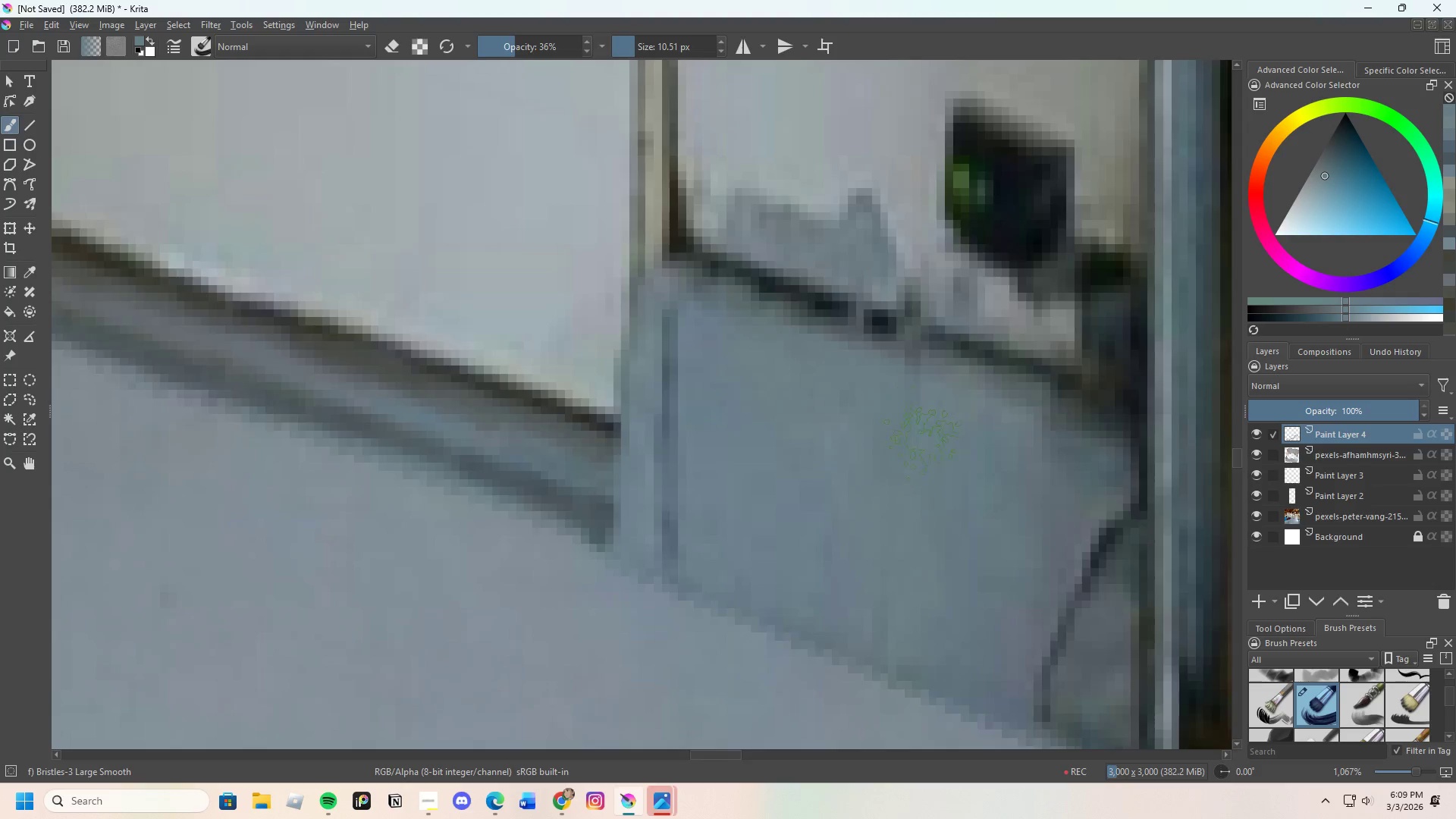 
scroll: coordinate [927, 443], scroll_direction: down, amount: 3.0
 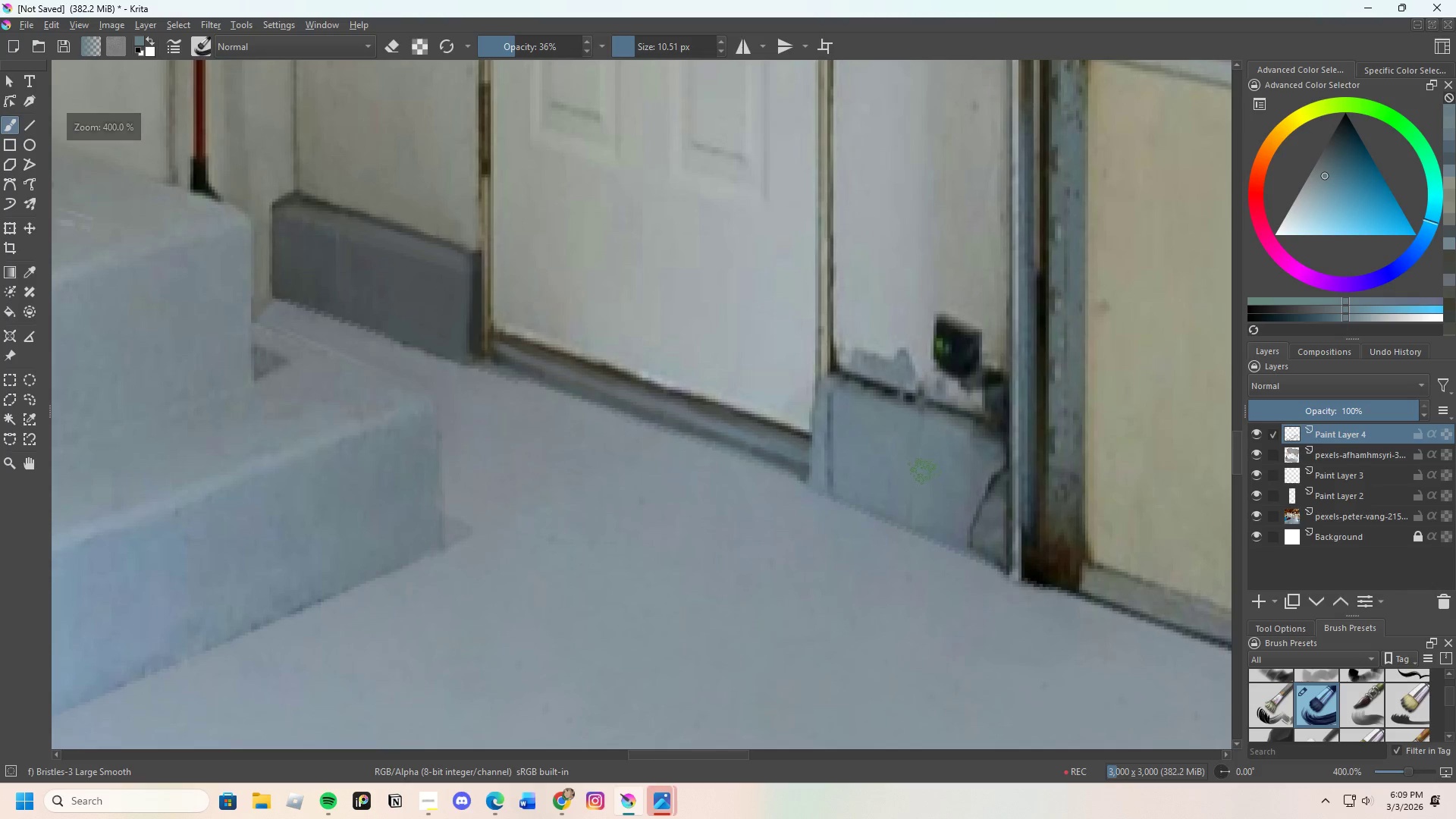 
key(Control+ControlLeft)
 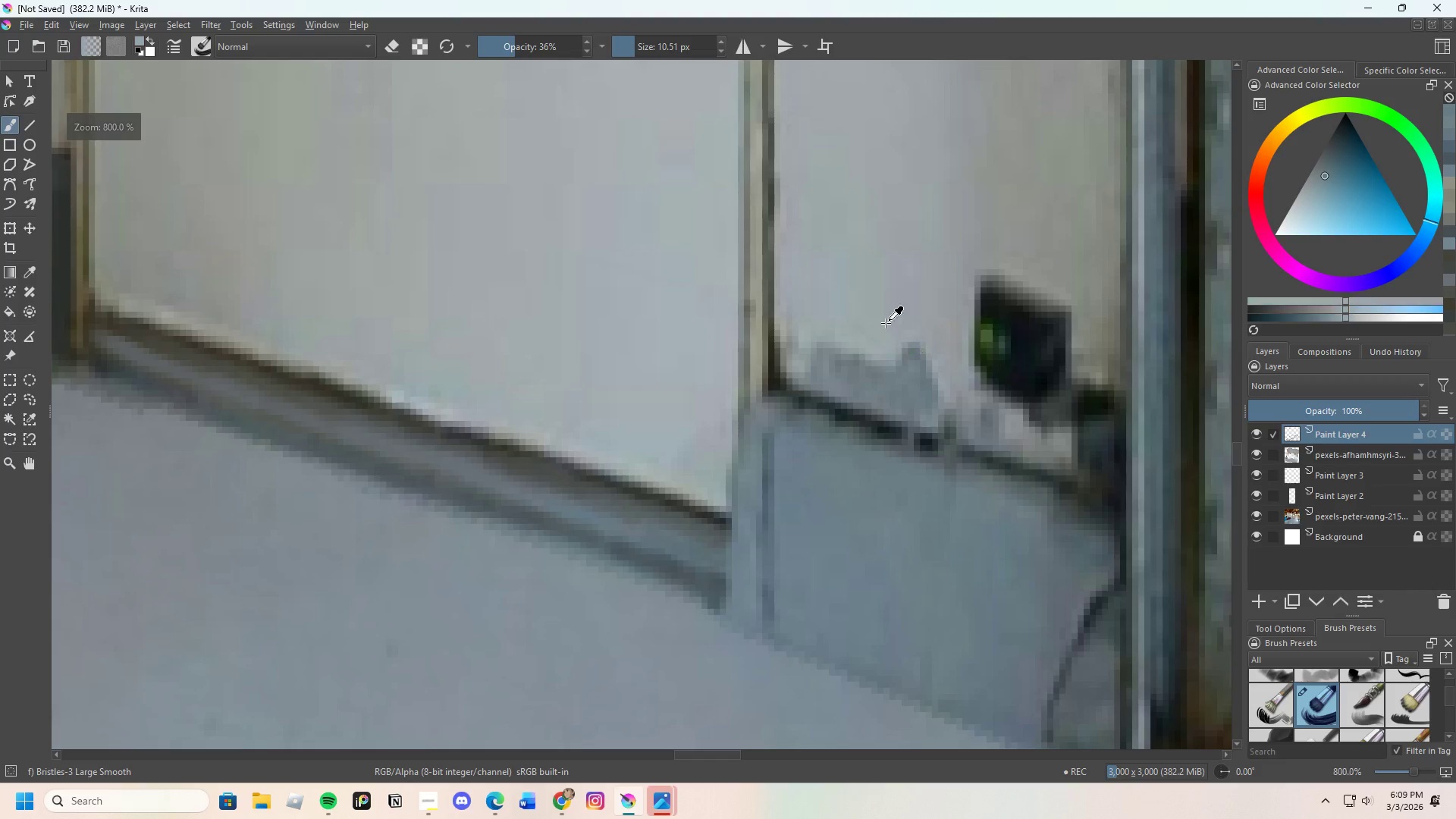 
left_click_drag(start_coordinate=[886, 323], to_coordinate=[883, 322])
 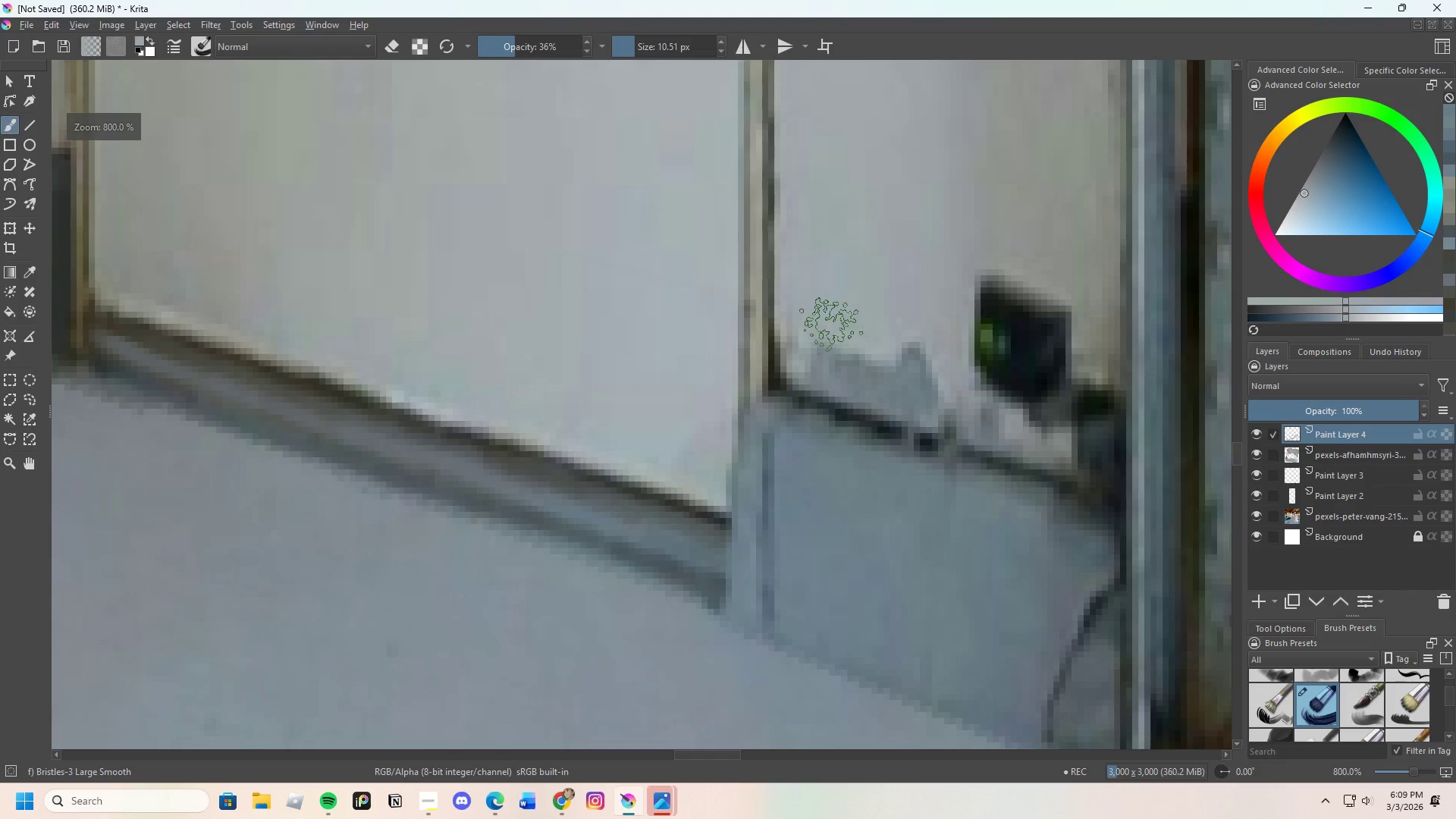 
scroll: coordinate [893, 352], scroll_direction: up, amount: 2.0
 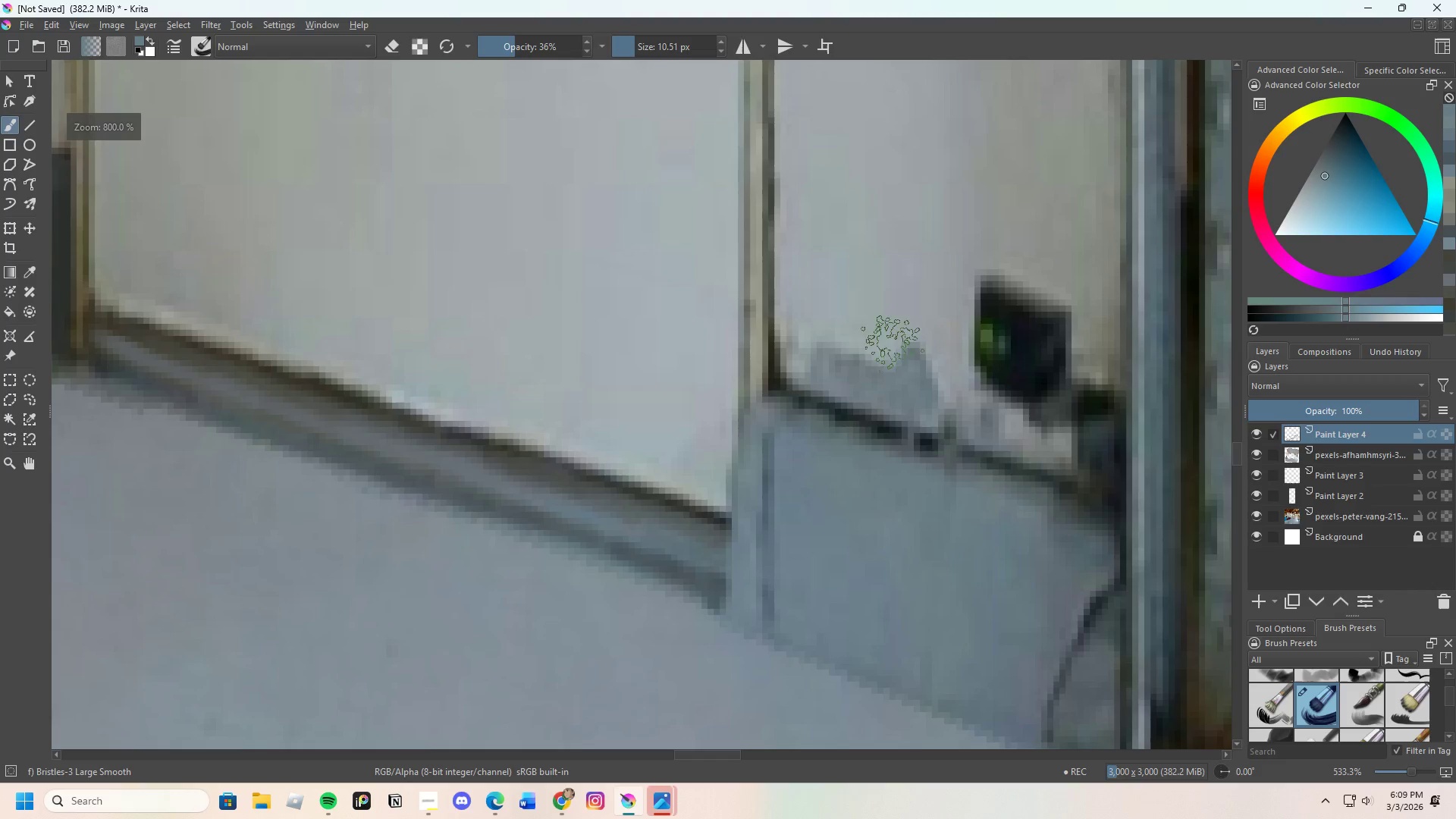 
left_click_drag(start_coordinate=[821, 324], to_coordinate=[915, 372])
 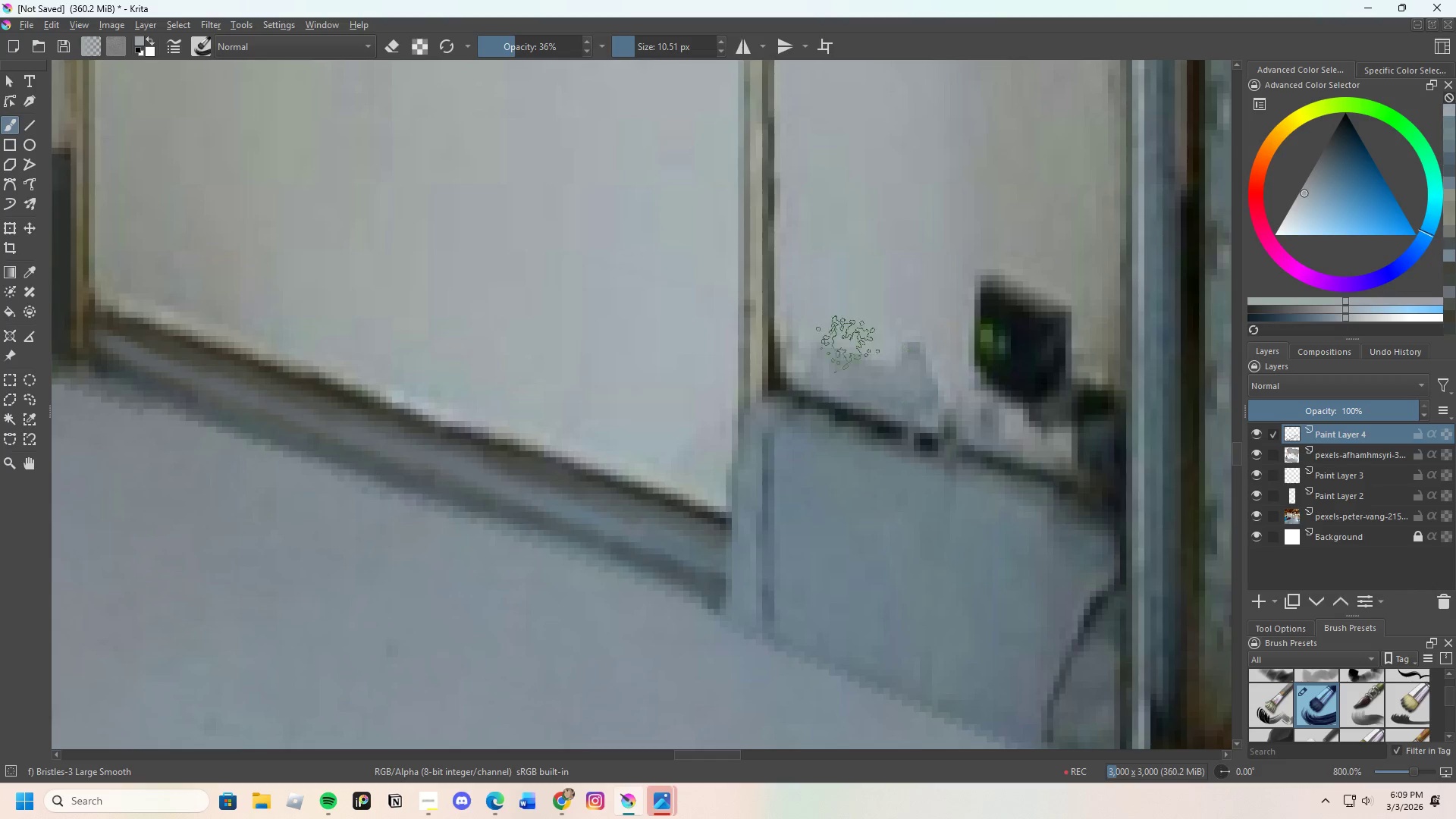 
left_click_drag(start_coordinate=[861, 351], to_coordinate=[927, 344])
 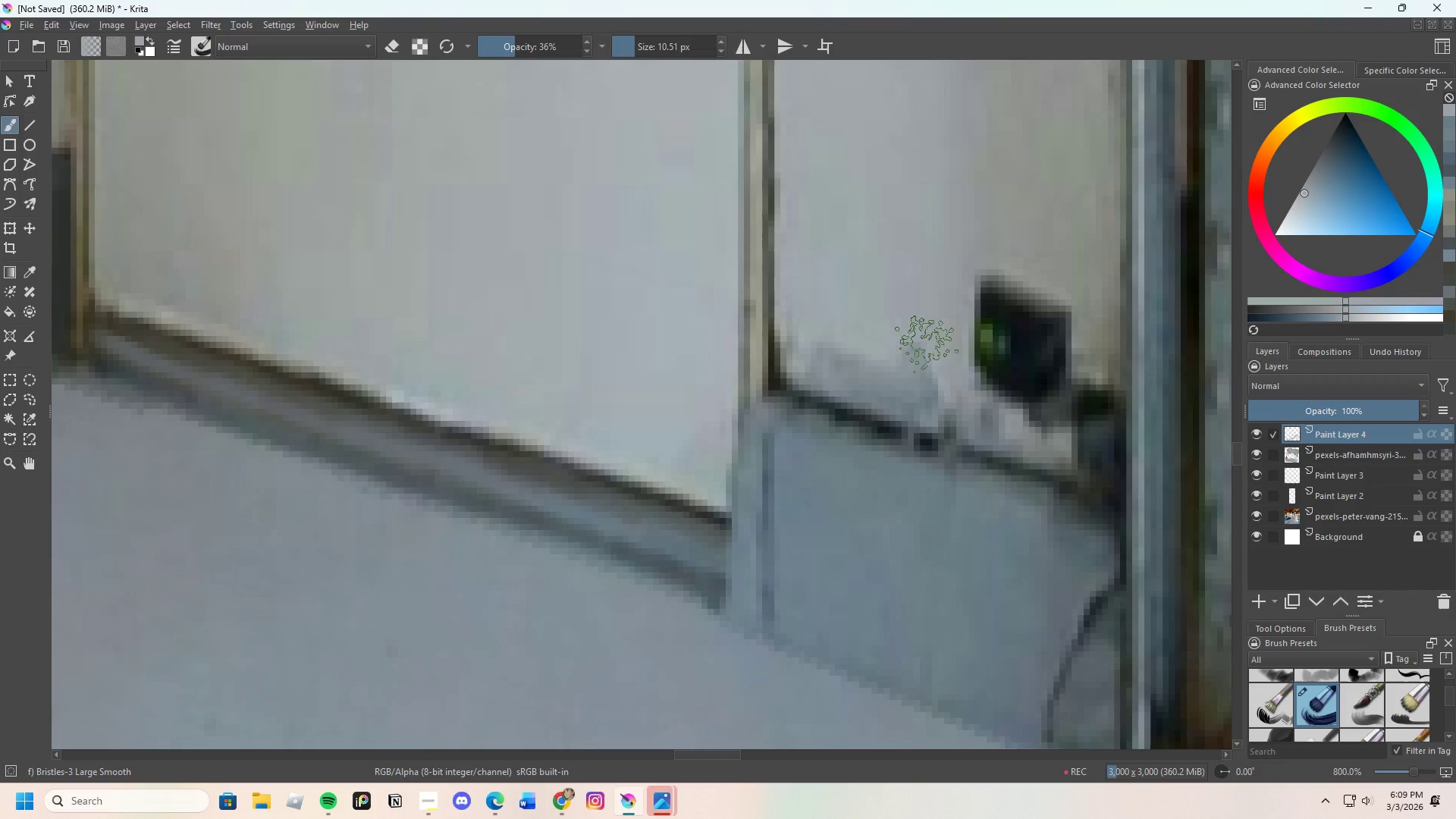 
left_click_drag(start_coordinate=[922, 356], to_coordinate=[910, 365])
 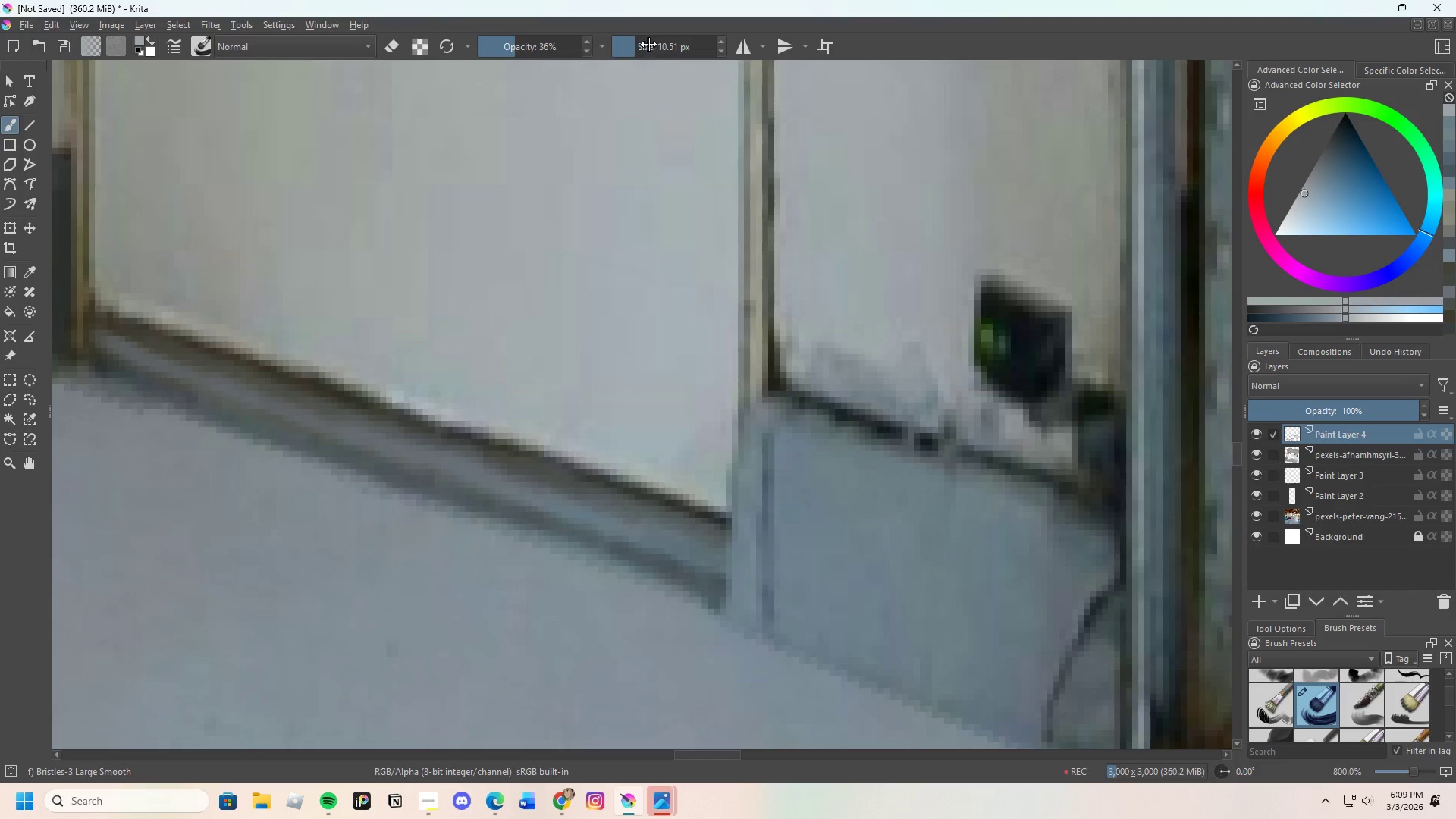 
left_click_drag(start_coordinate=[639, 46], to_coordinate=[626, 49])
 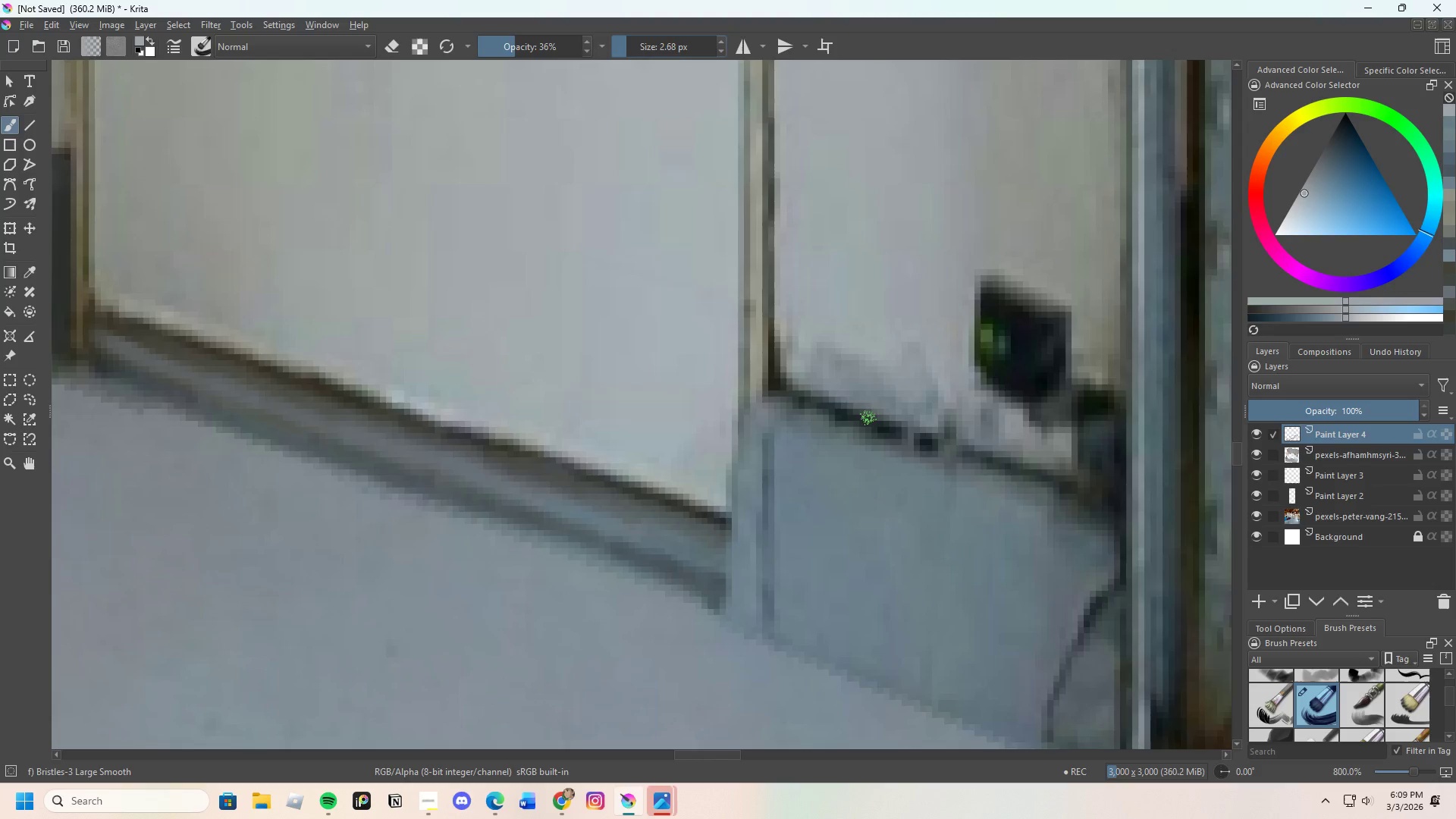 
key(Control+ControlLeft)
 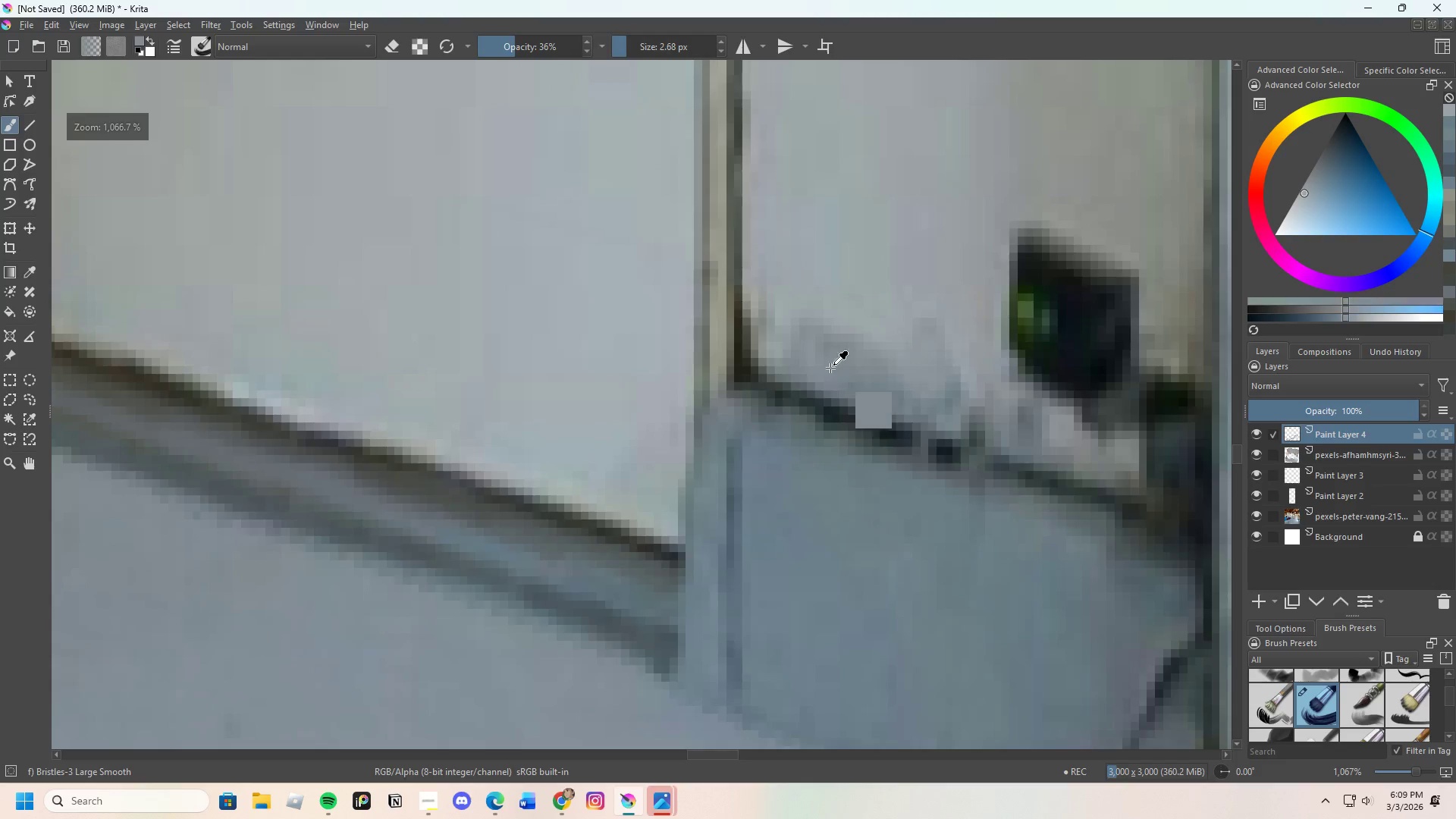 
left_click([831, 368])
 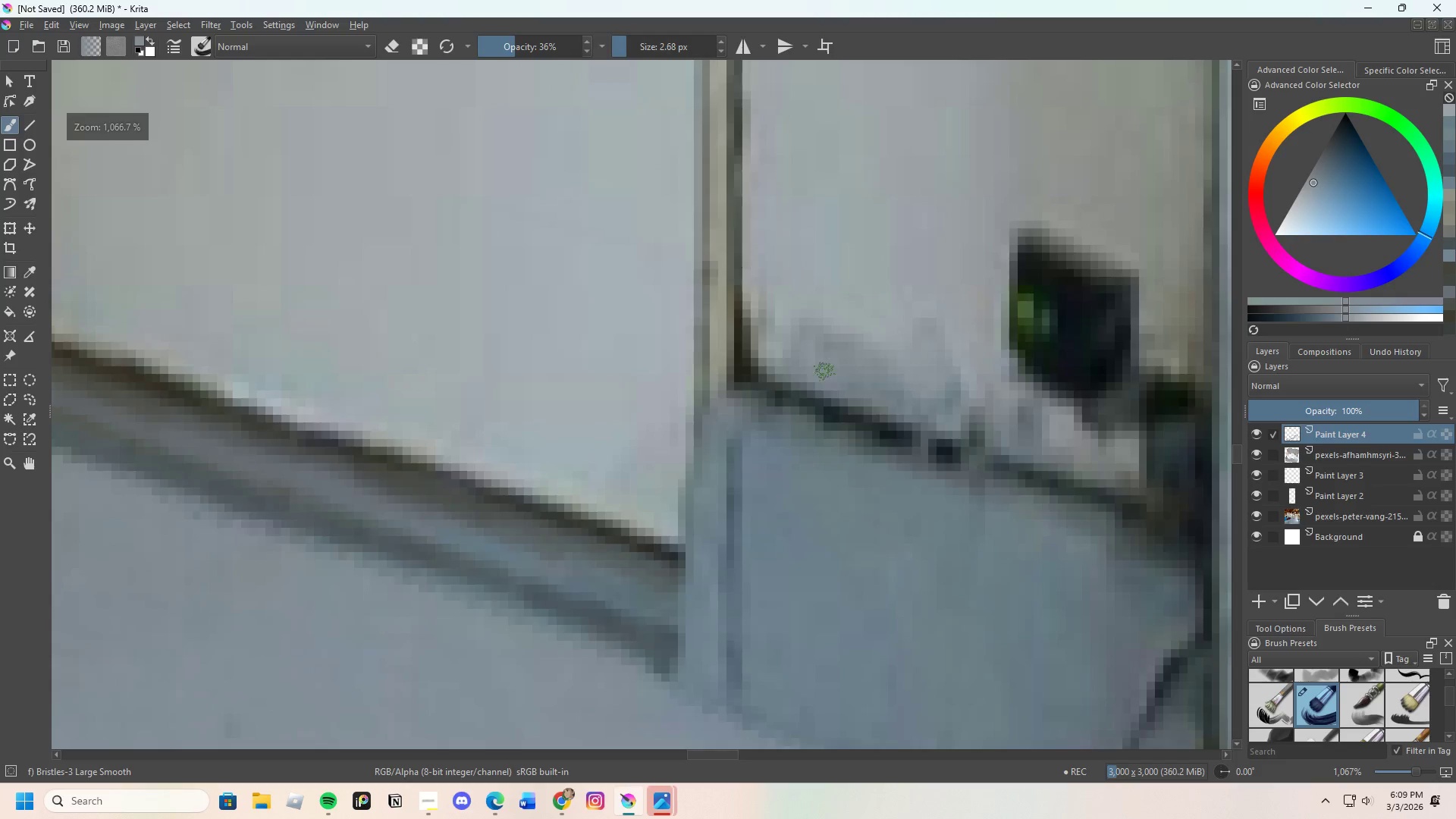 
scroll: coordinate [869, 417], scroll_direction: up, amount: 1.0
 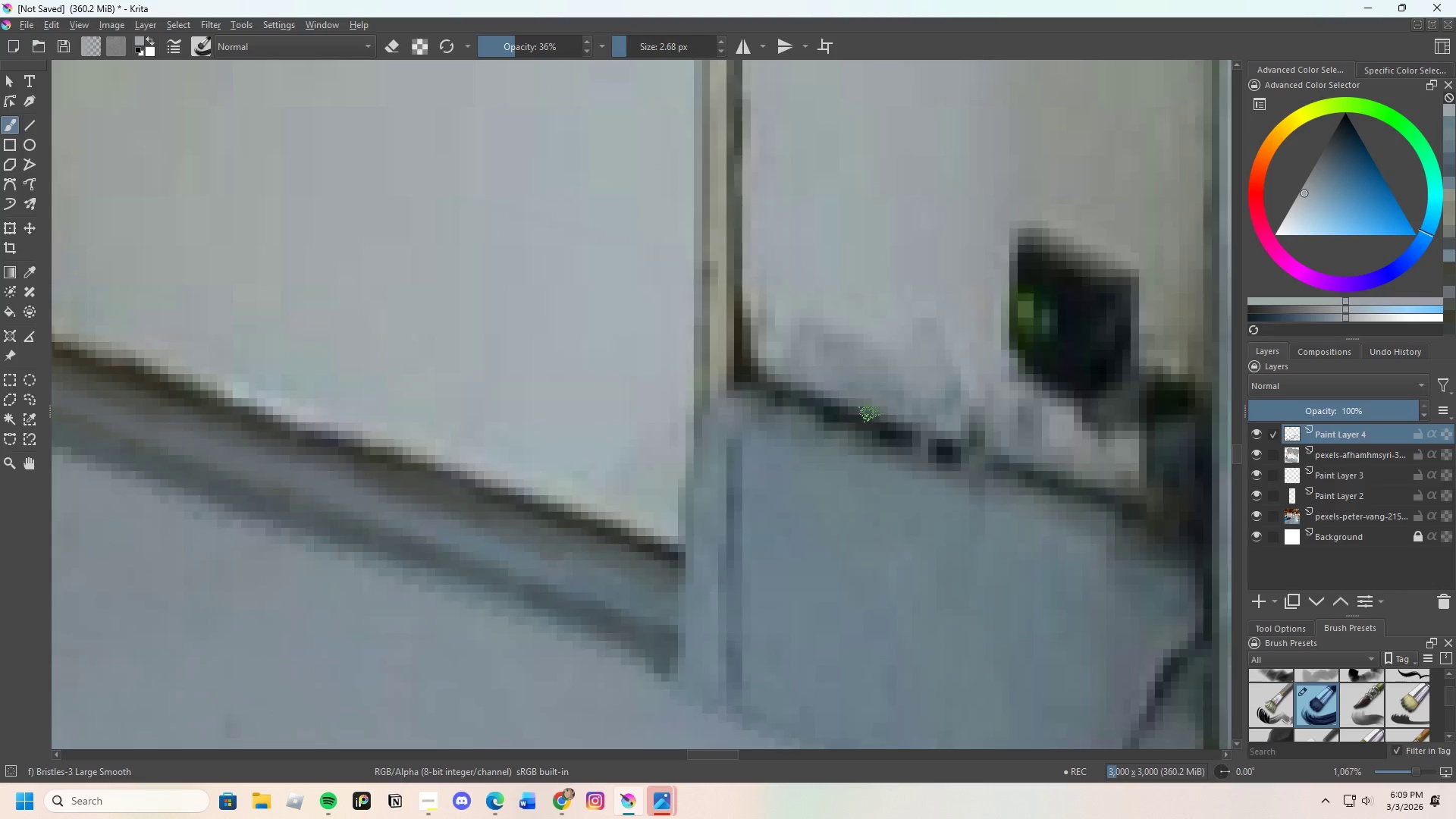 
left_click_drag(start_coordinate=[837, 378], to_coordinate=[1001, 435])
 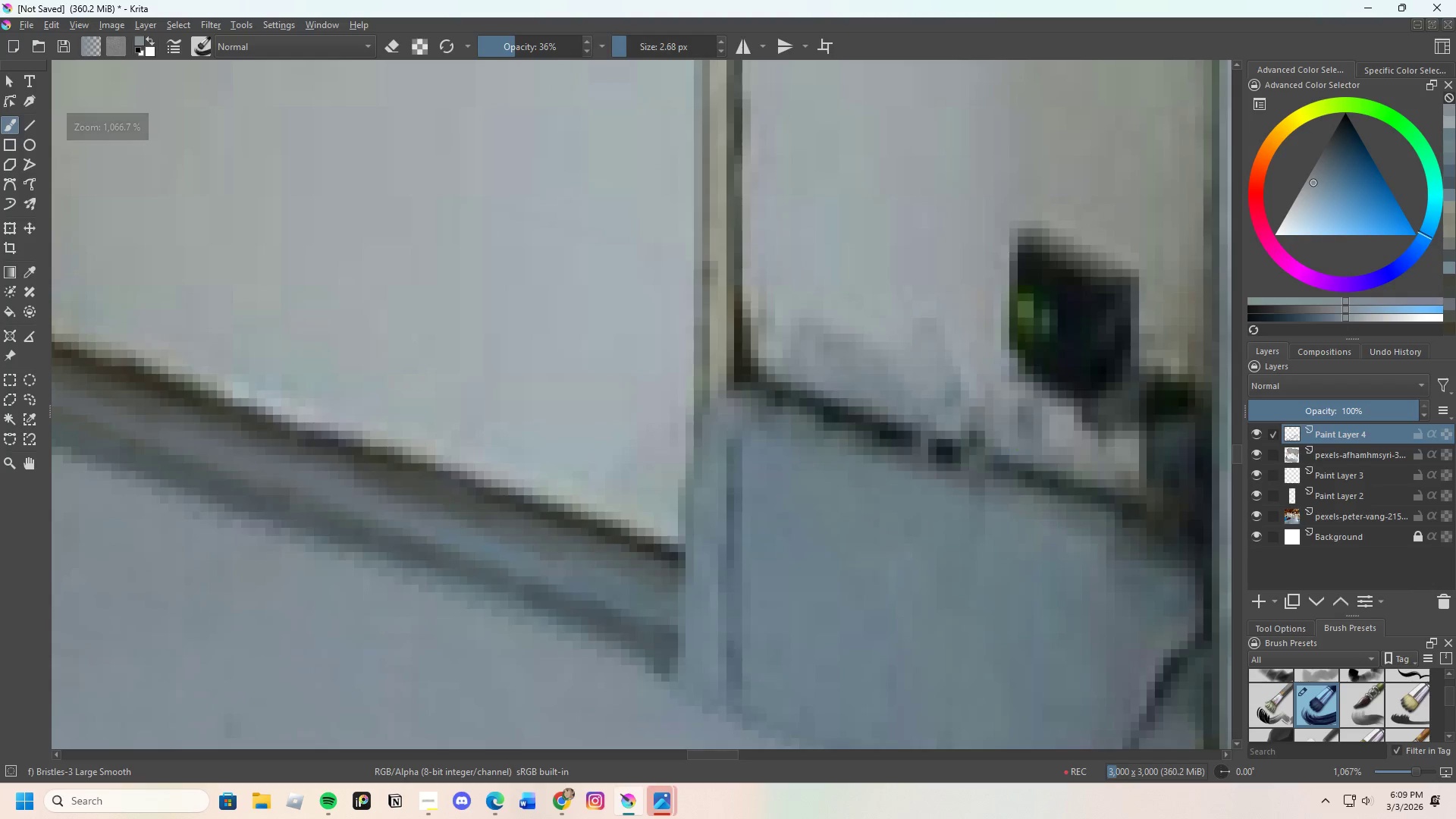 
left_click_drag(start_coordinate=[919, 416], to_coordinate=[1007, 451])
 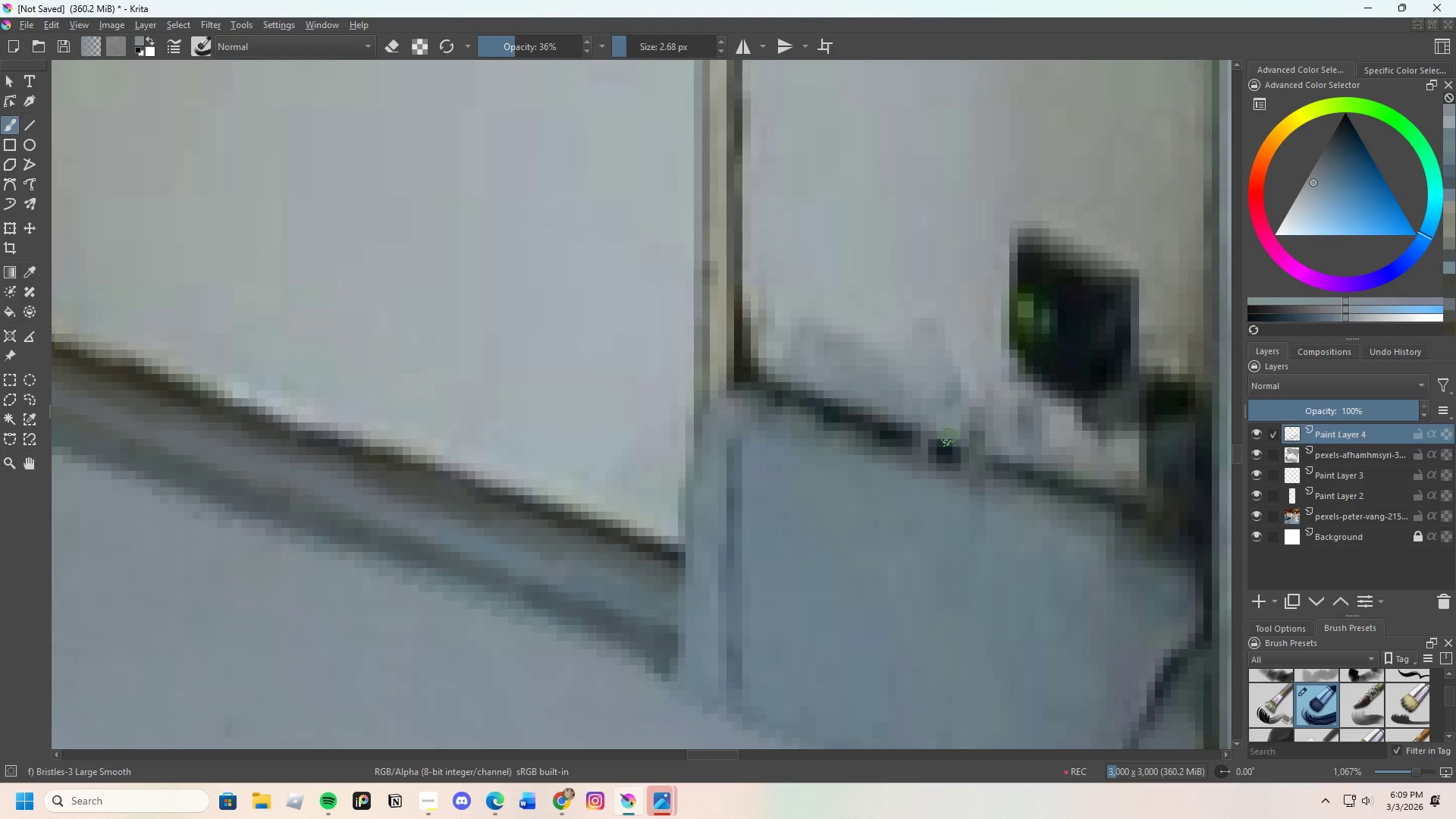 
left_click_drag(start_coordinate=[962, 443], to_coordinate=[1026, 457])
 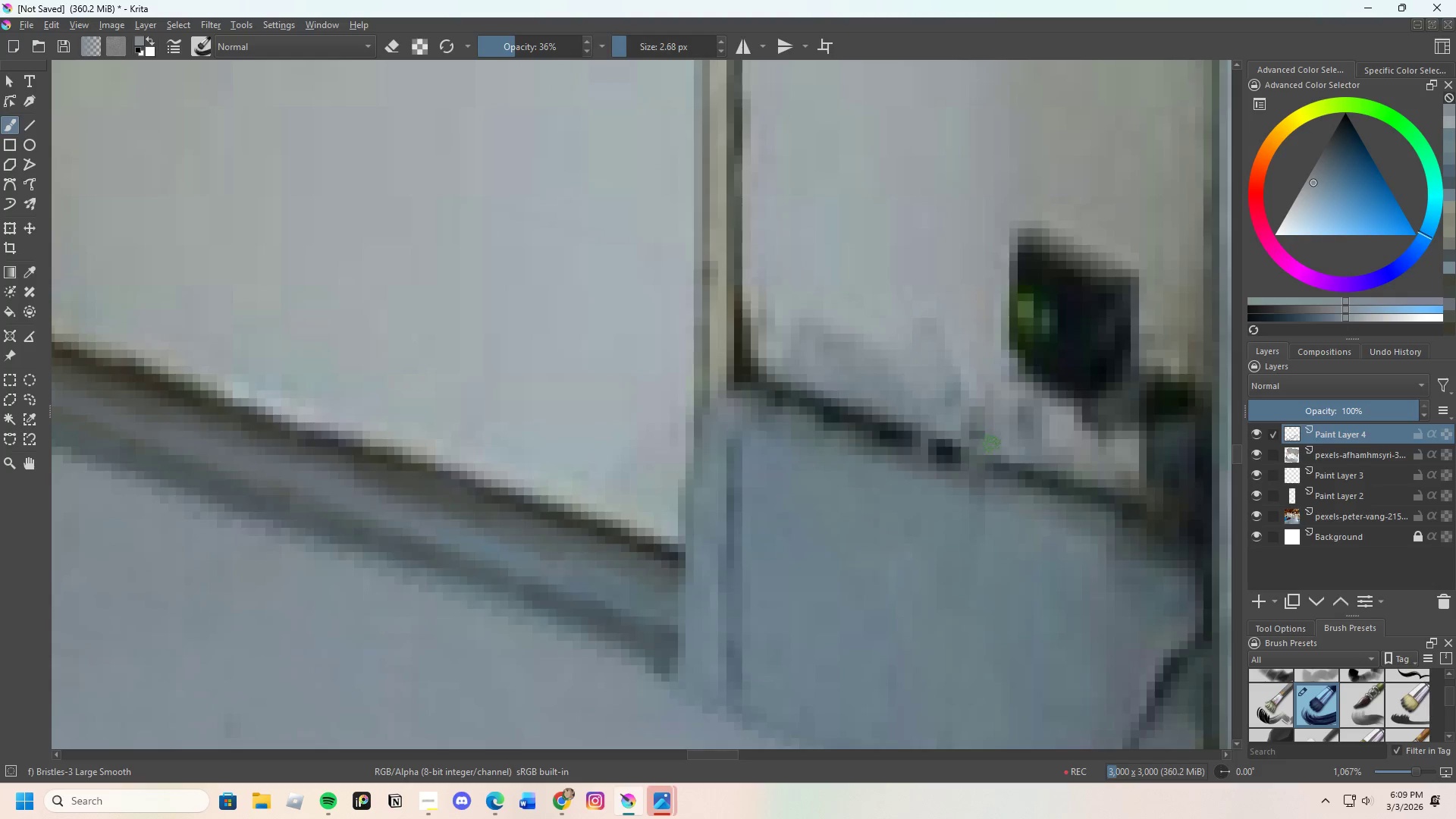 
left_click_drag(start_coordinate=[1003, 450], to_coordinate=[808, 376])
 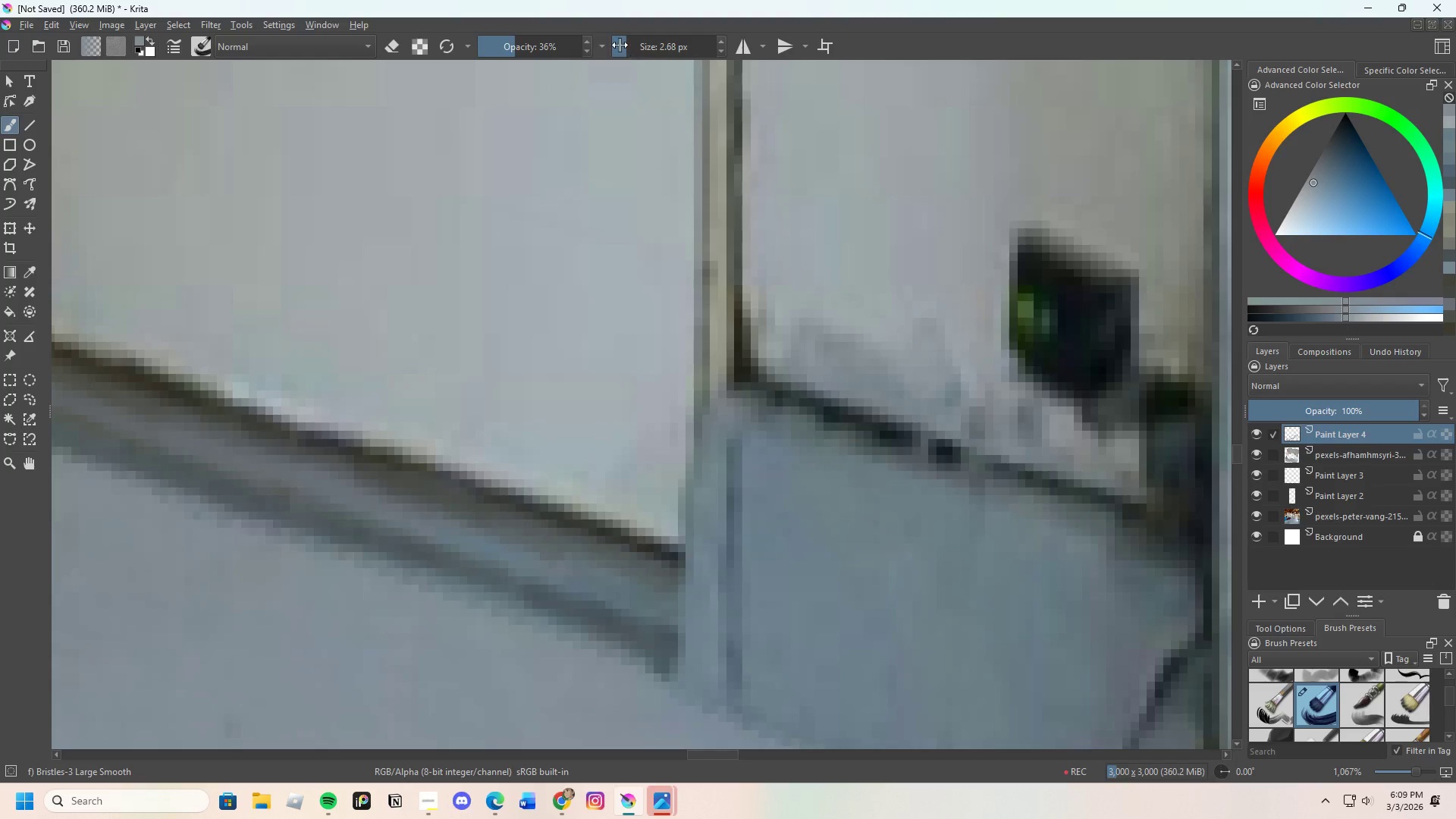 
left_click_drag(start_coordinate=[623, 43], to_coordinate=[633, 42])
 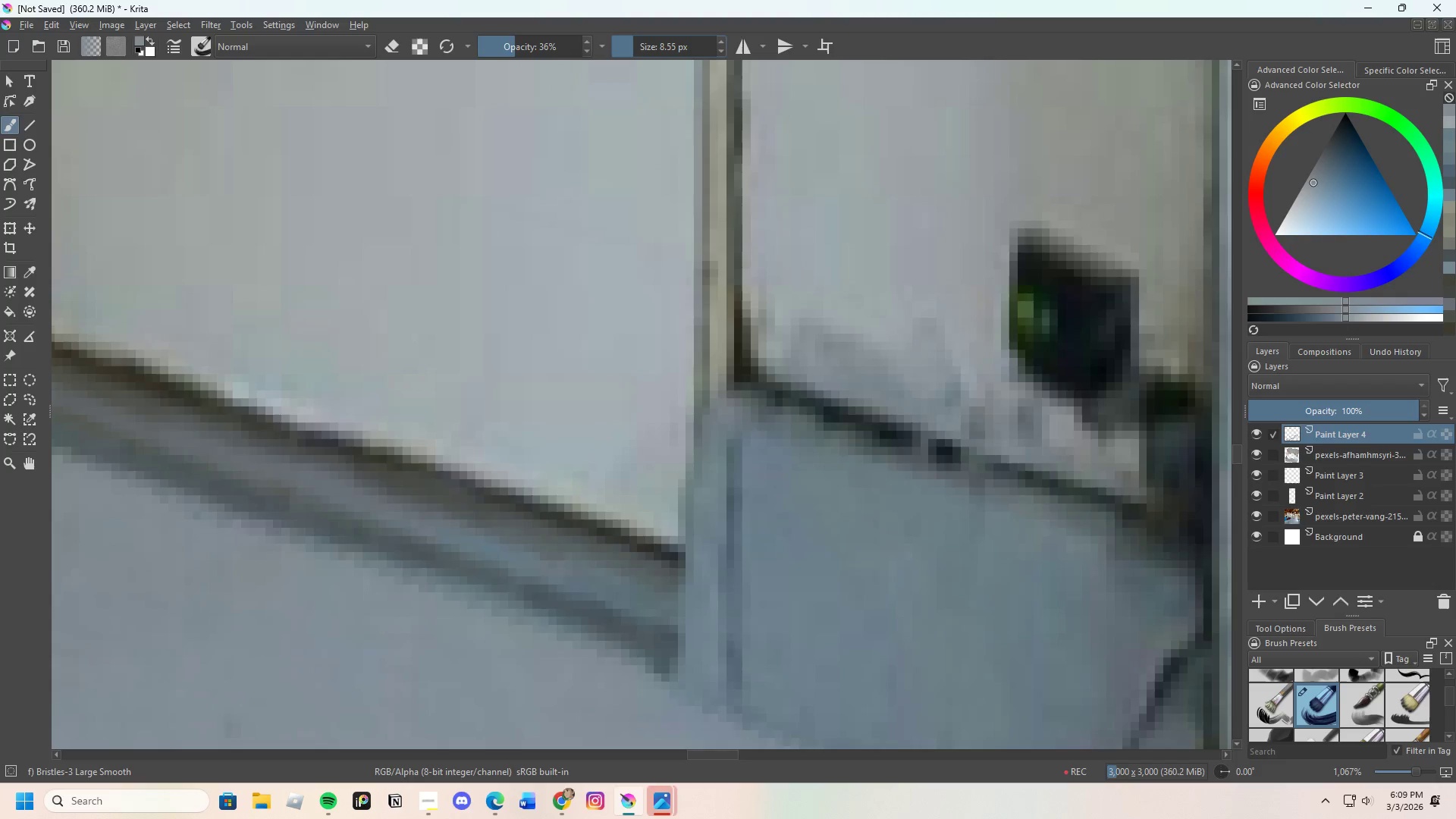 
hold_key(key=ControlLeft, duration=0.53)
left_click([825, 249])
 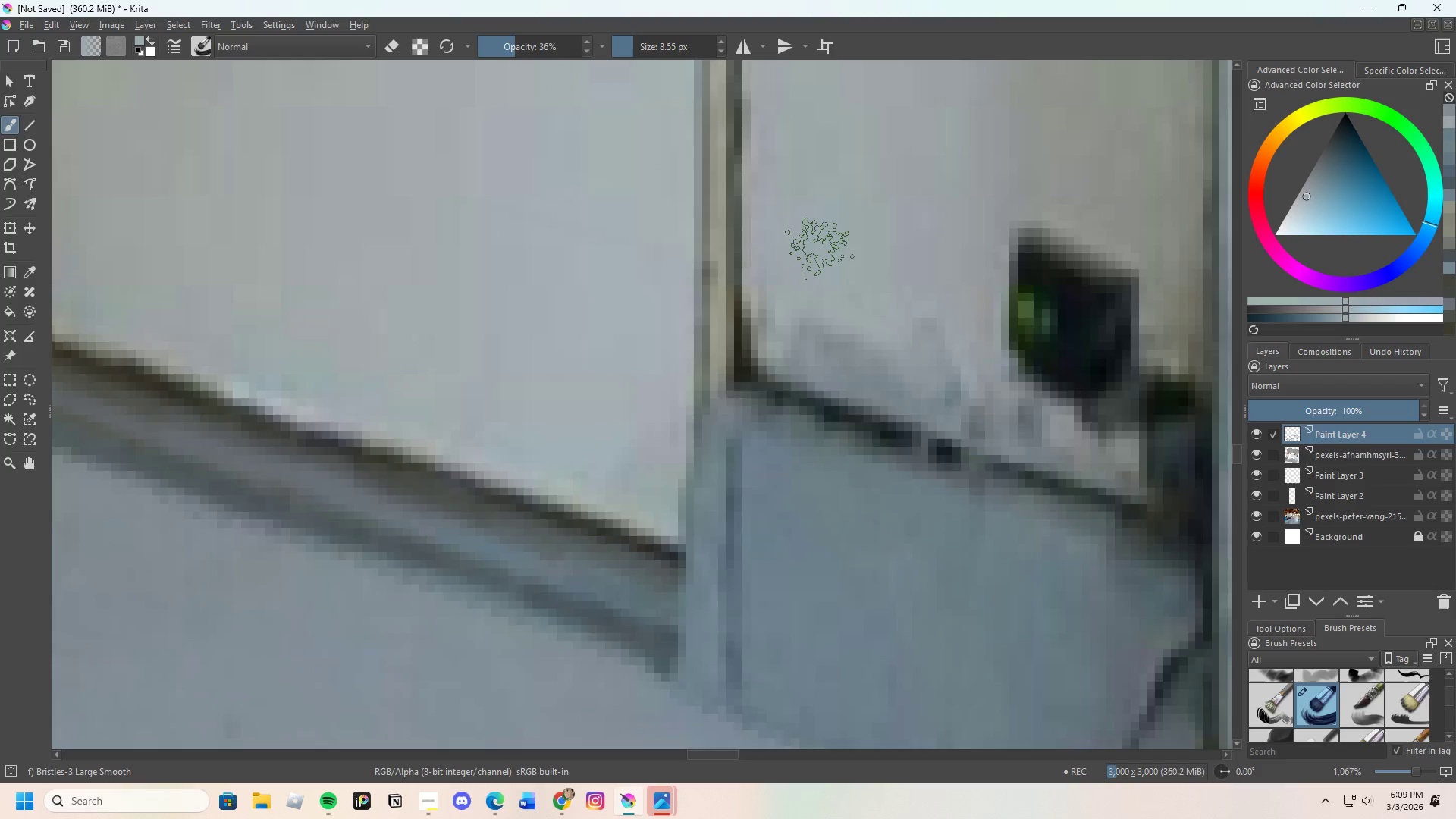 
left_click_drag(start_coordinate=[805, 264], to_coordinate=[798, 326])
 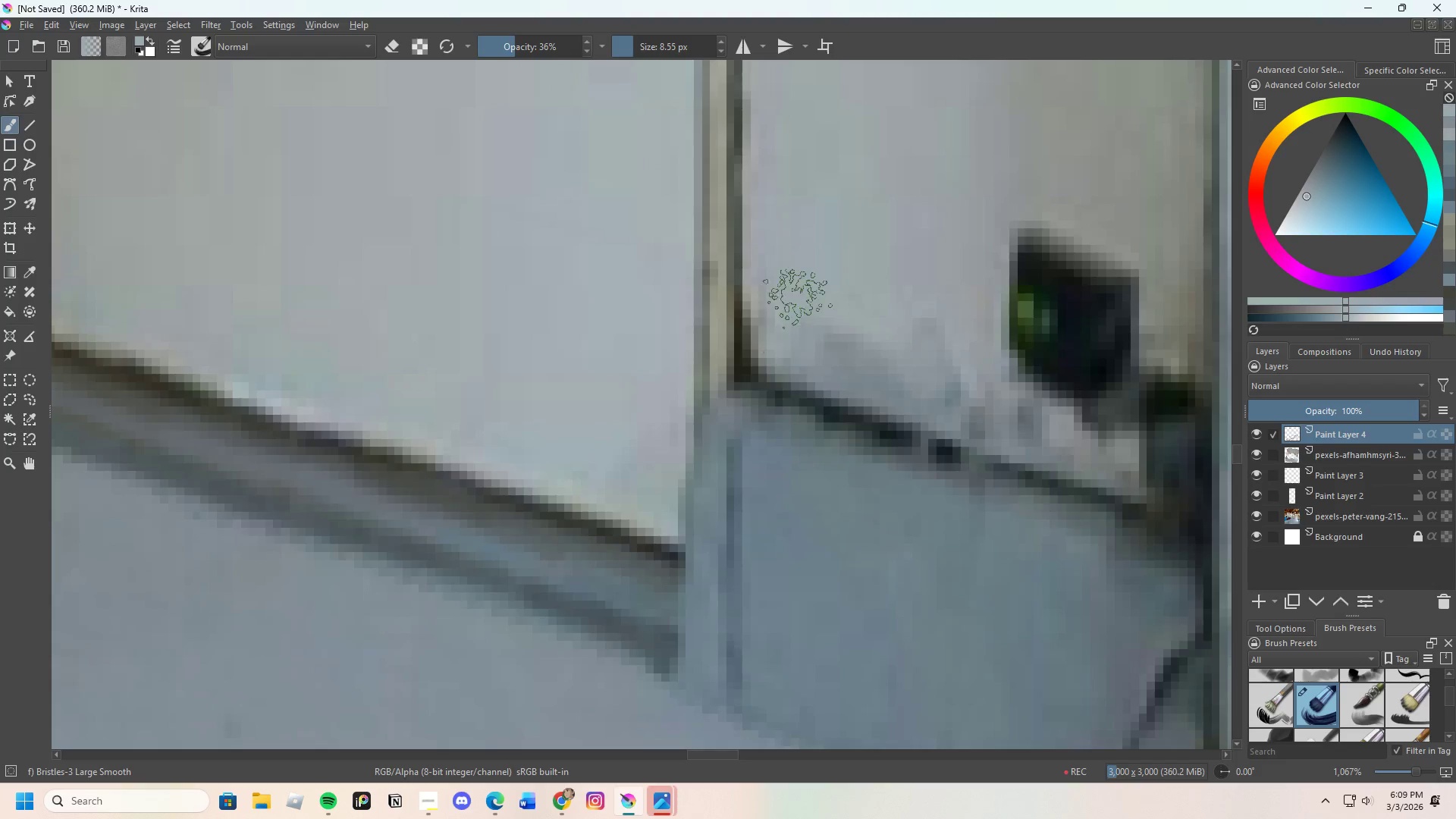 
left_click_drag(start_coordinate=[792, 302], to_coordinate=[788, 319])
 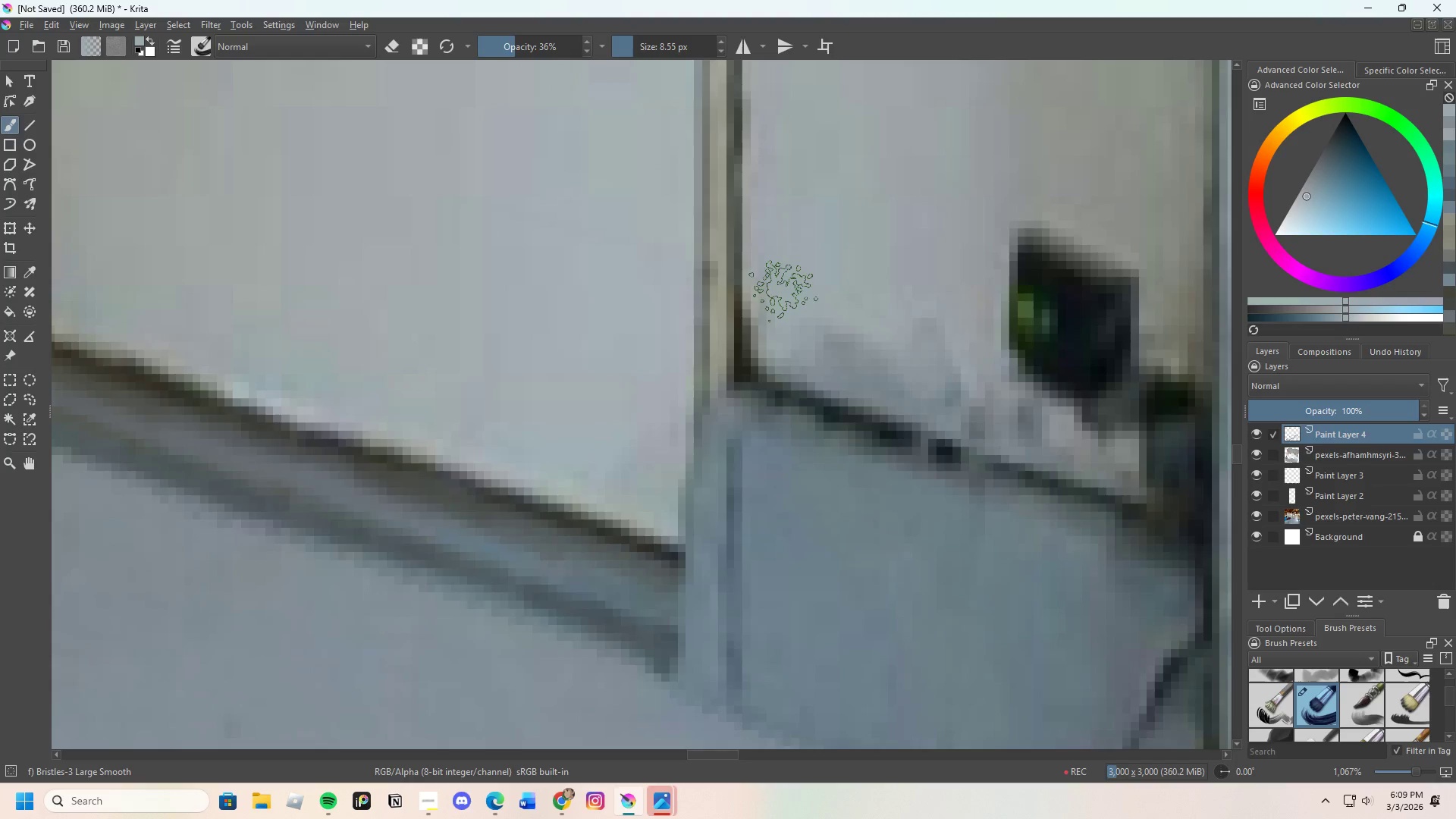 
left_click_drag(start_coordinate=[782, 298], to_coordinate=[869, 349])
 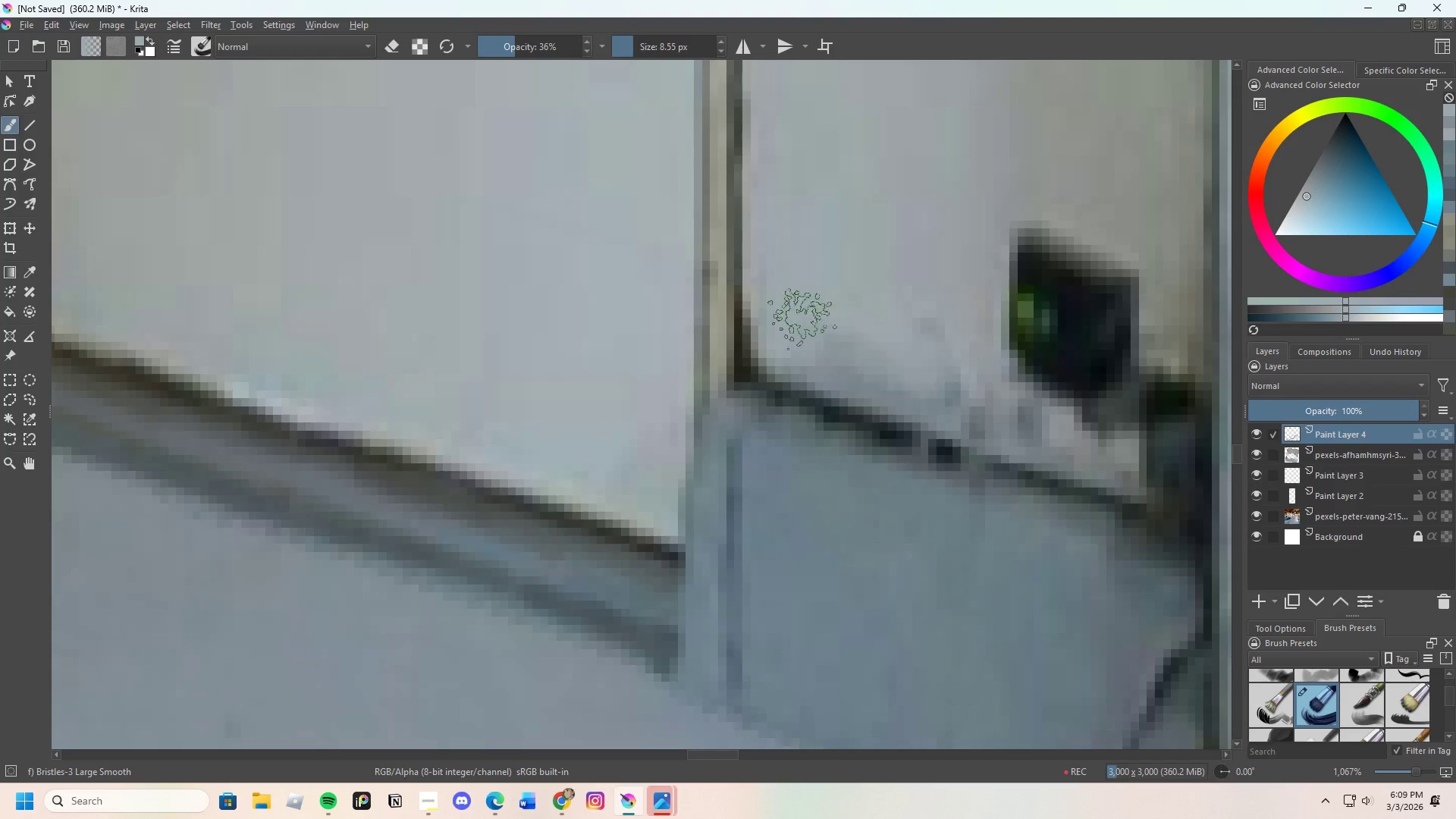 
left_click_drag(start_coordinate=[814, 329], to_coordinate=[871, 362])
 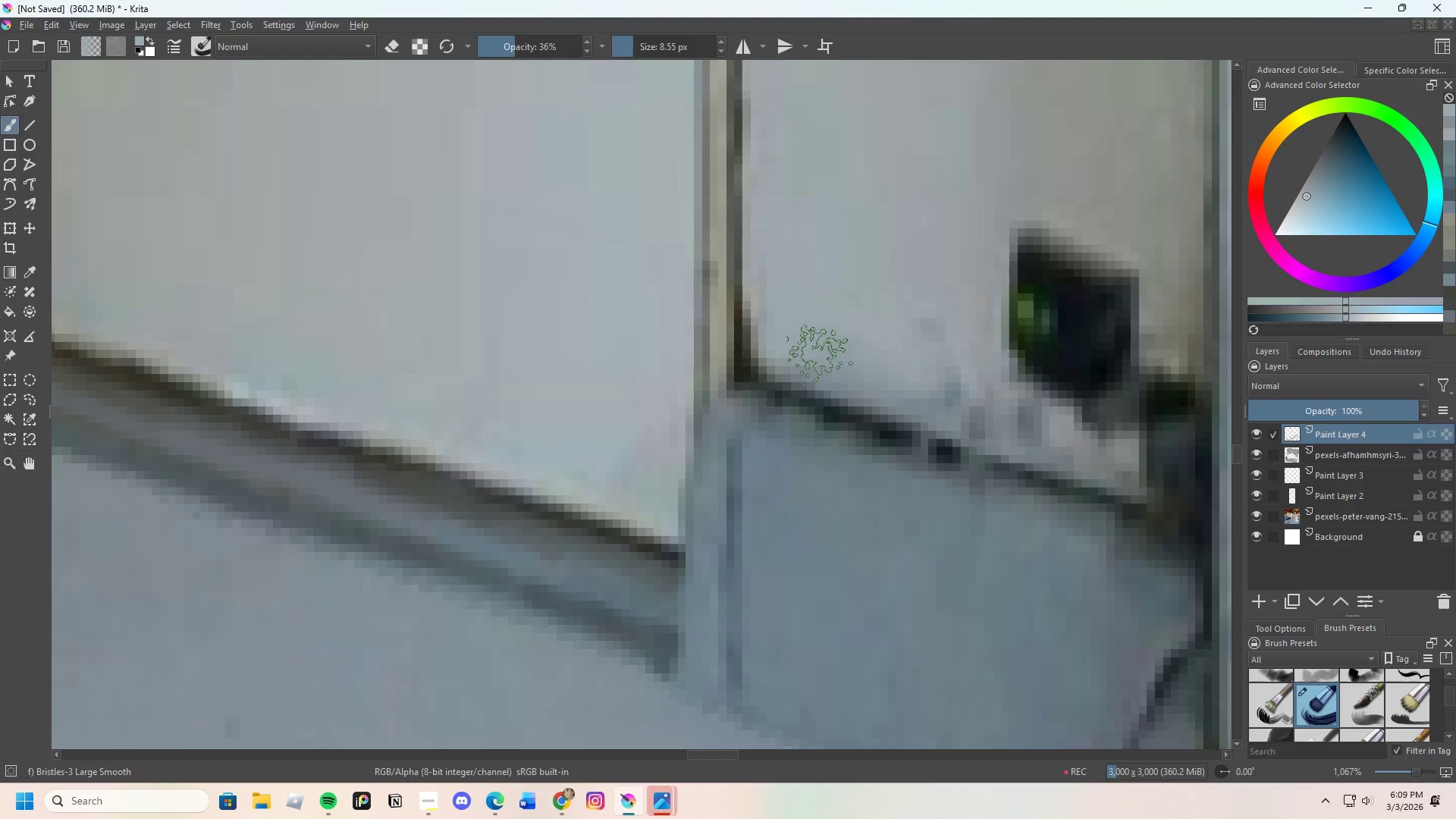 
left_click_drag(start_coordinate=[808, 356], to_coordinate=[908, 397])
 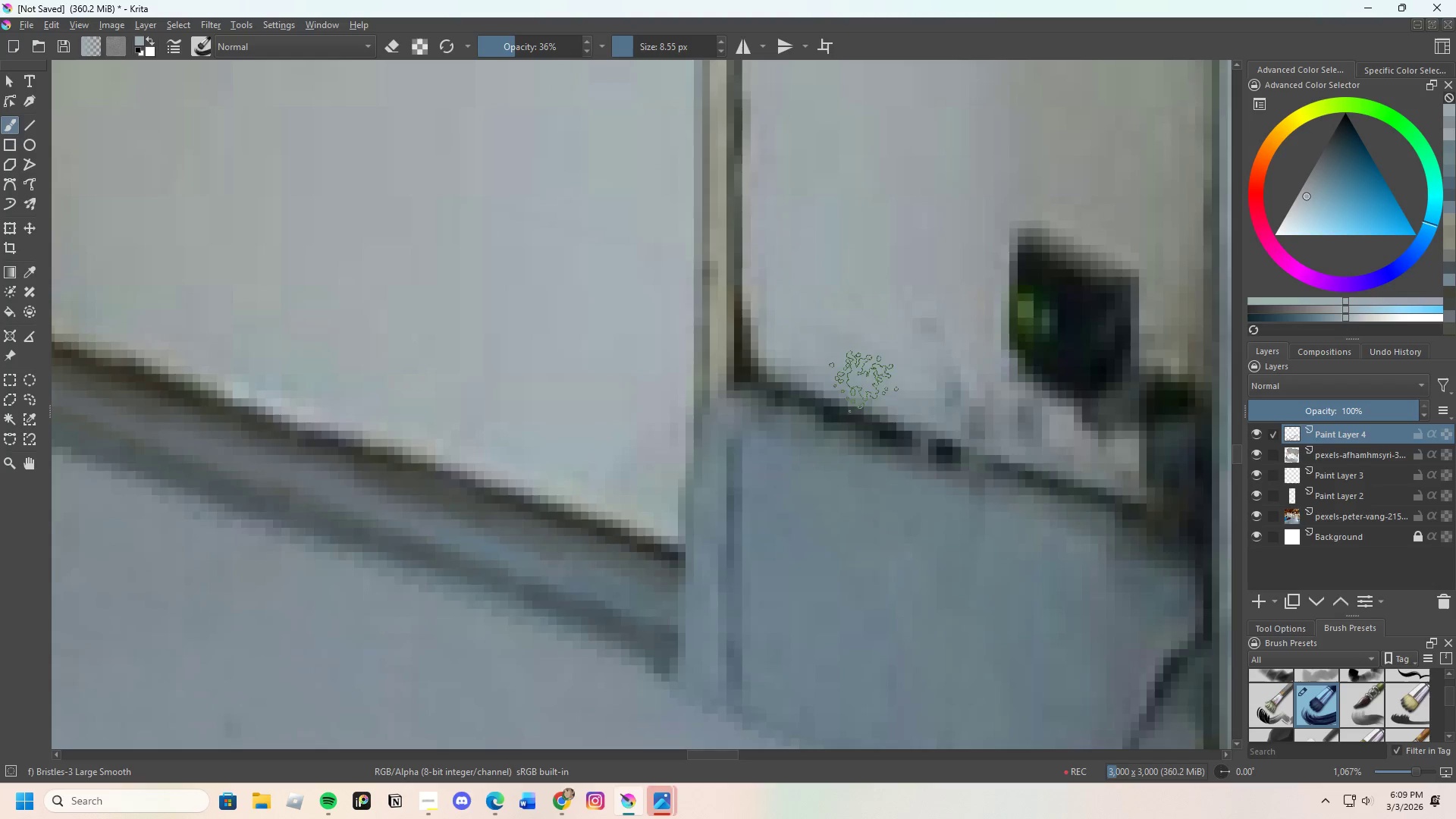 
left_click_drag(start_coordinate=[871, 384], to_coordinate=[950, 392])
 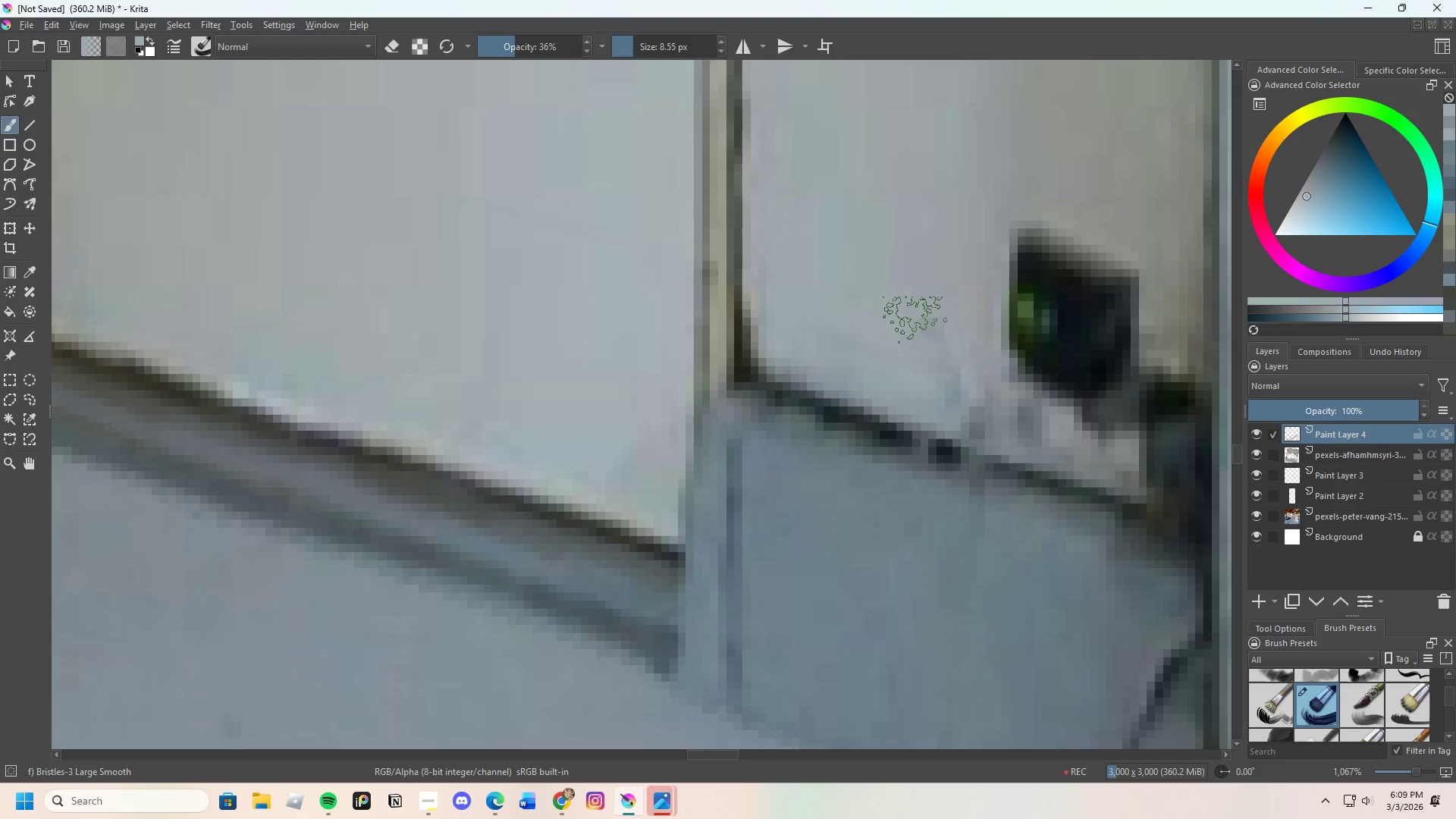 
left_click_drag(start_coordinate=[920, 321], to_coordinate=[954, 381])
 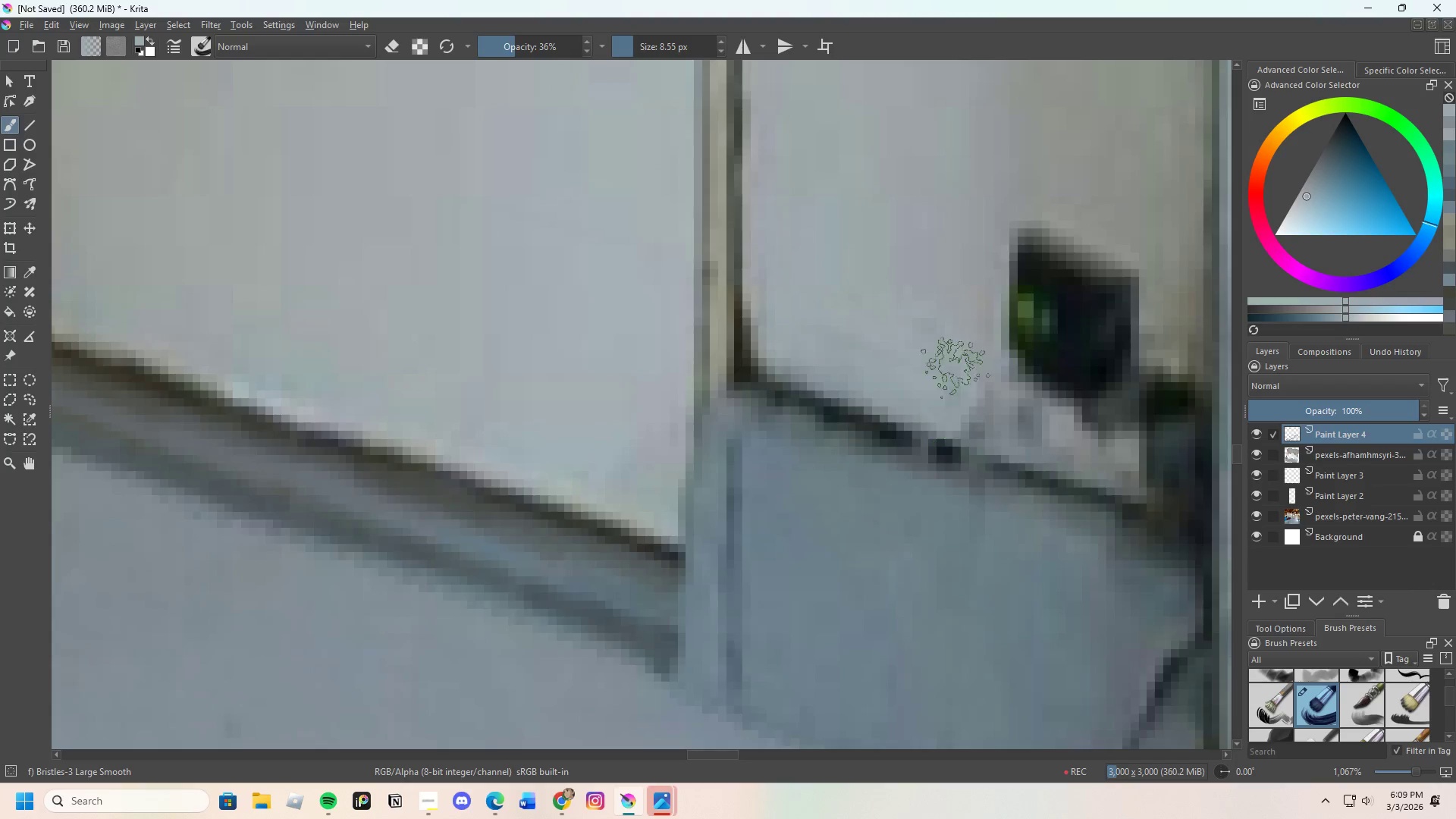 
left_click_drag(start_coordinate=[957, 373], to_coordinate=[957, 387])
 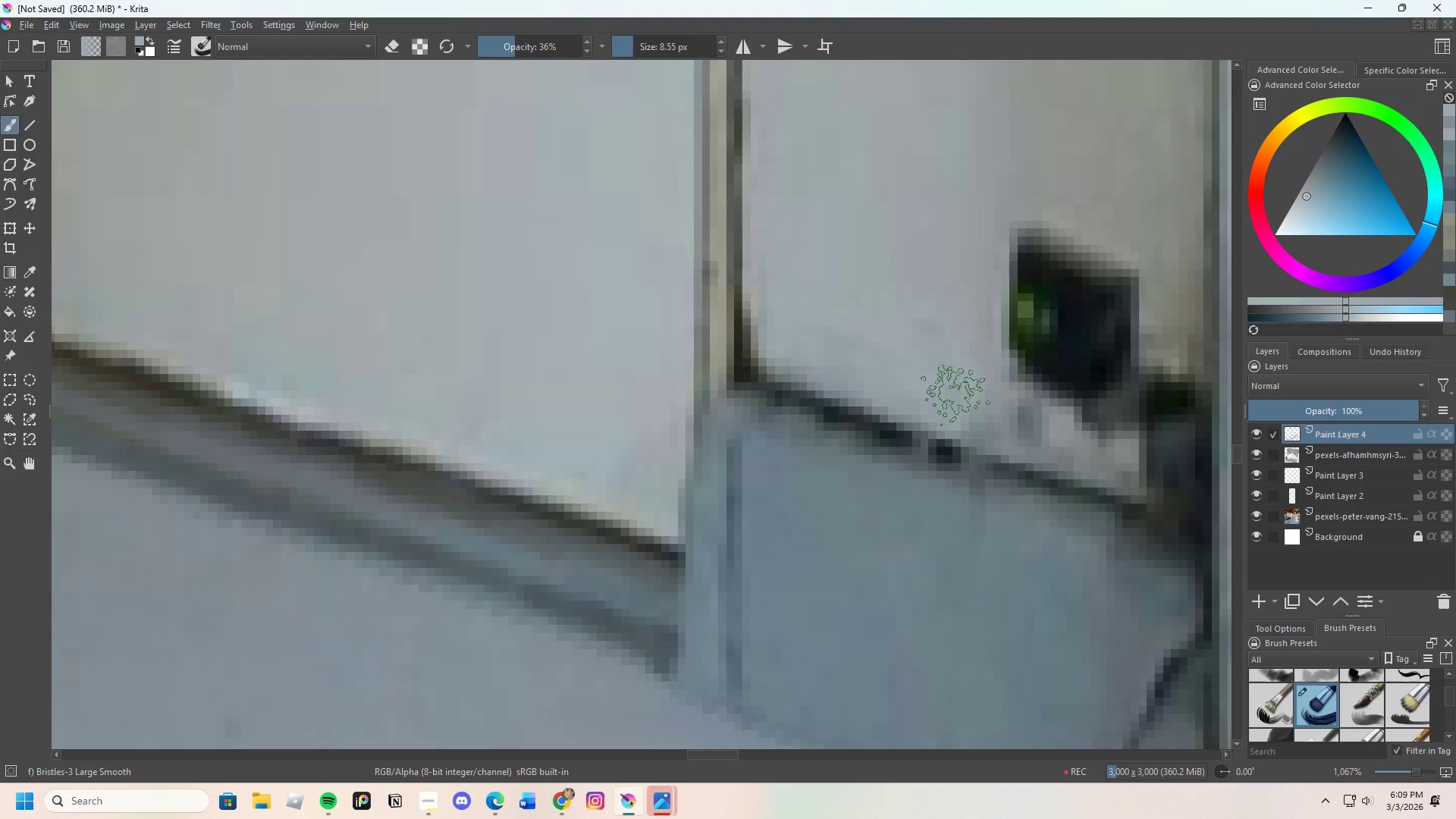 
left_click_drag(start_coordinate=[952, 388], to_coordinate=[1131, 466])
 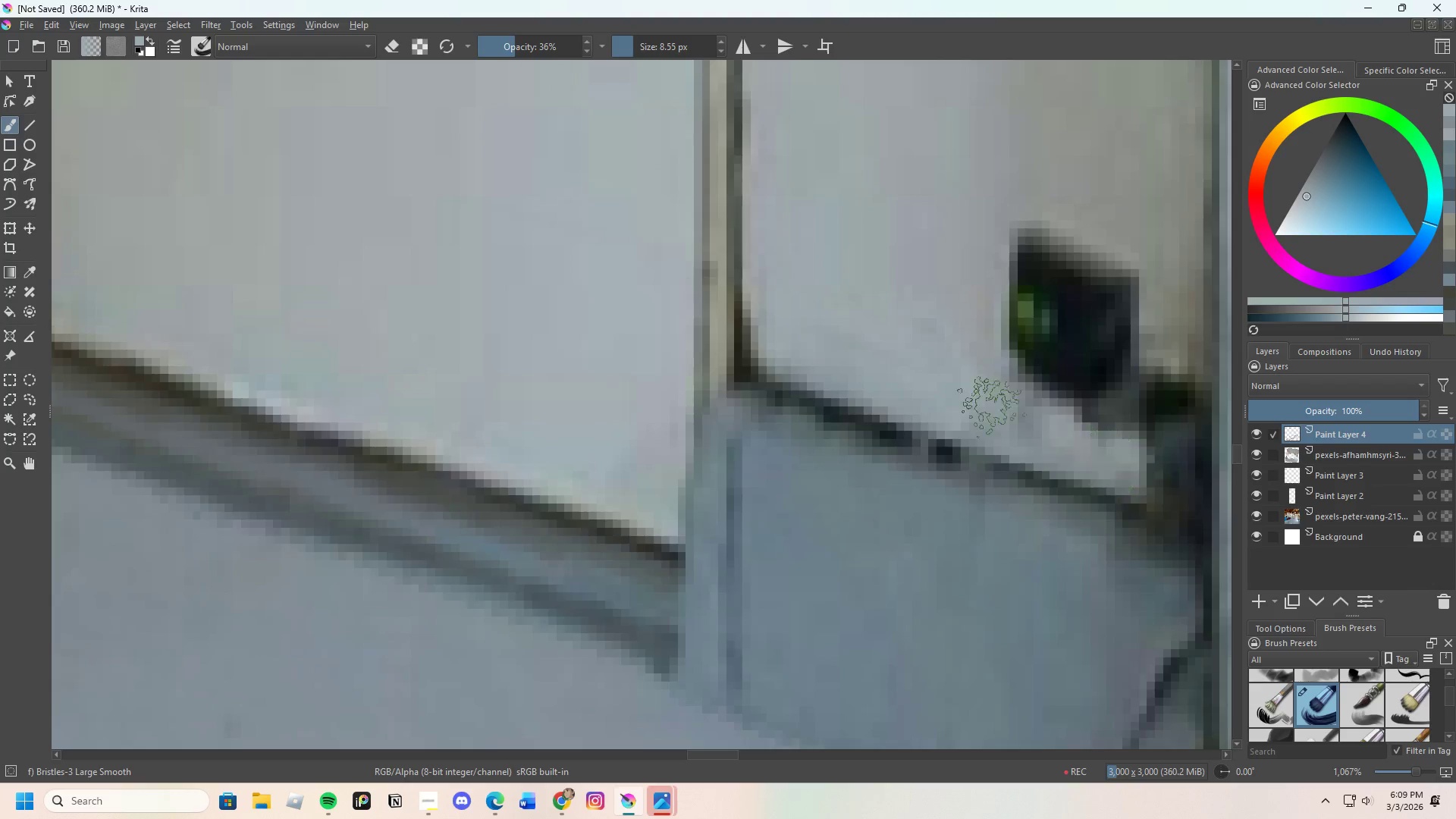 
left_click_drag(start_coordinate=[959, 387], to_coordinate=[1012, 370])
 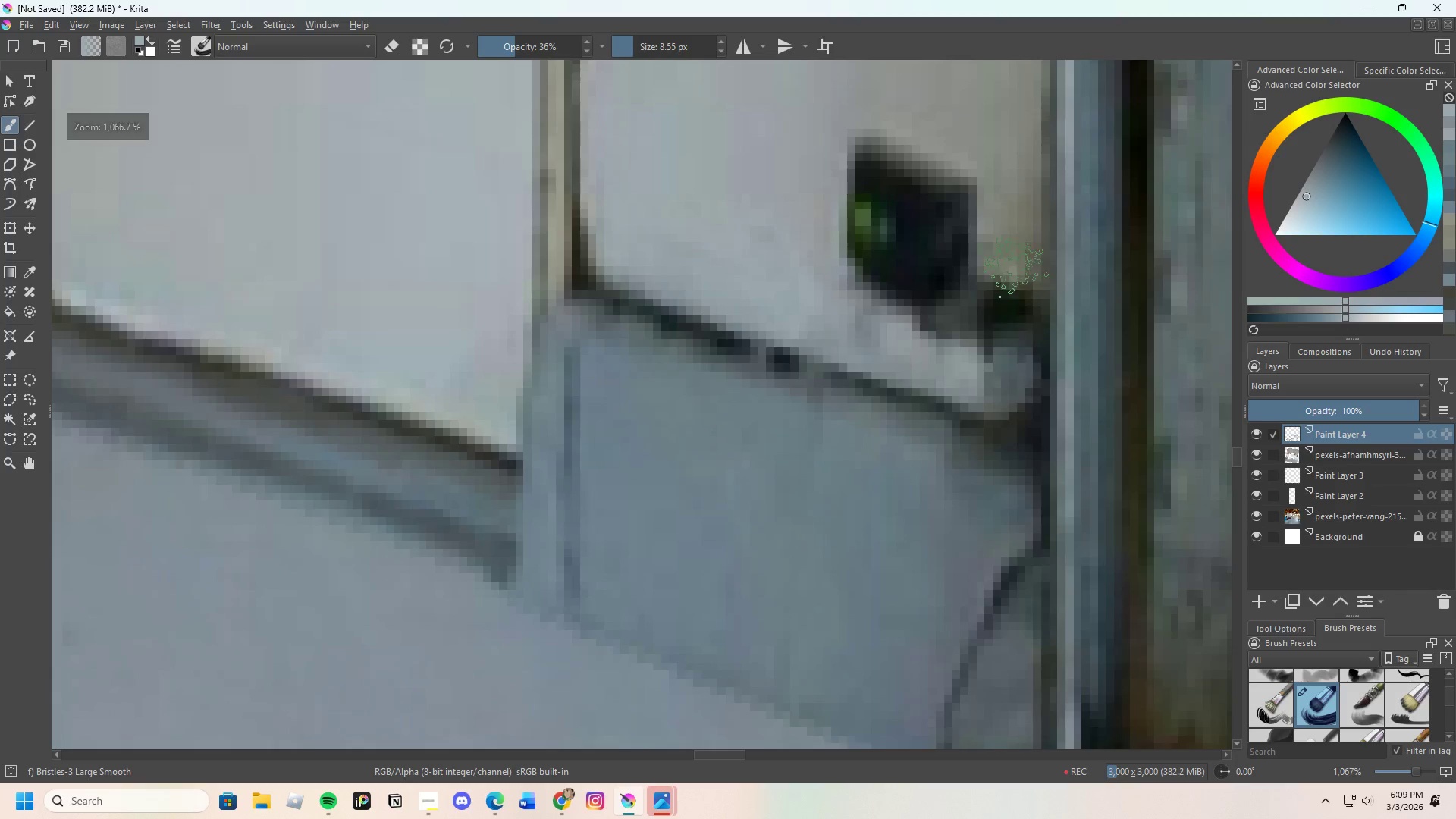 
scroll: coordinate [1029, 427], scroll_direction: none, amount: 0.0
 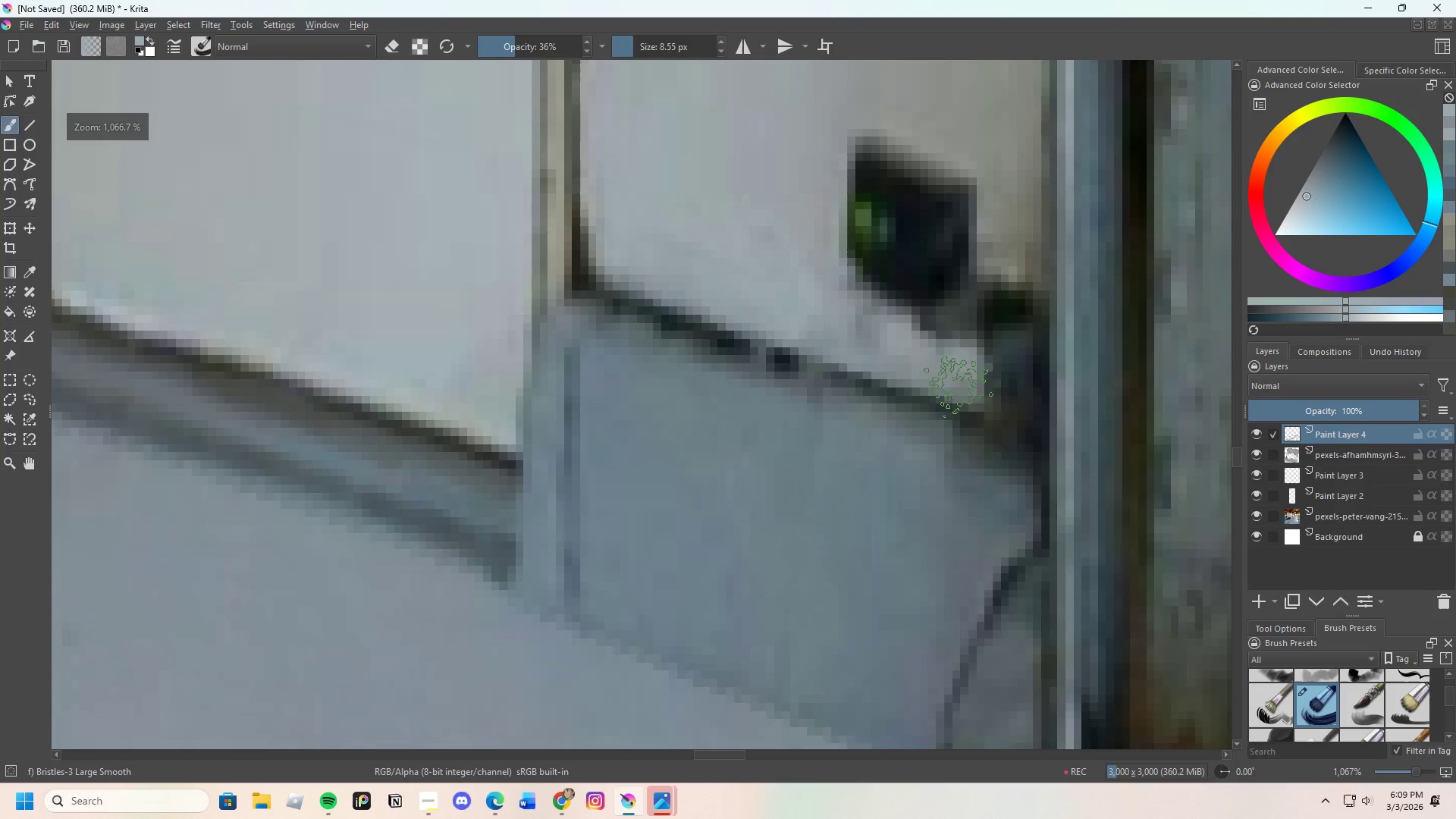 
left_click_drag(start_coordinate=[1012, 267], to_coordinate=[1015, 338])
 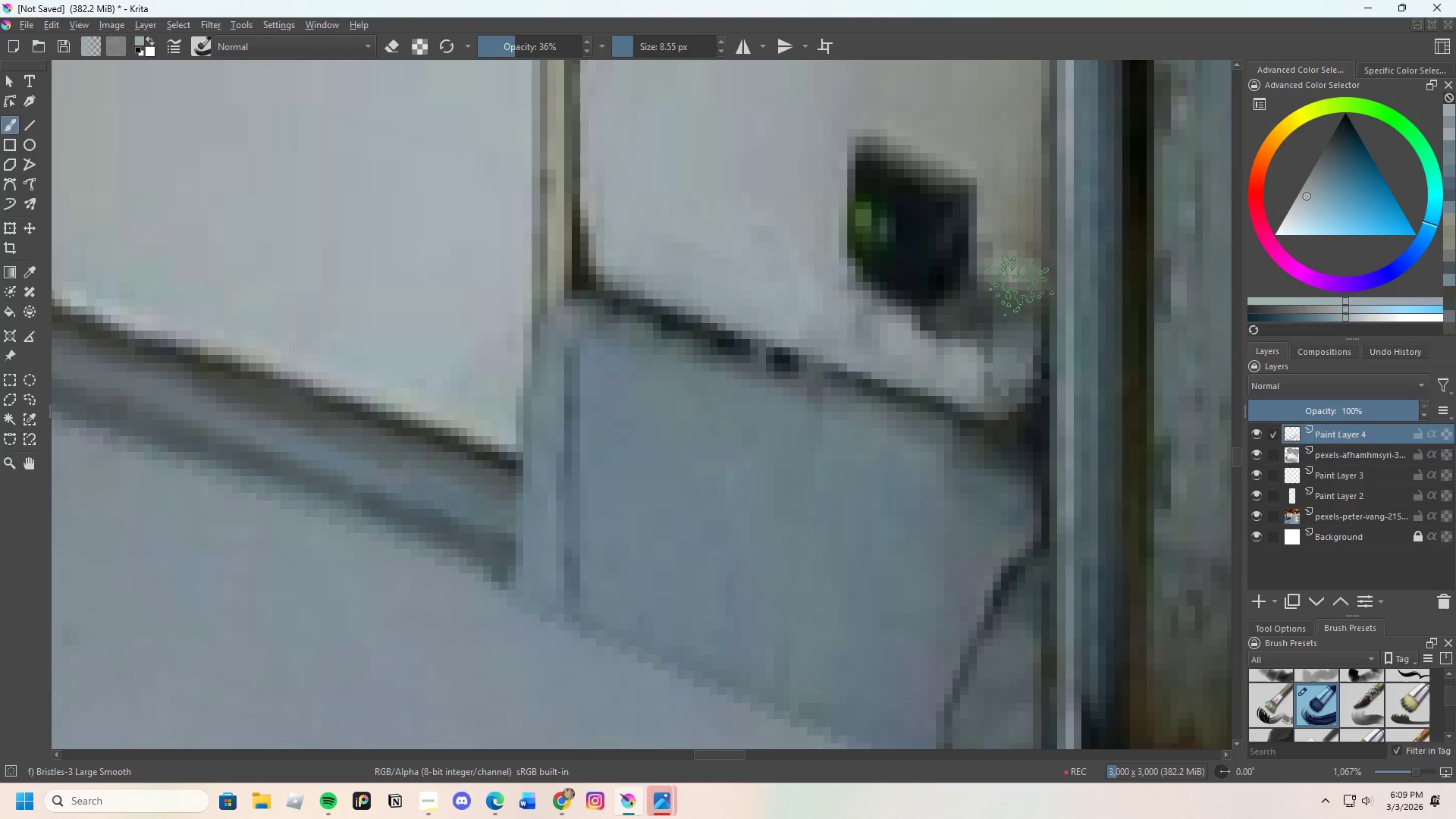 
left_click_drag(start_coordinate=[1018, 291], to_coordinate=[1011, 375])
 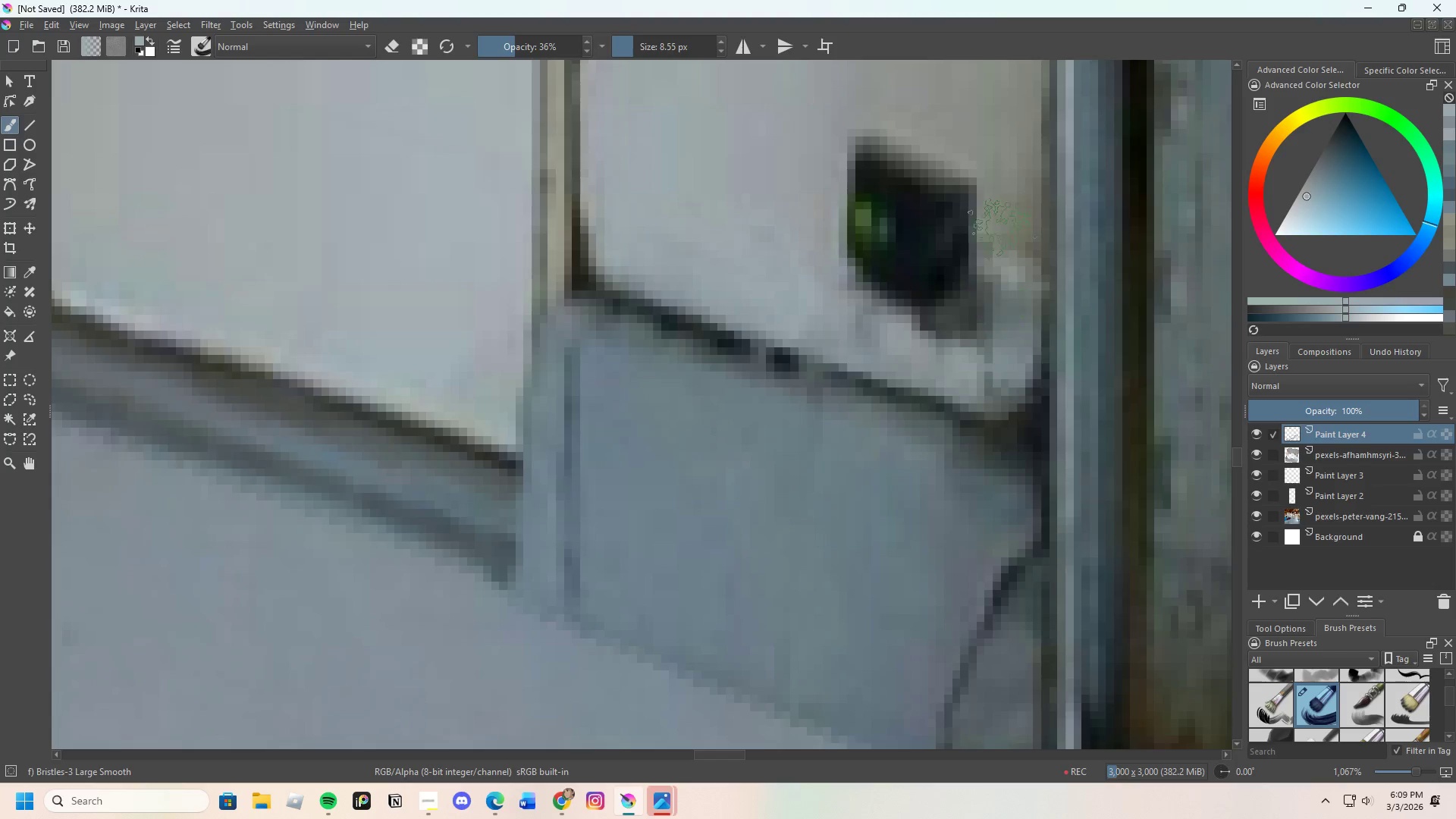 
hold_key(key=ControlLeft, duration=0.55)
left_click([1006, 225])
 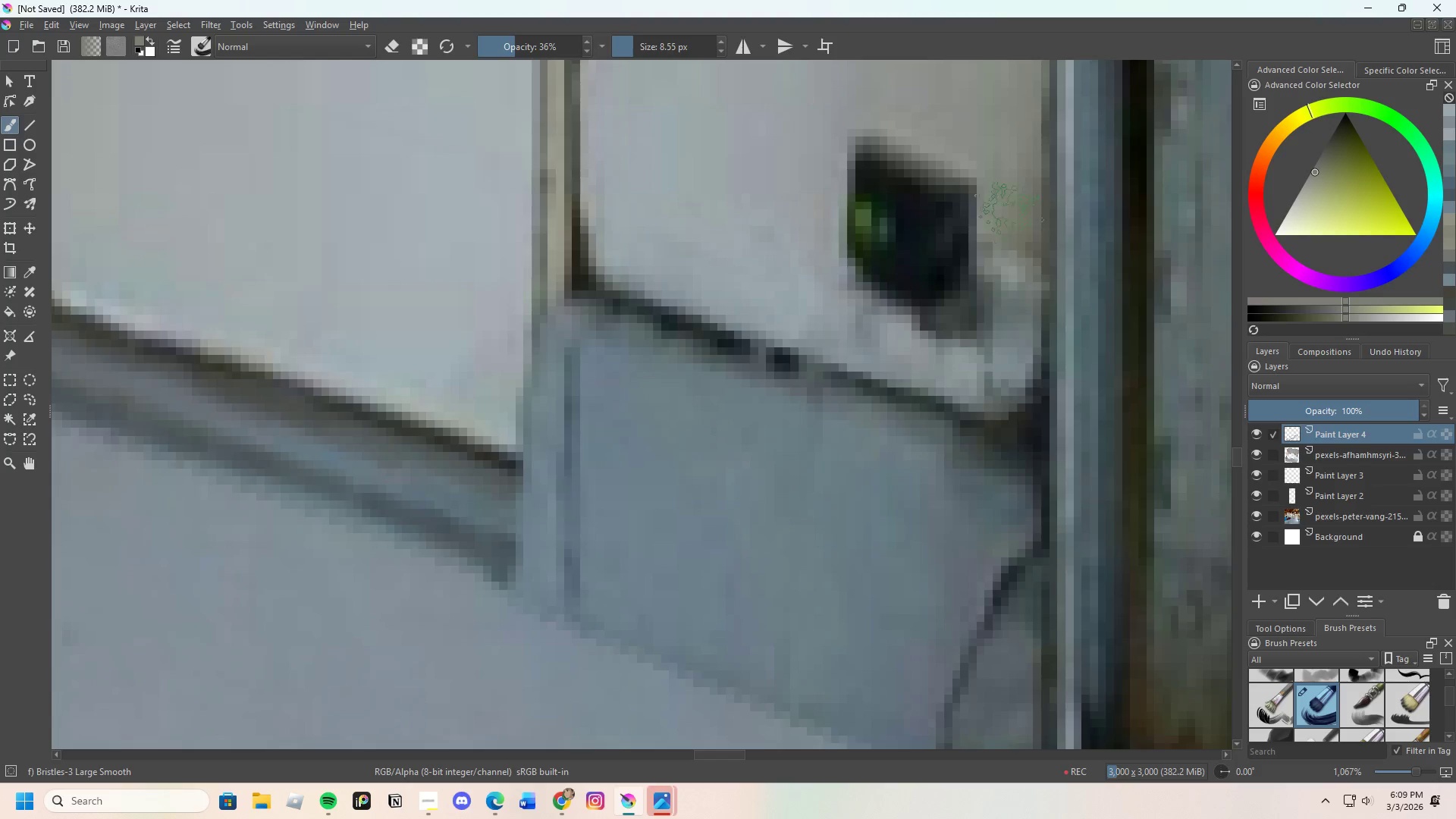 
left_click_drag(start_coordinate=[1009, 218], to_coordinate=[1017, 343])
 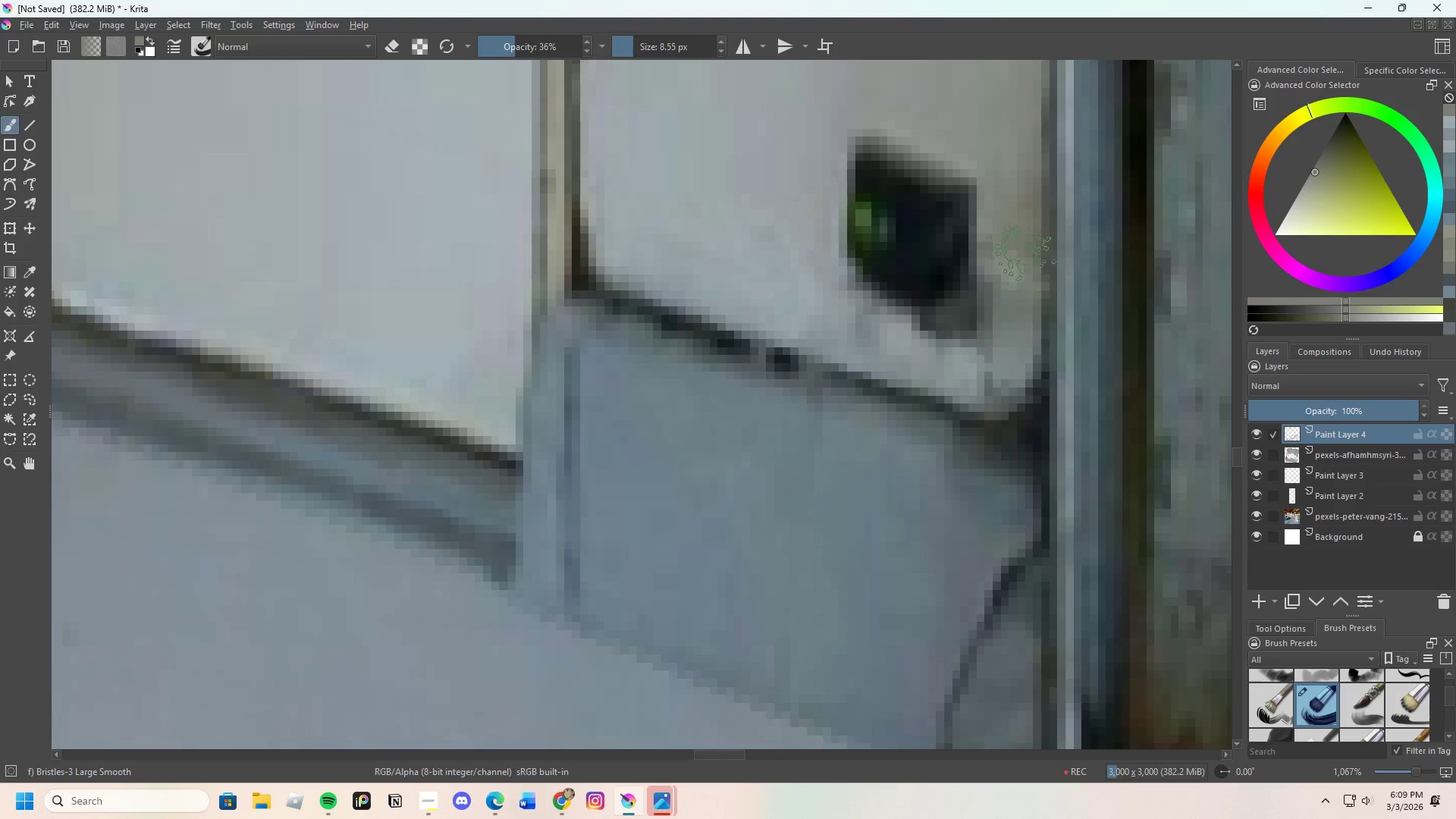 
left_click_drag(start_coordinate=[1017, 273], to_coordinate=[1011, 394])
 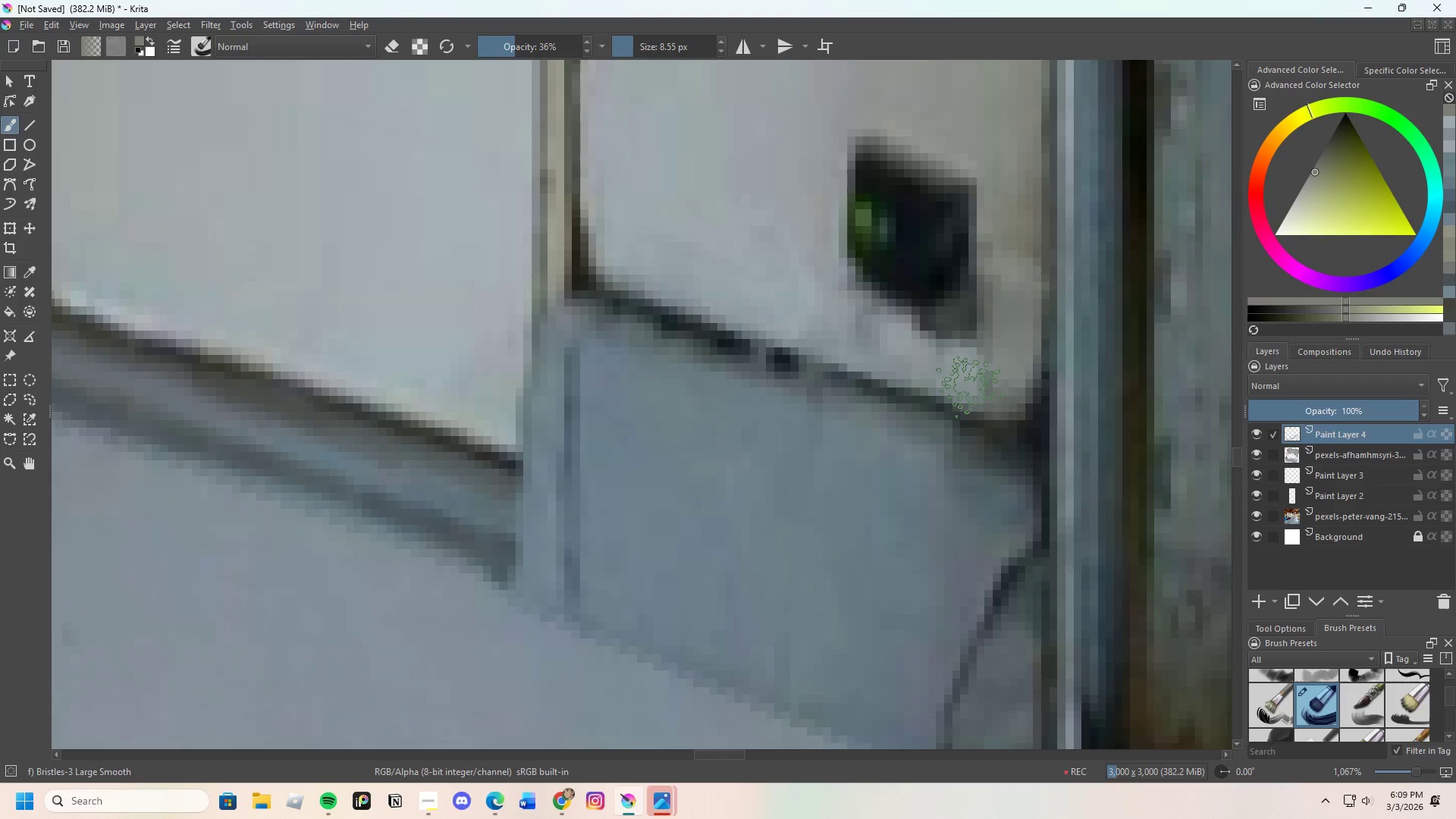 
left_click_drag(start_coordinate=[971, 387], to_coordinate=[1017, 393])
 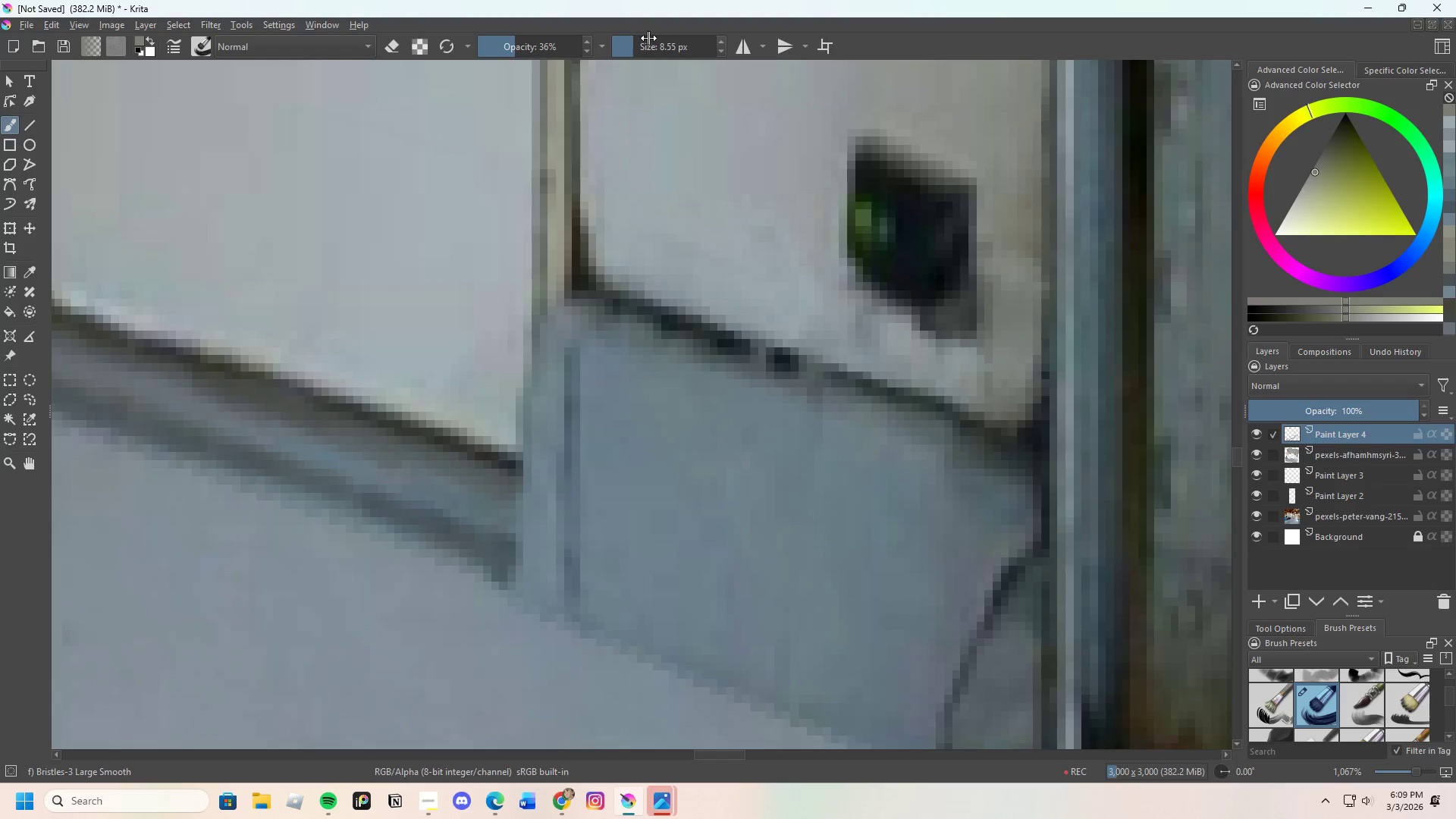 
left_click_drag(start_coordinate=[639, 46], to_coordinate=[632, 49])
 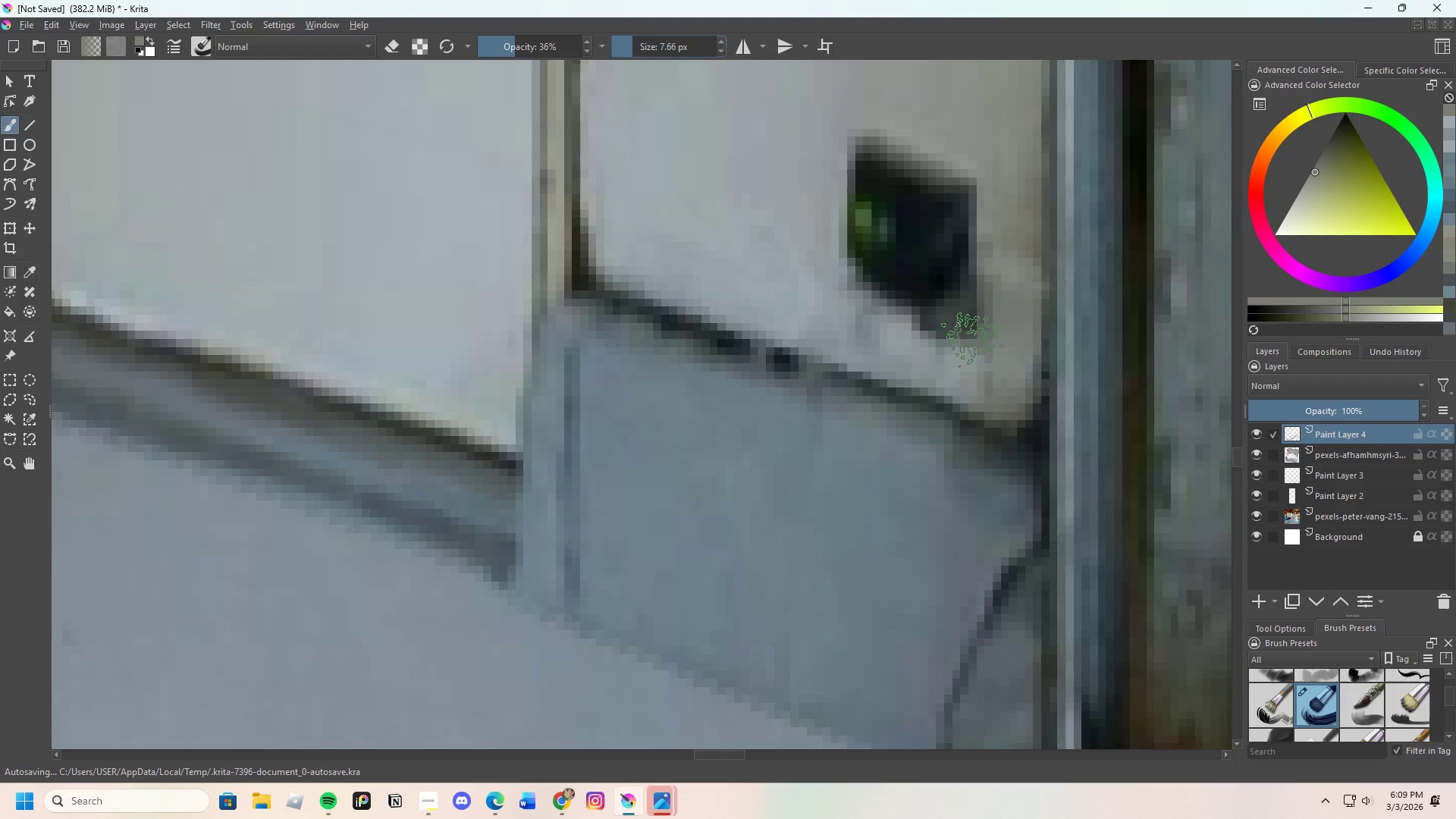 
hold_key(key=ControlLeft, duration=0.41)
left_click([1016, 343])
 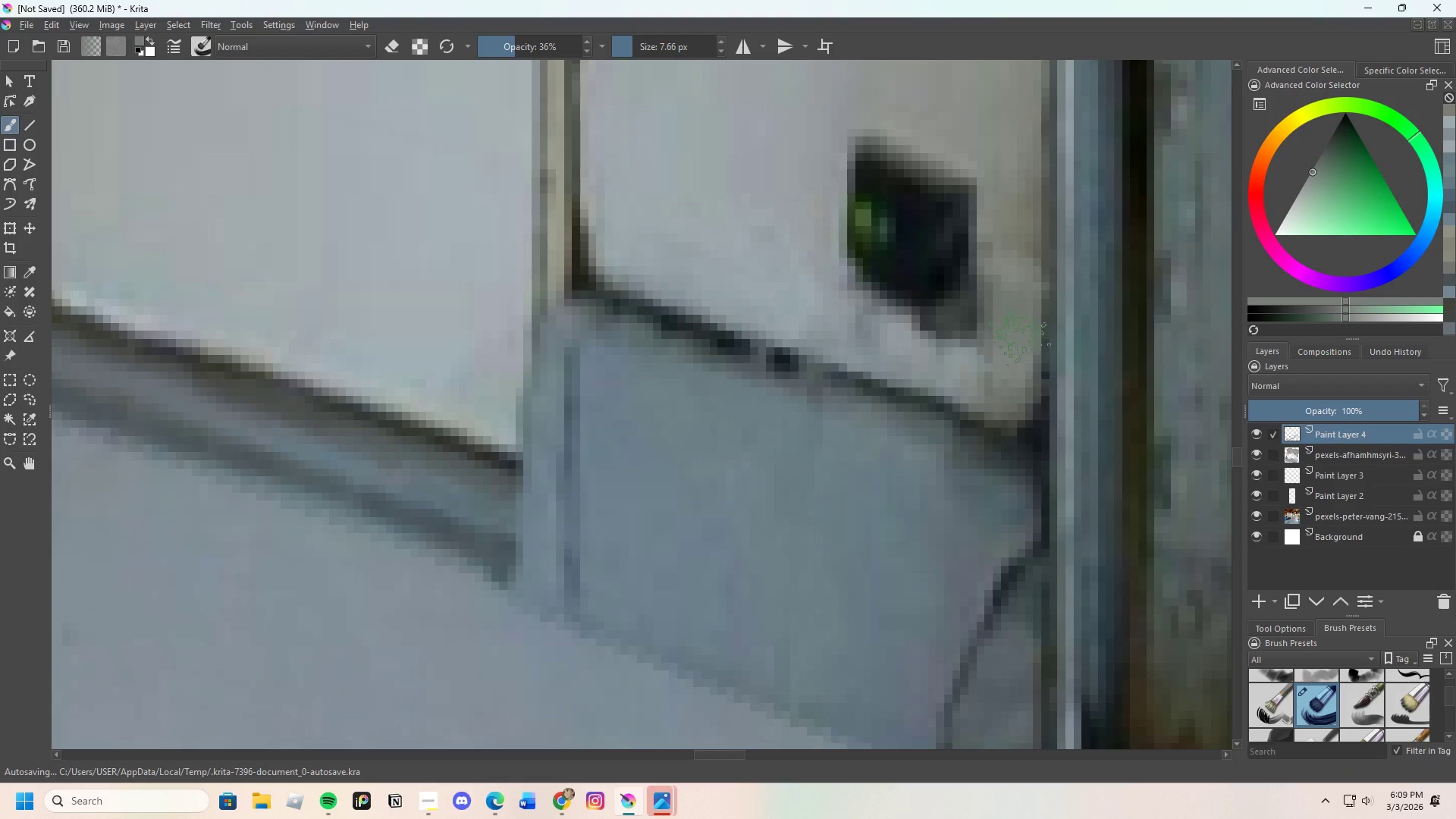 
left_click_drag(start_coordinate=[1019, 351], to_coordinate=[1023, 404])
 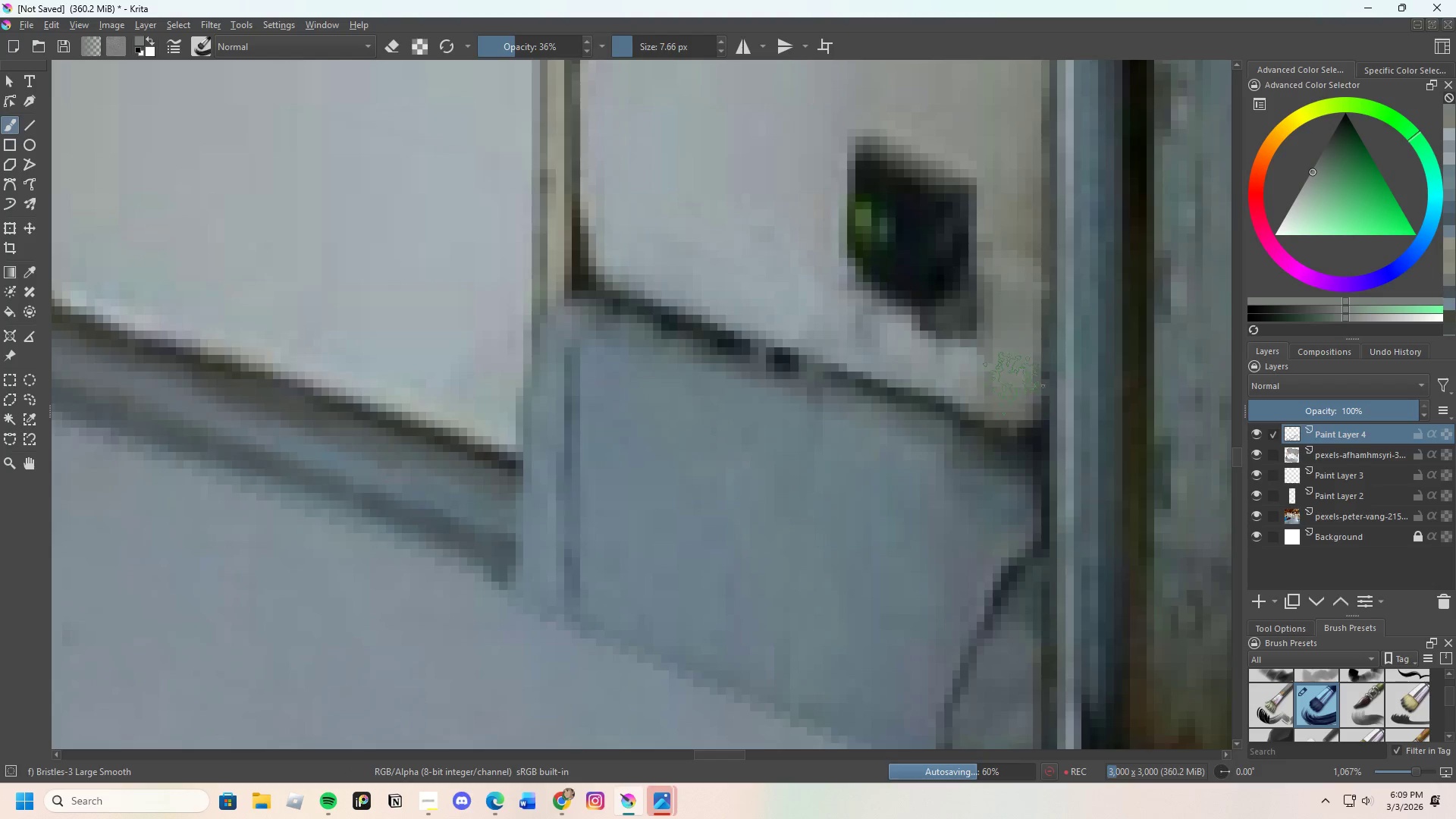 
left_click_drag(start_coordinate=[1014, 391], to_coordinate=[1017, 418])
 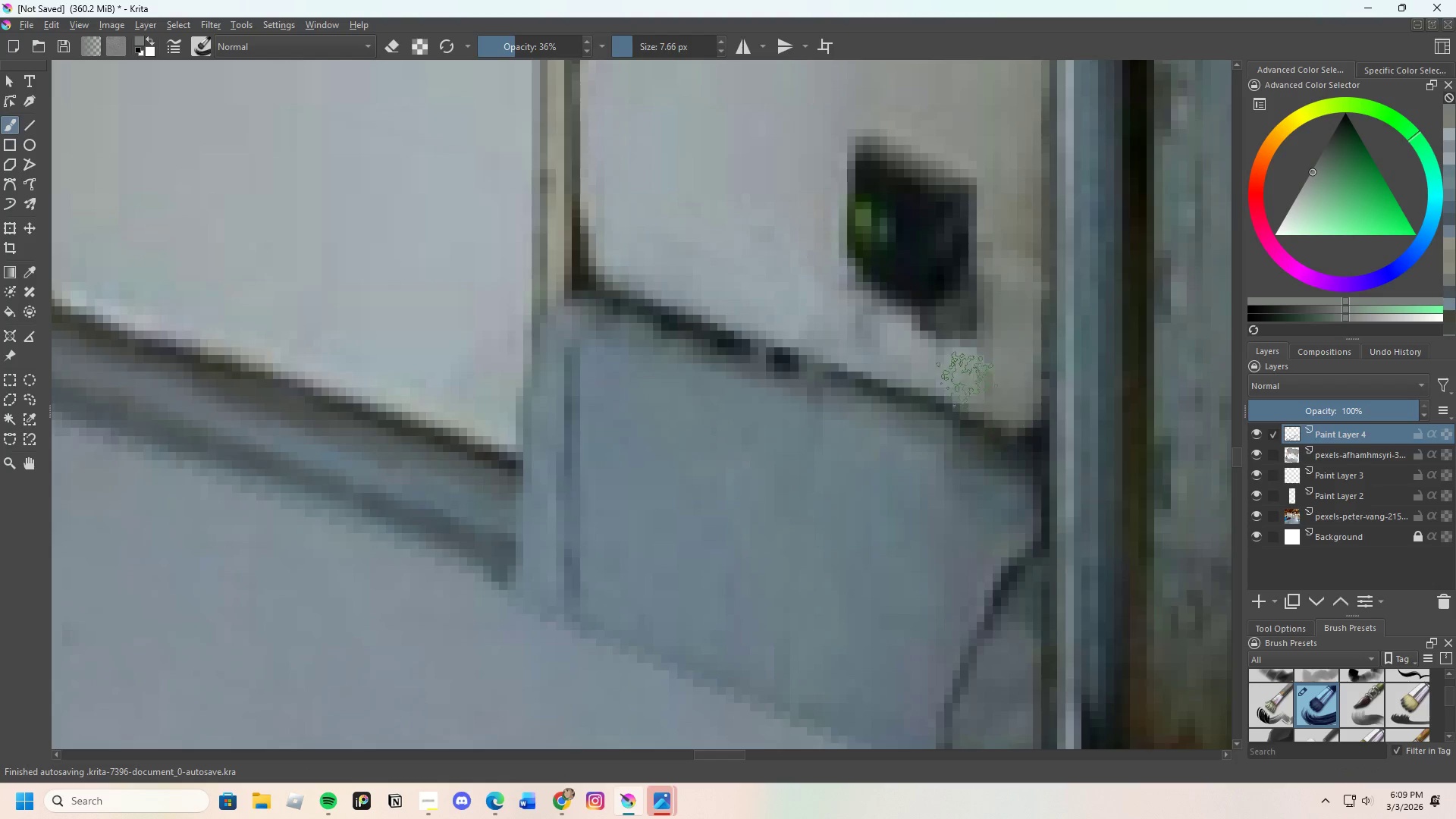 
left_click_drag(start_coordinate=[958, 366], to_coordinate=[1012, 374])
 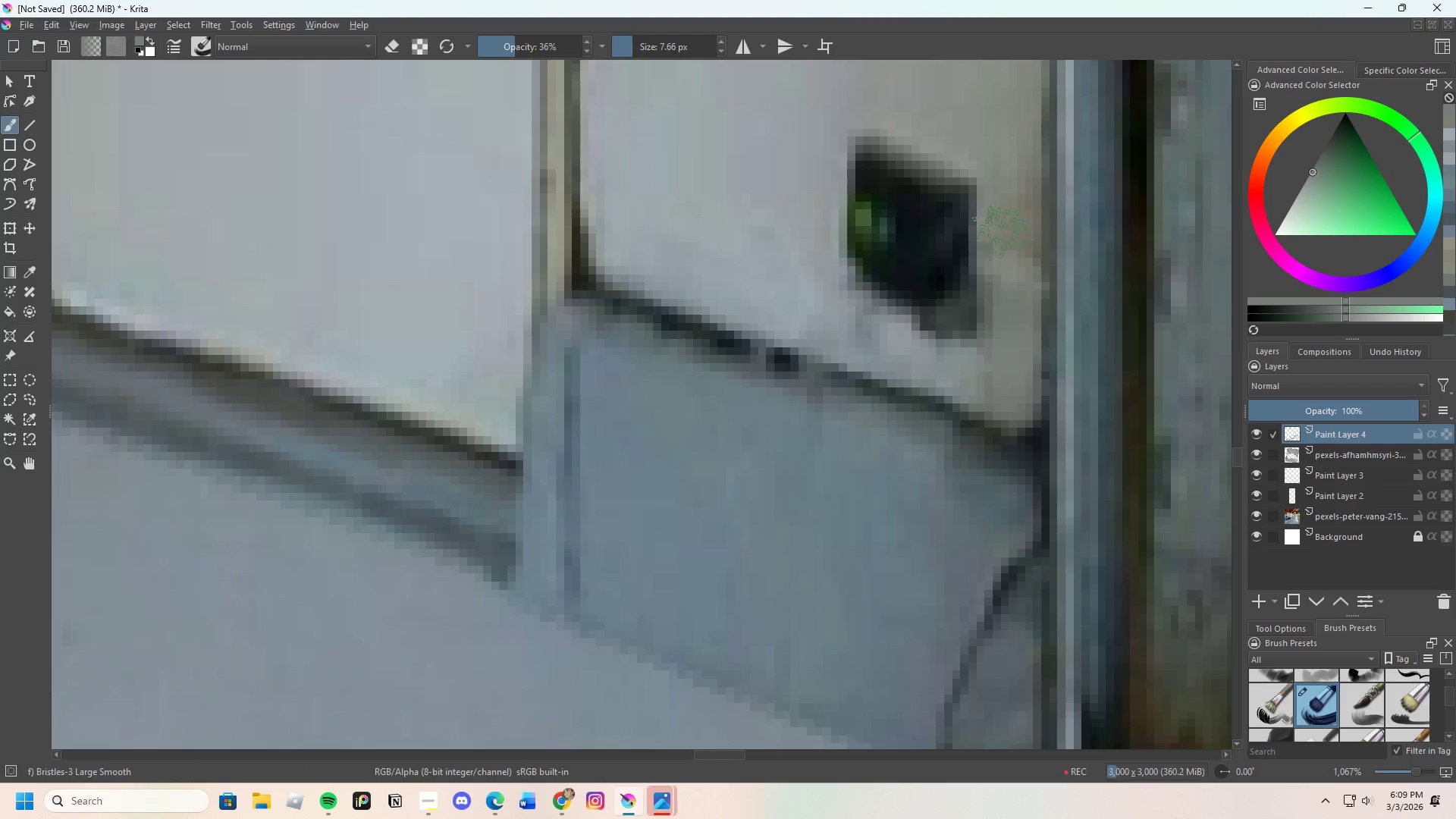 
left_click_drag(start_coordinate=[996, 234], to_coordinate=[983, 367])
 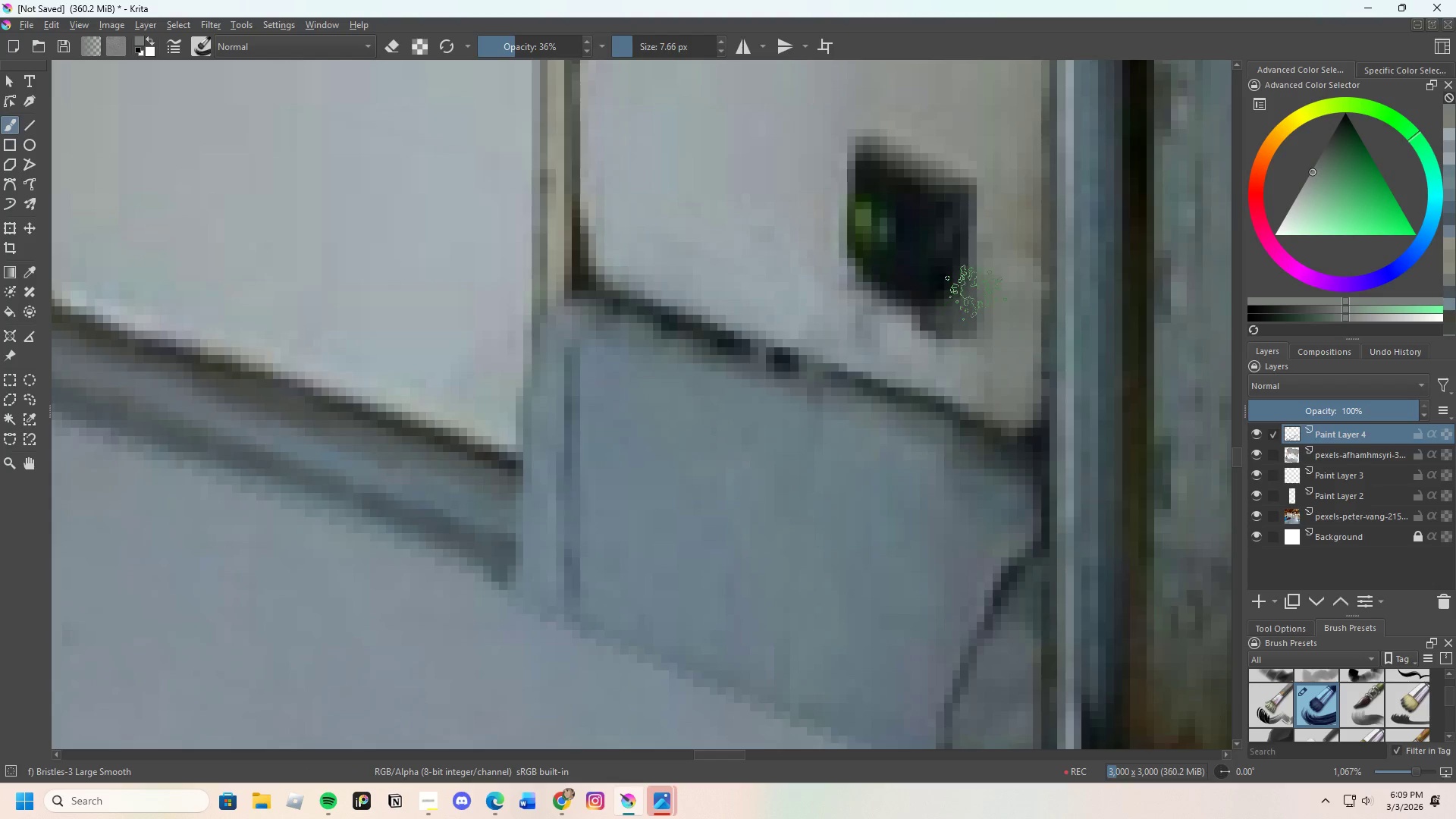 
key(Control+Z)
 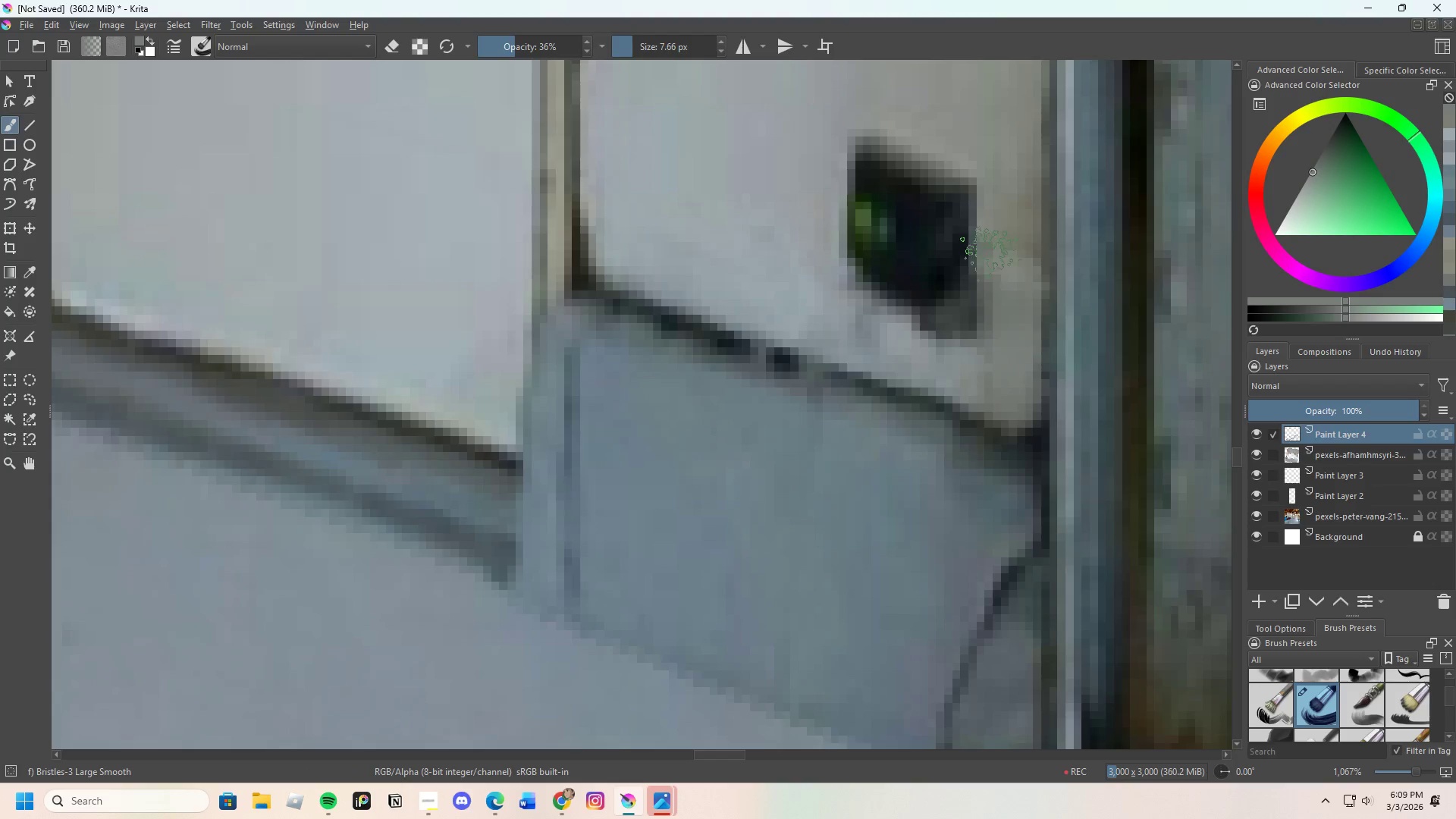 
key(Control+ControlLeft)
 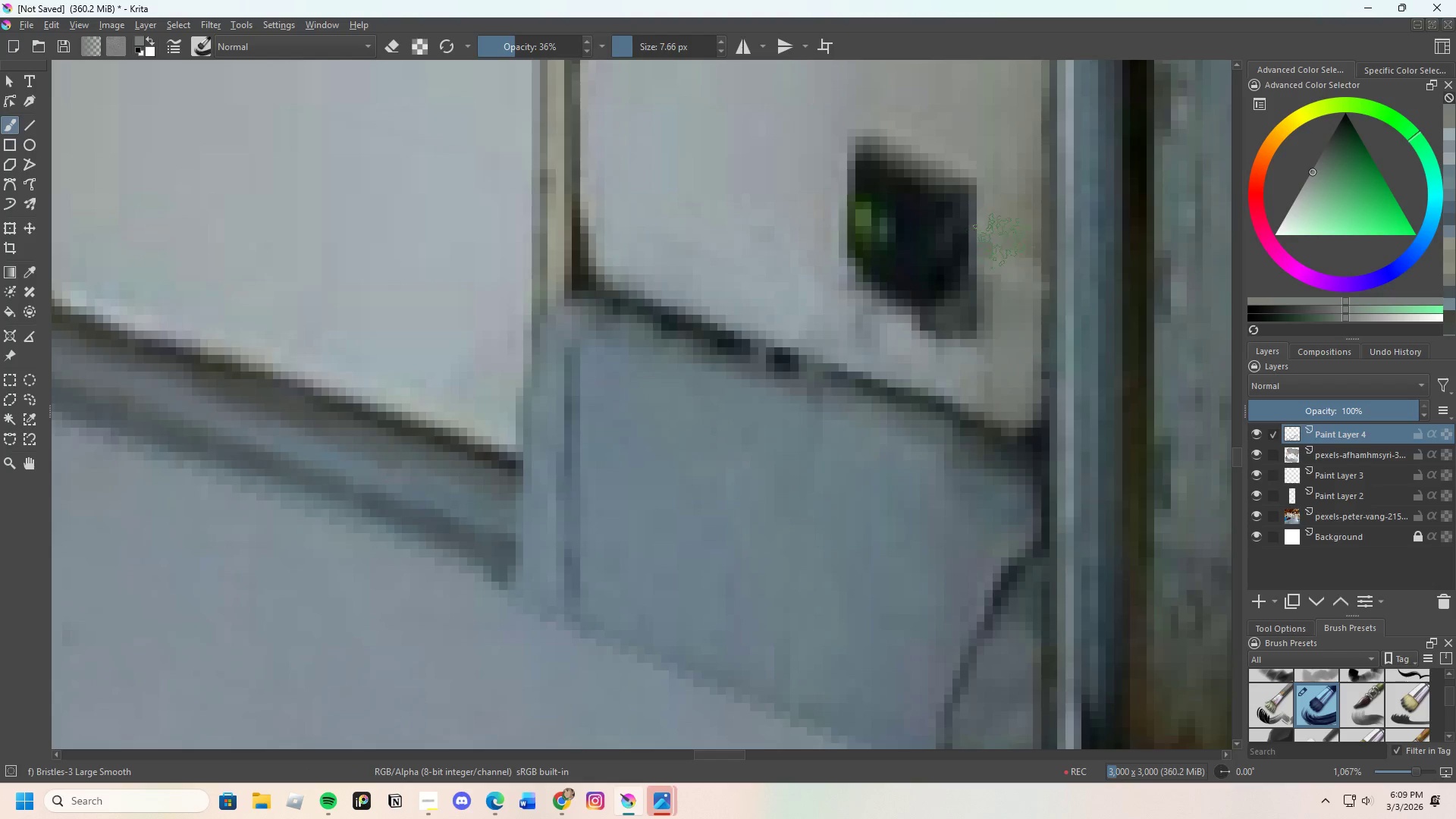 
left_click([1009, 237])
 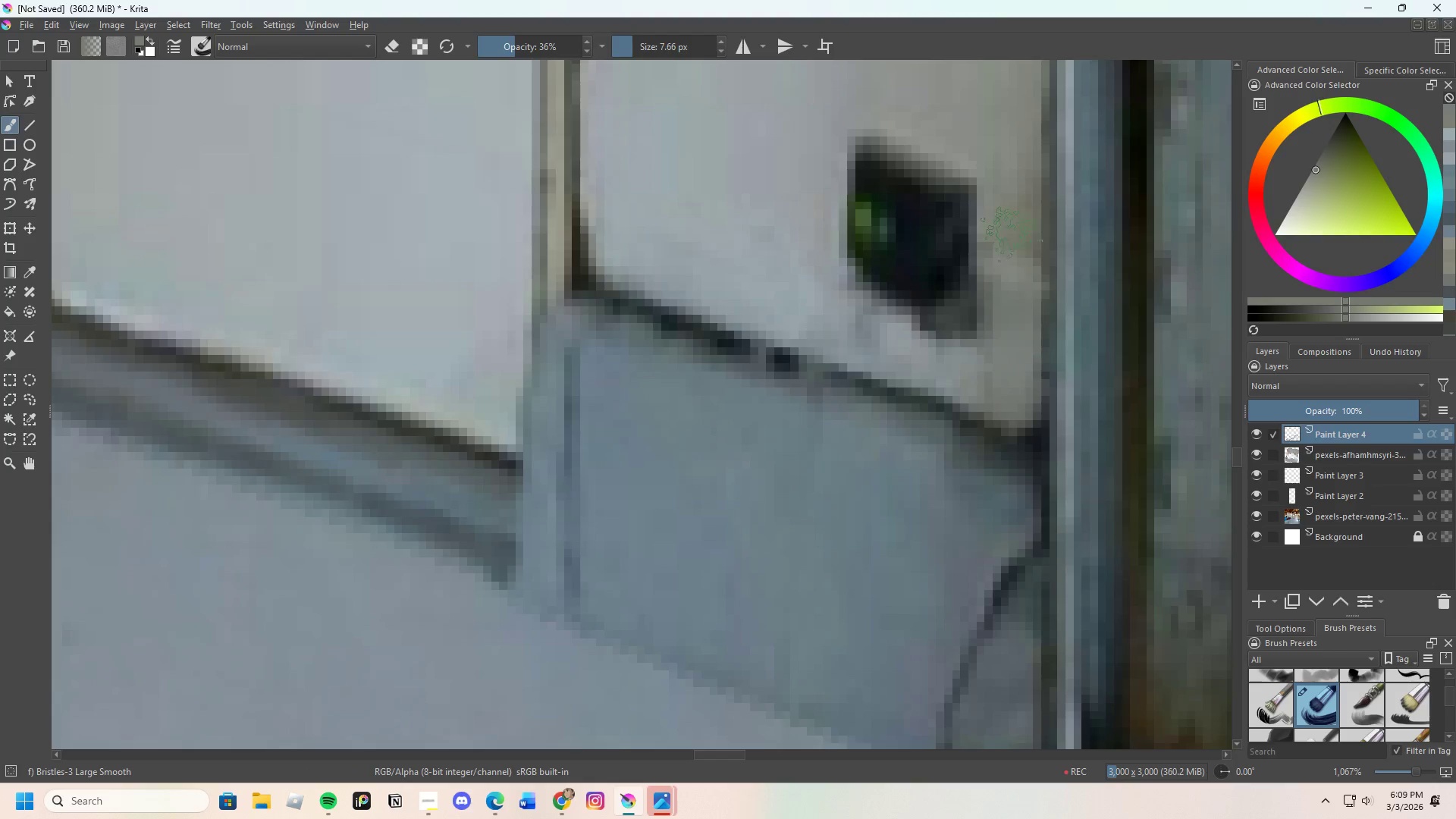 
left_click_drag(start_coordinate=[1012, 243], to_coordinate=[1011, 372])
 